 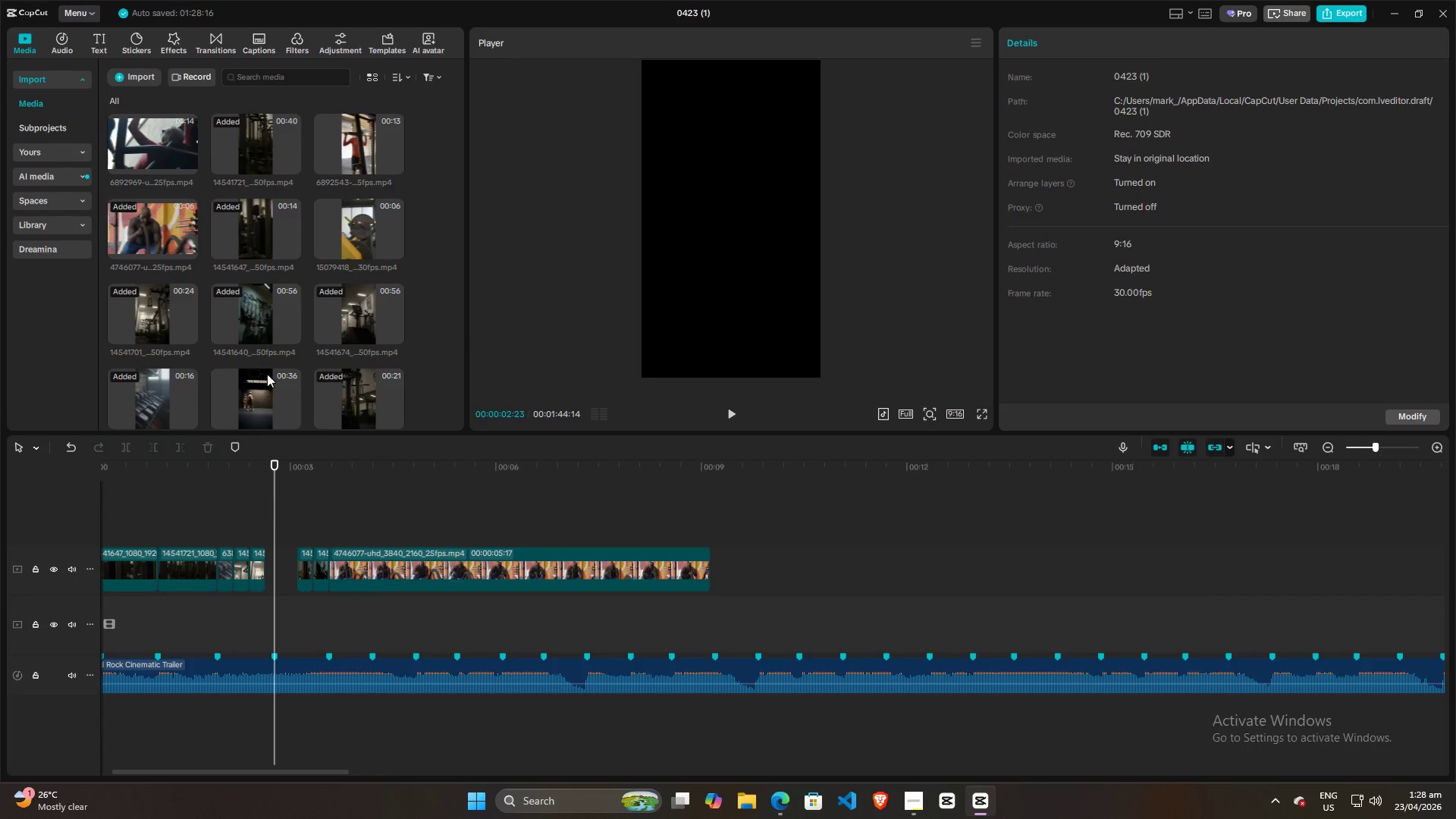 
left_click([260, 319])
 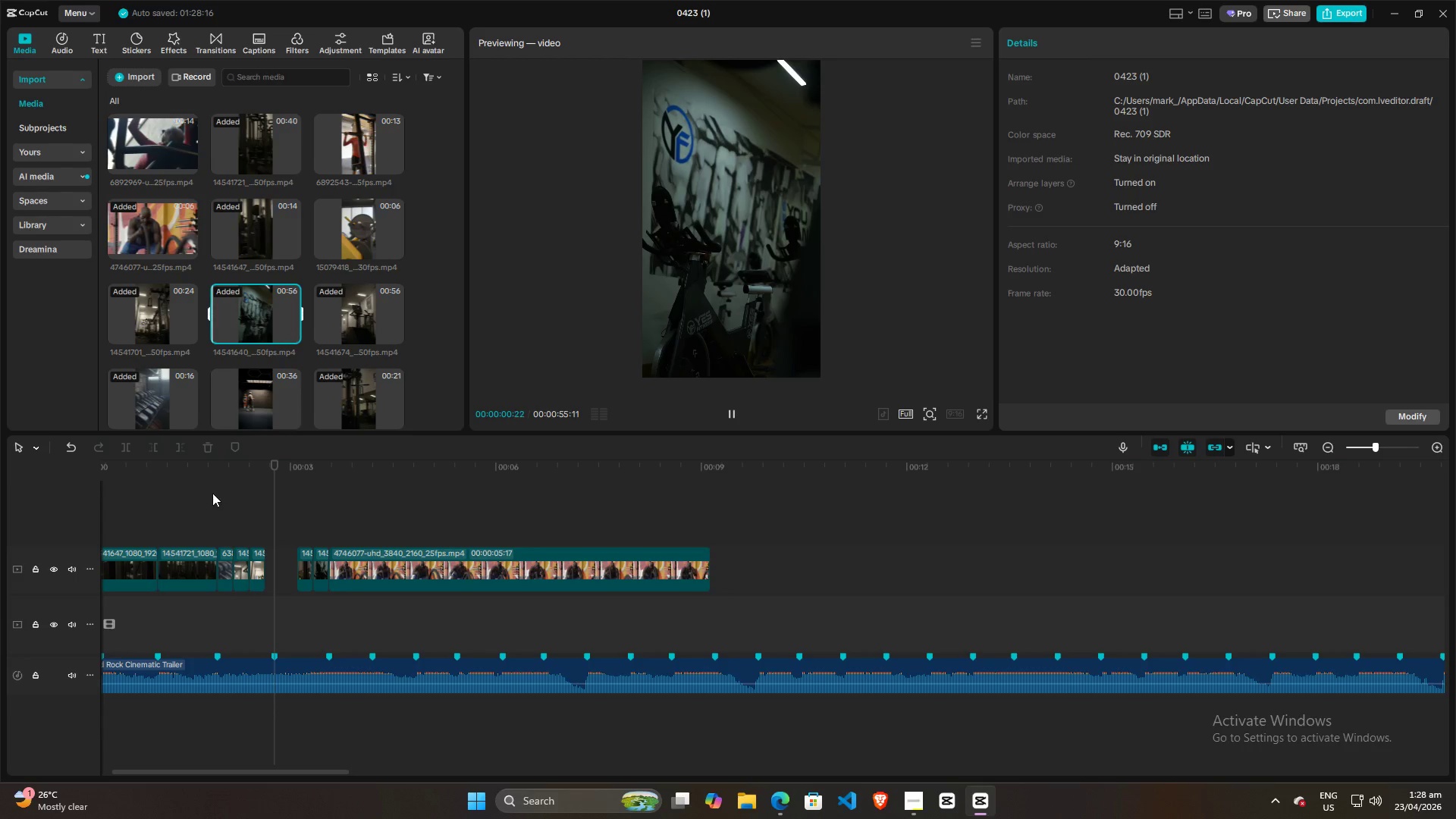 
left_click([204, 517])
 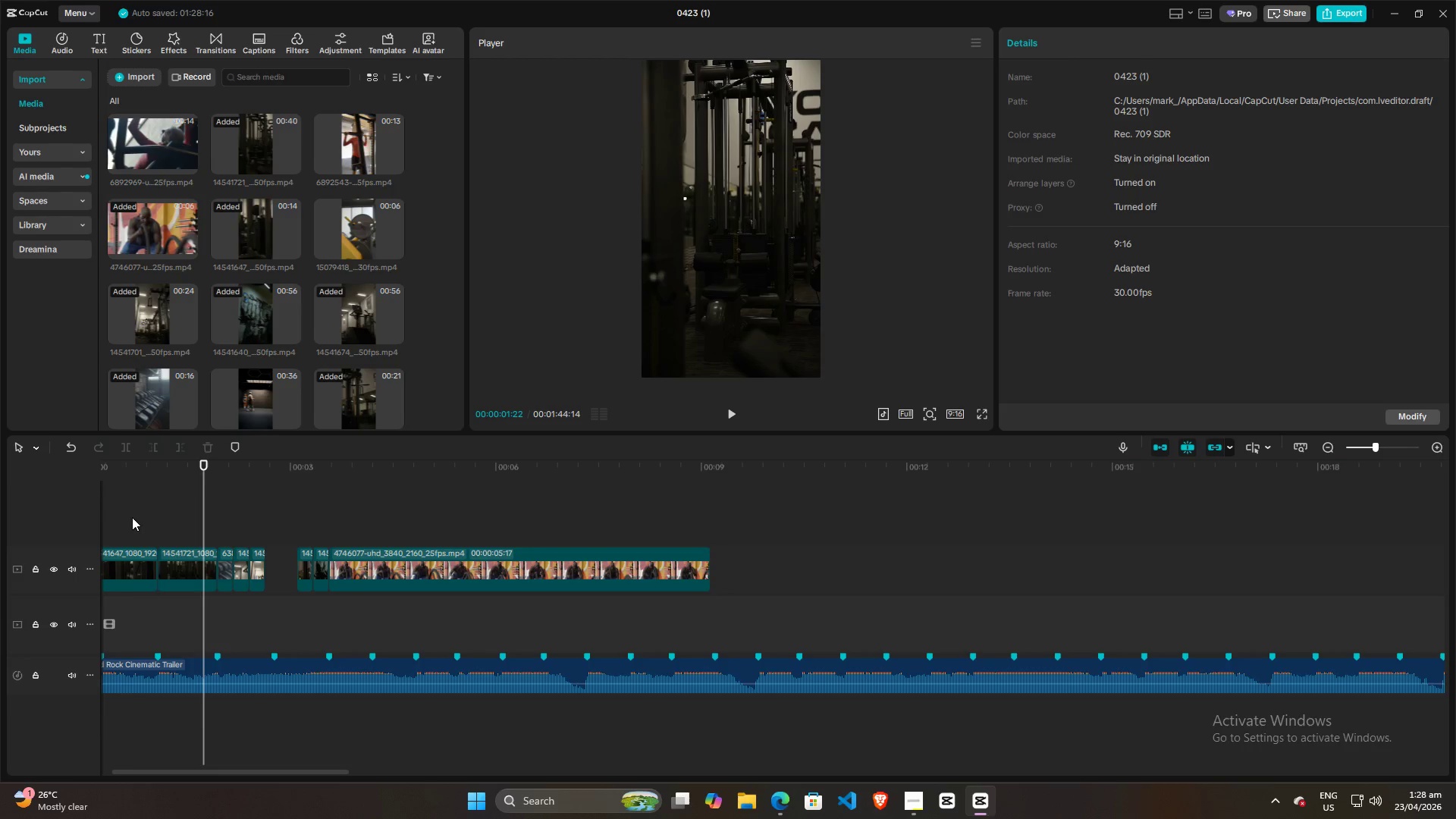 
double_click([191, 513])
 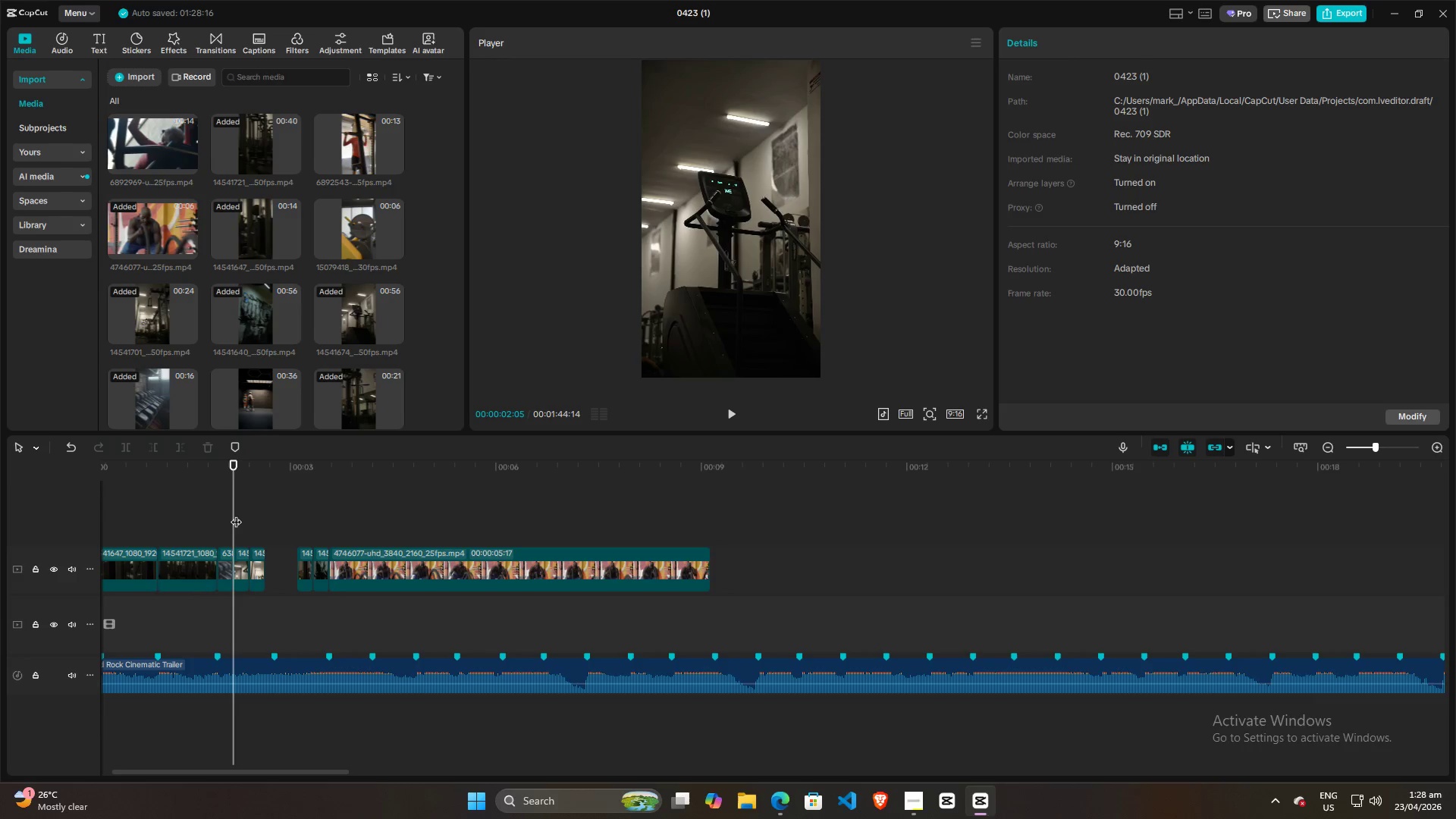 
double_click([243, 514])
 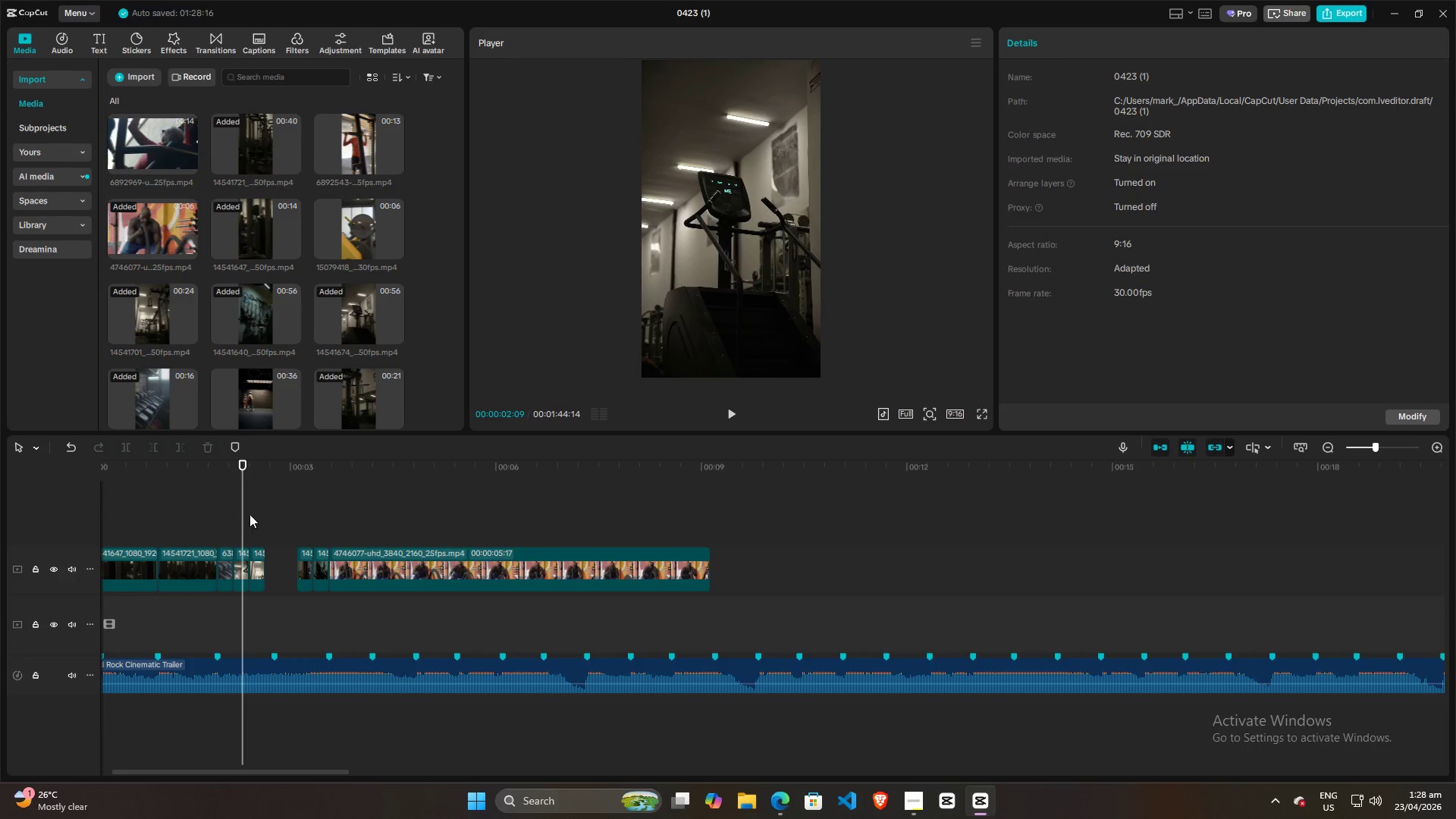 
left_click([251, 514])
 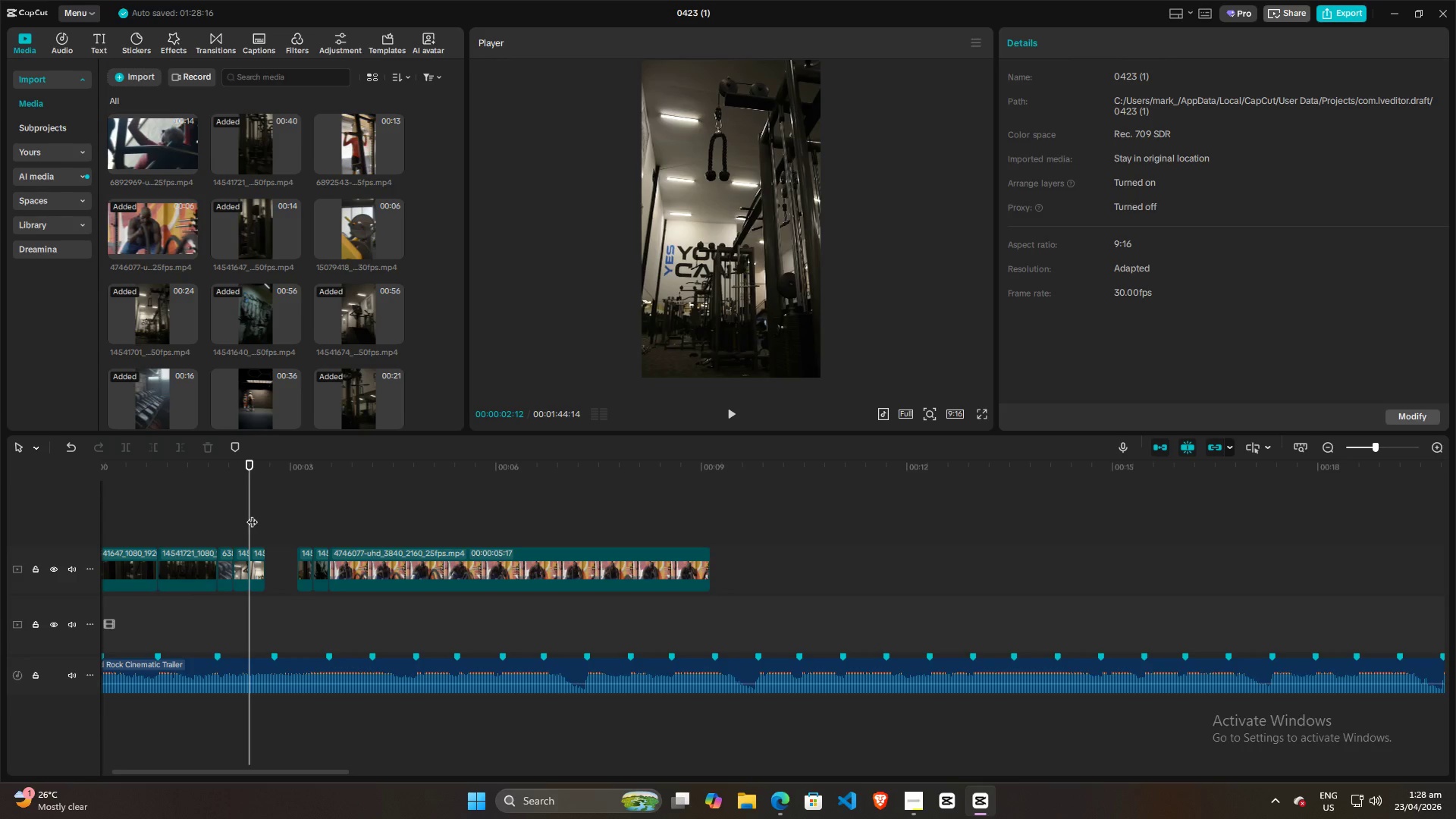 
left_click([263, 510])
 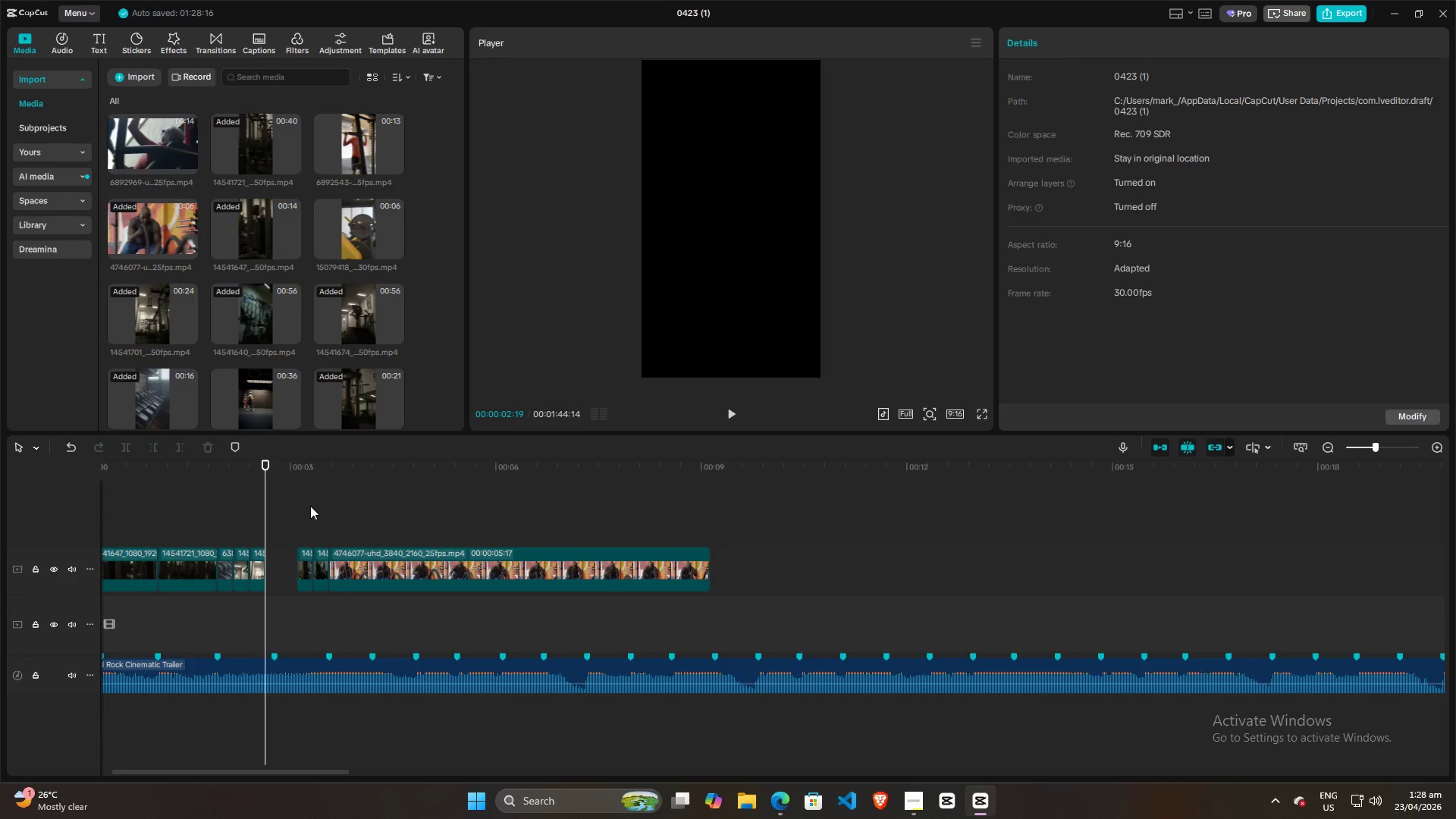 
left_click([311, 505])
 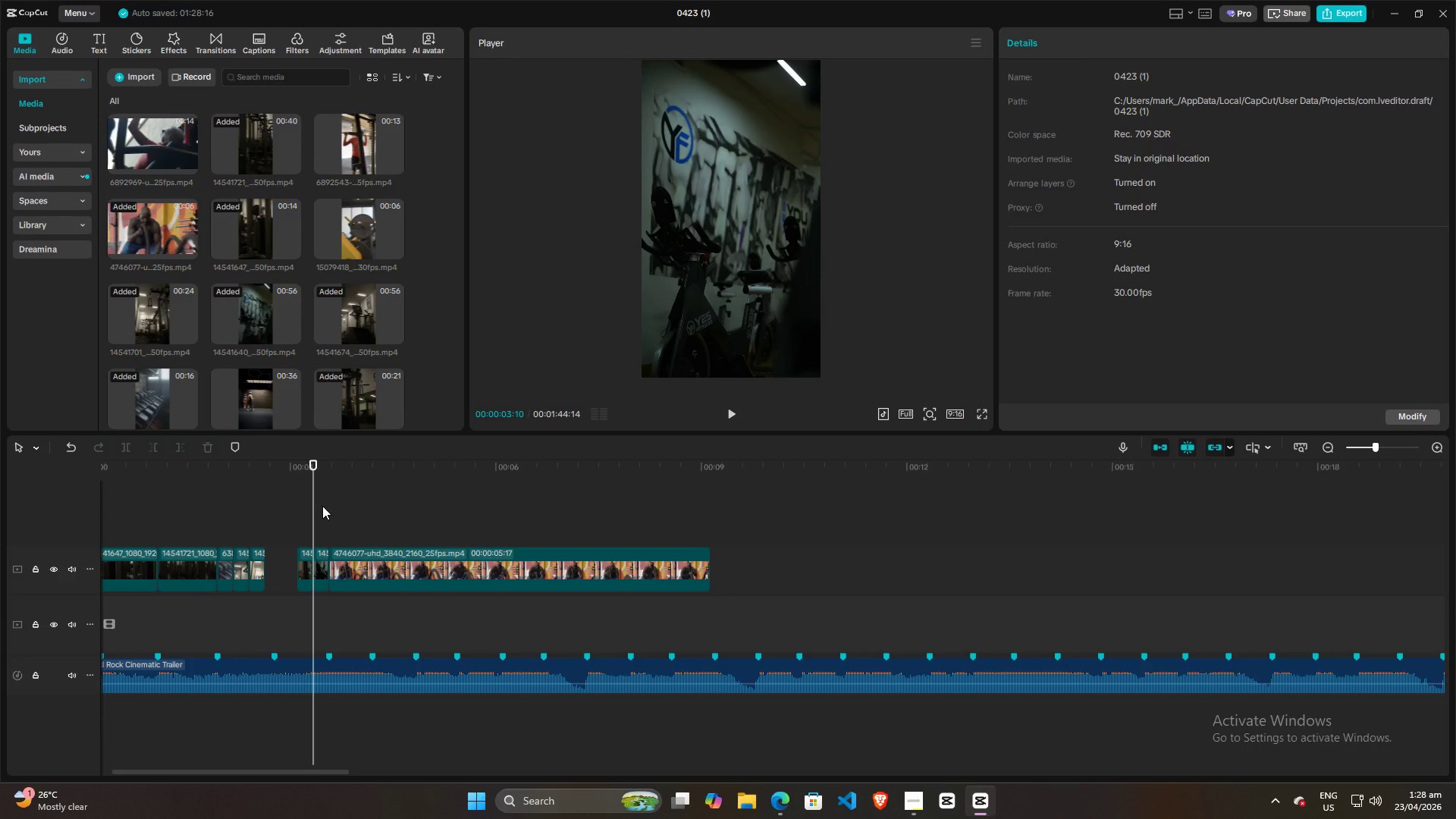 
left_click([322, 506])
 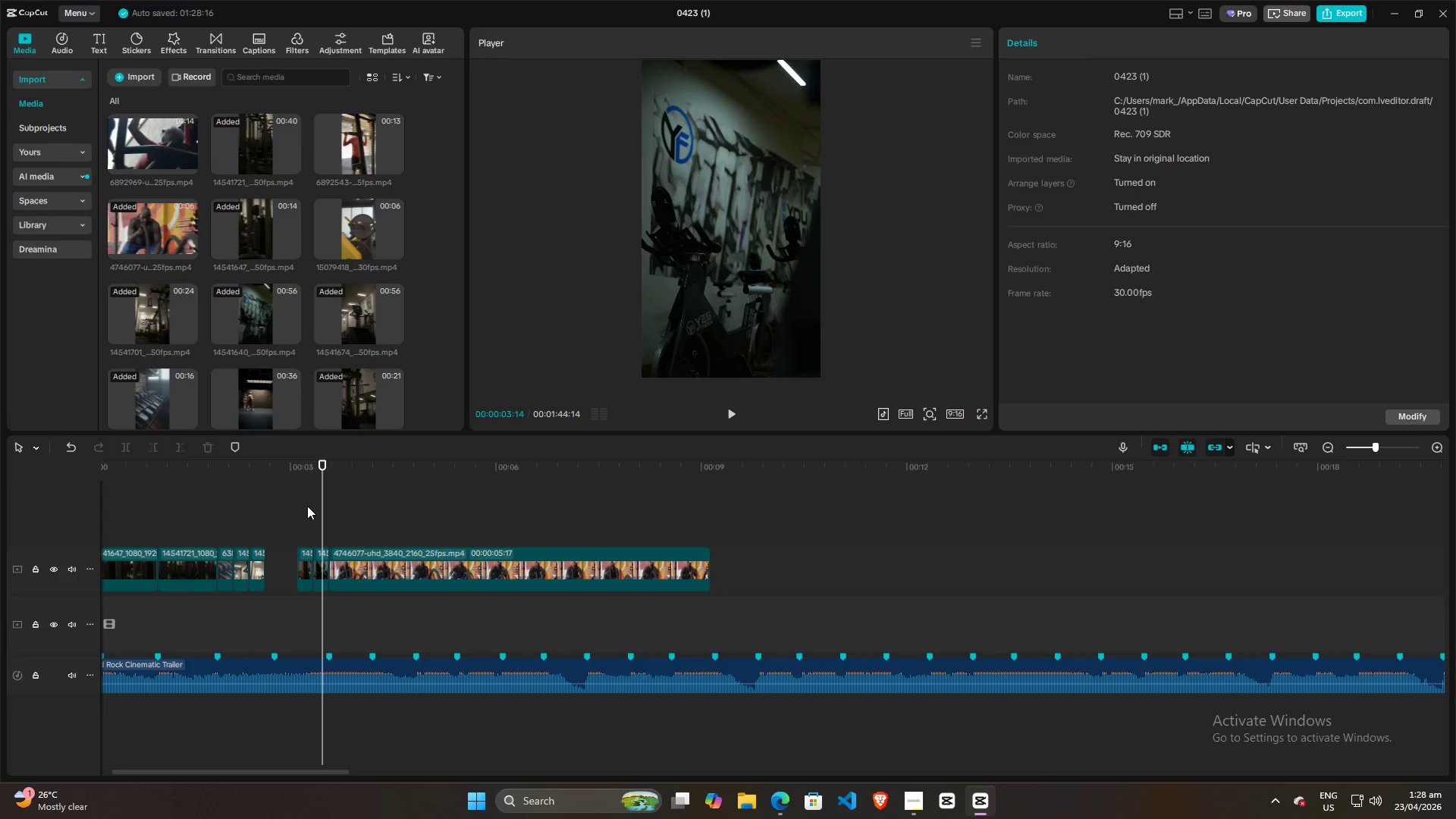 
left_click([307, 506])
 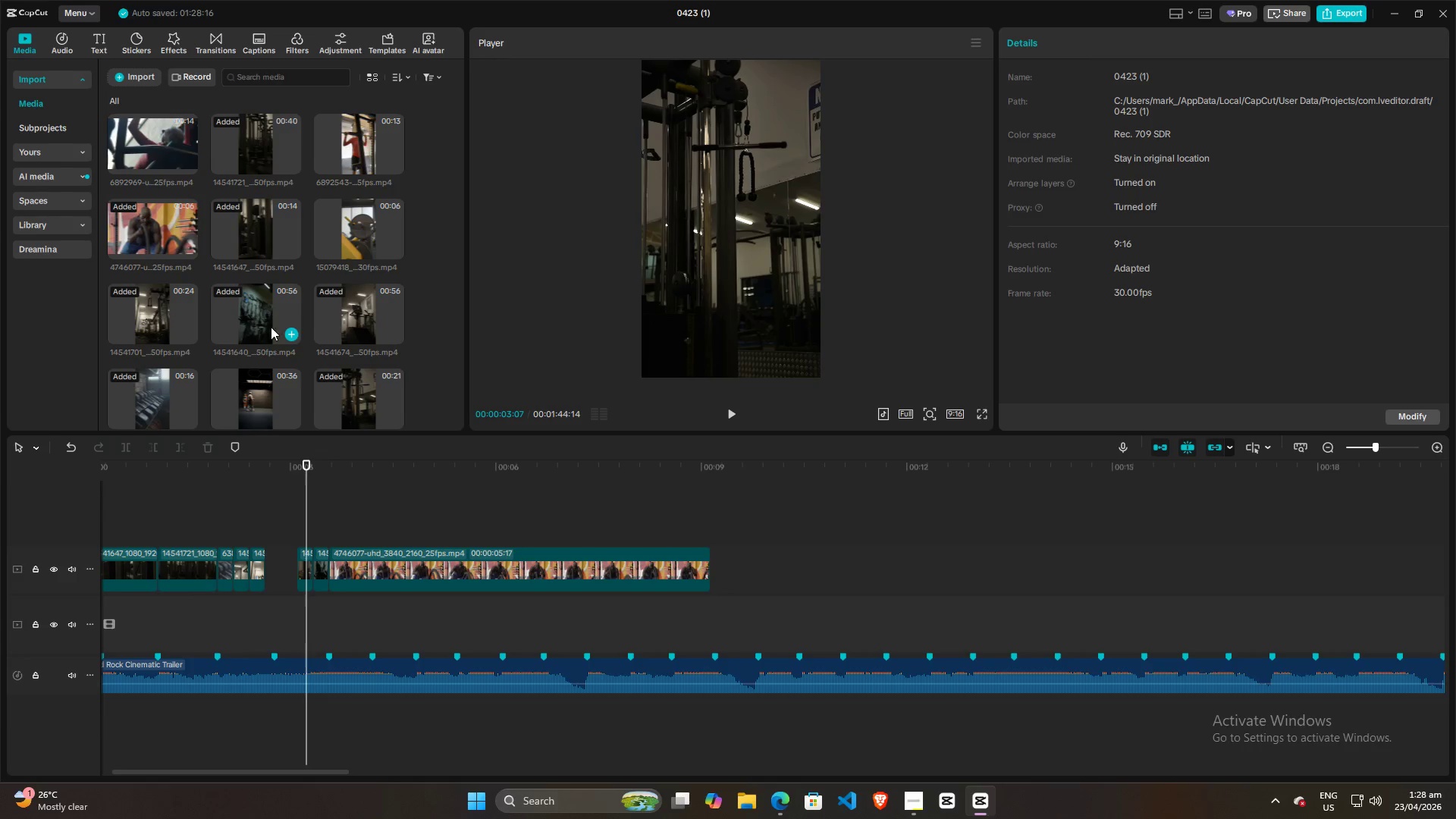 
scroll: coordinate [303, 366], scroll_direction: down, amount: 3.0
 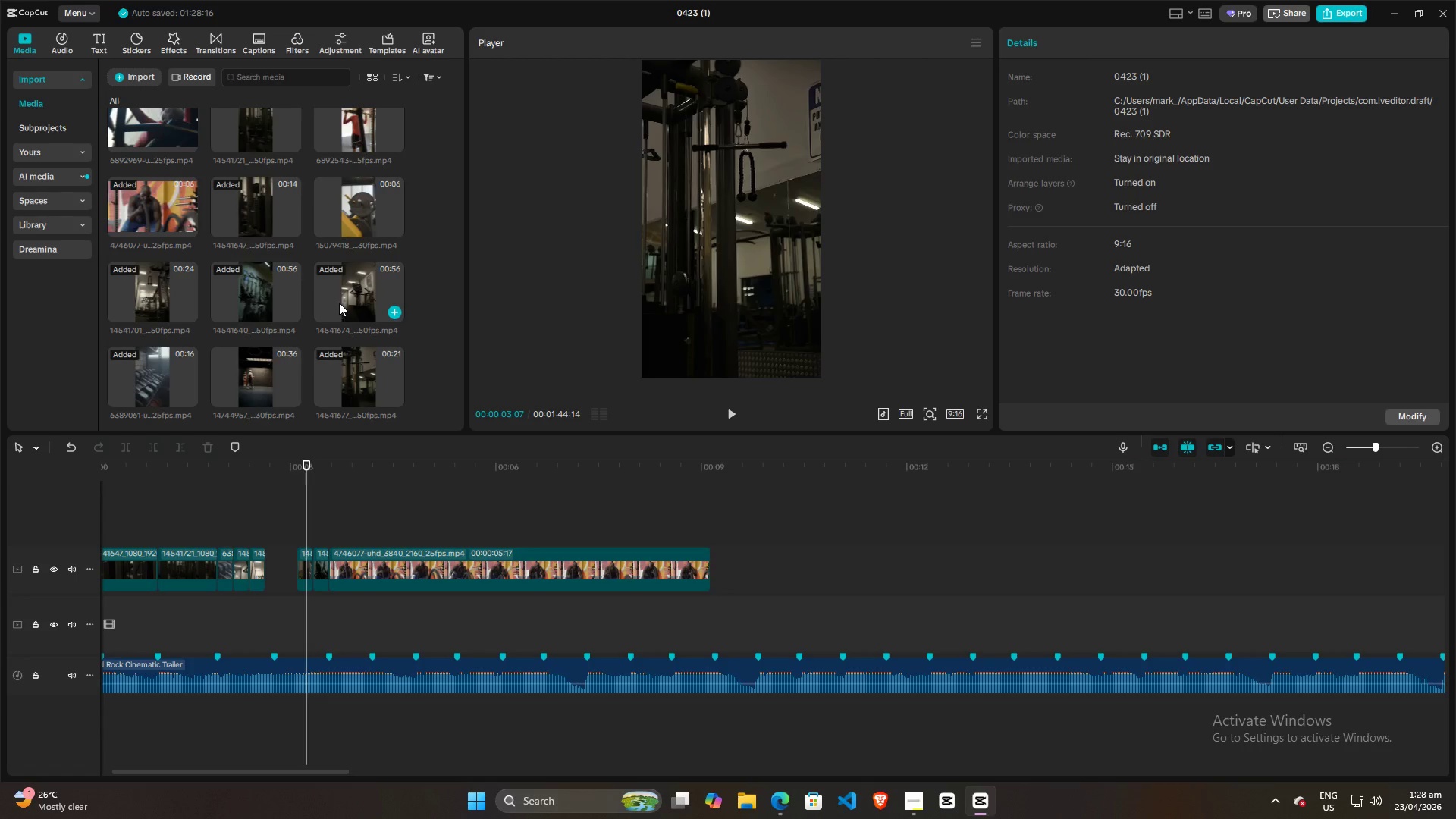 
left_click([322, 507])
 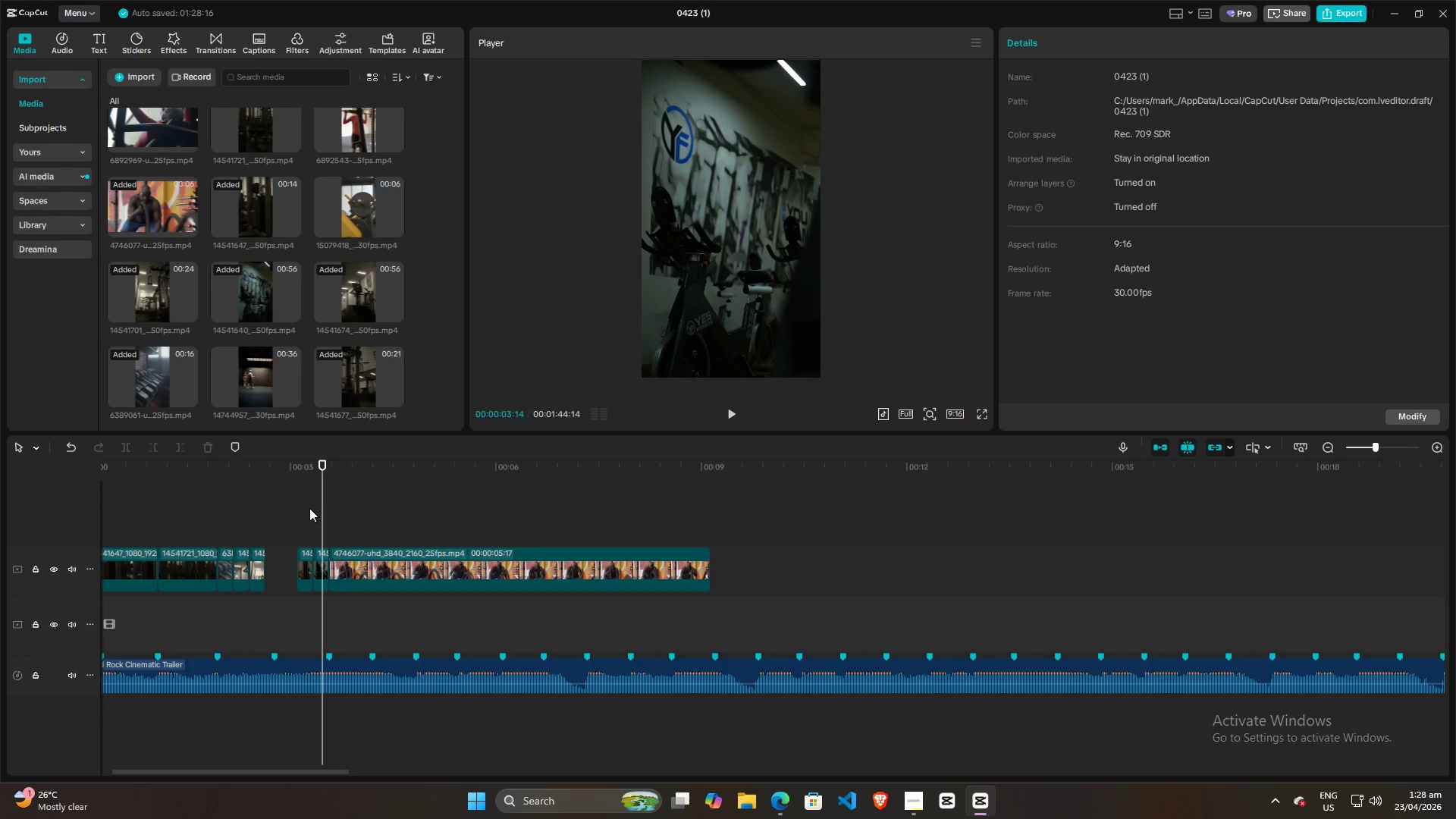 
left_click([306, 507])
 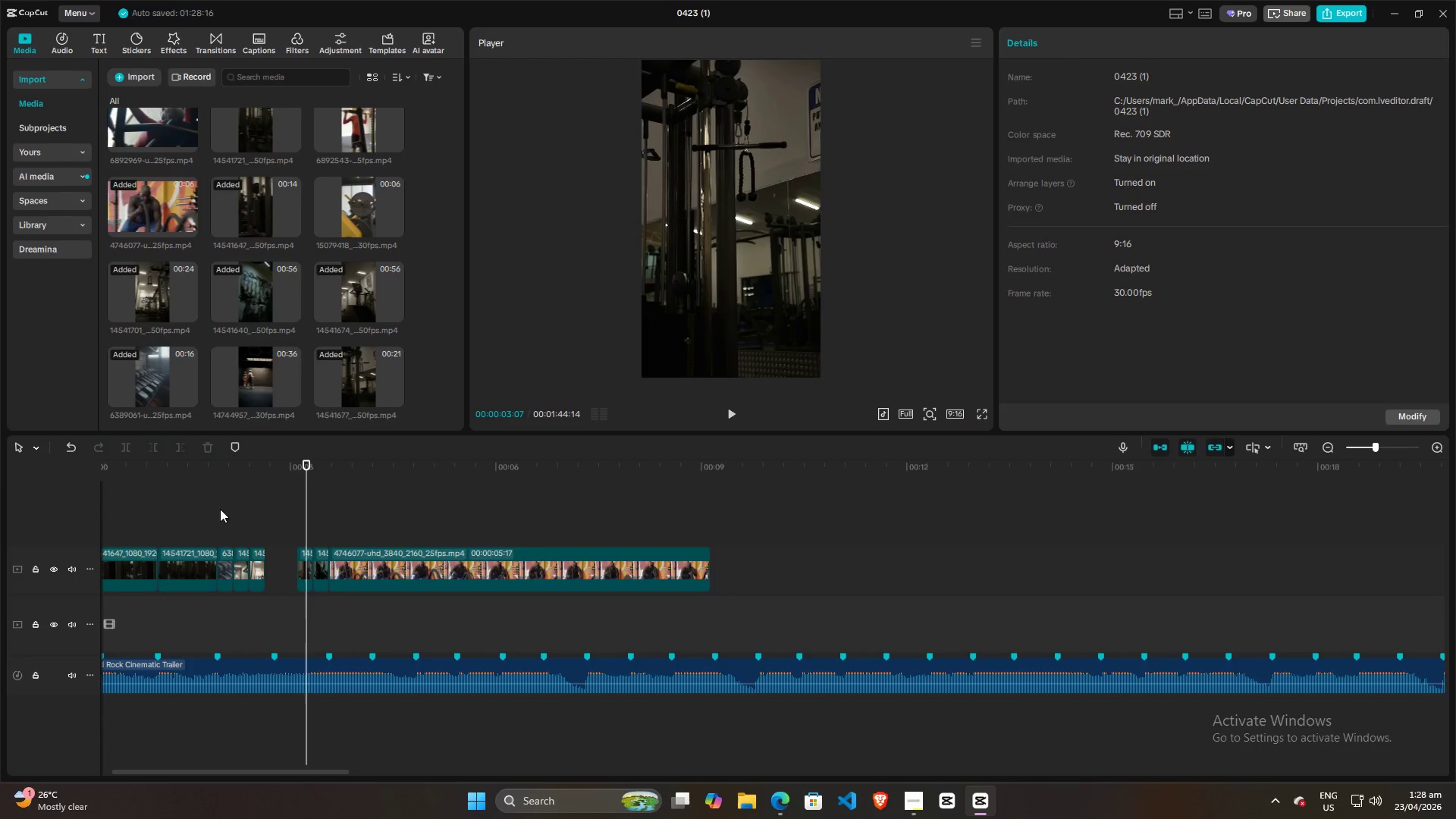 
left_click([196, 509])
 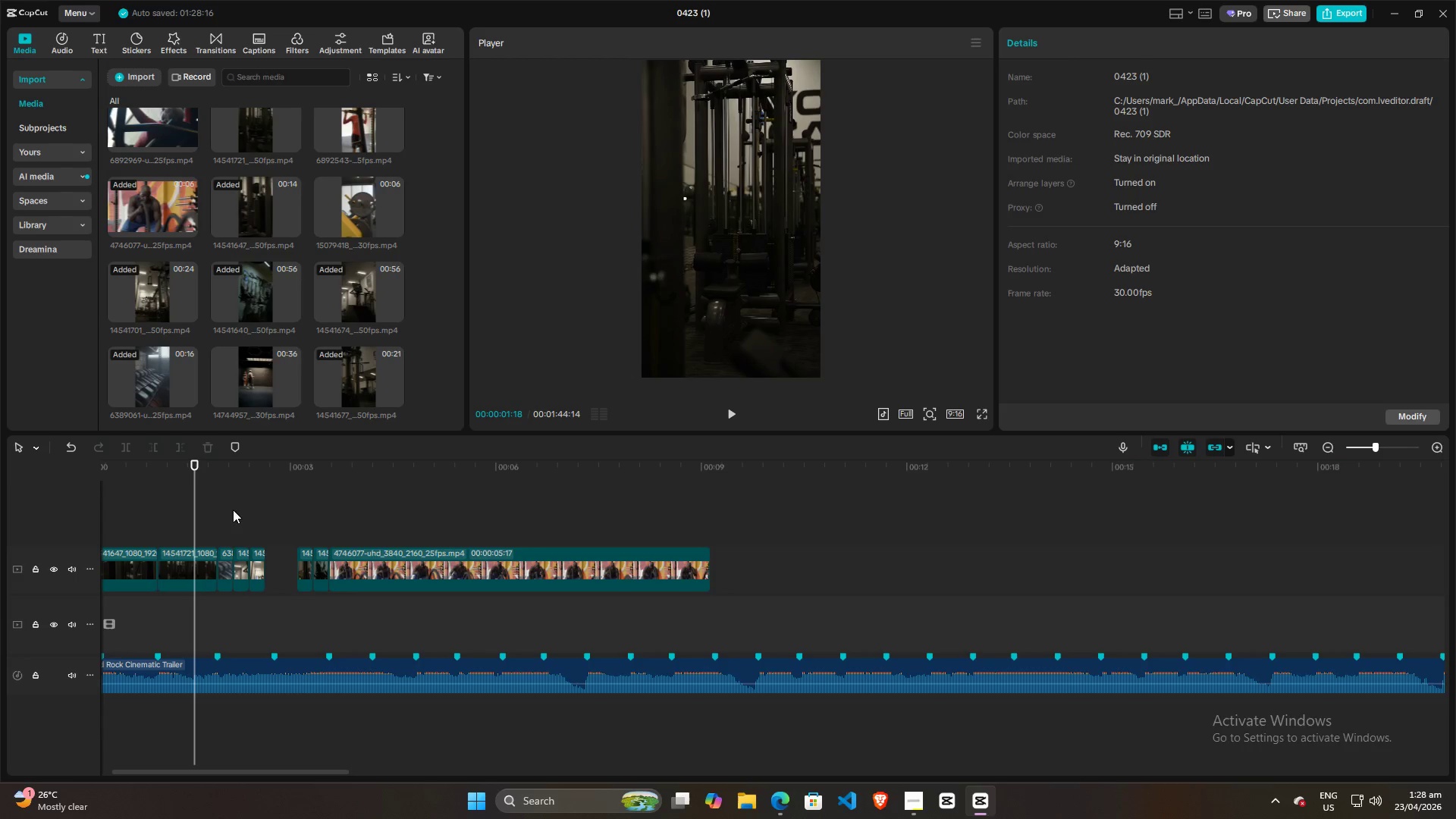 
left_click([243, 504])
 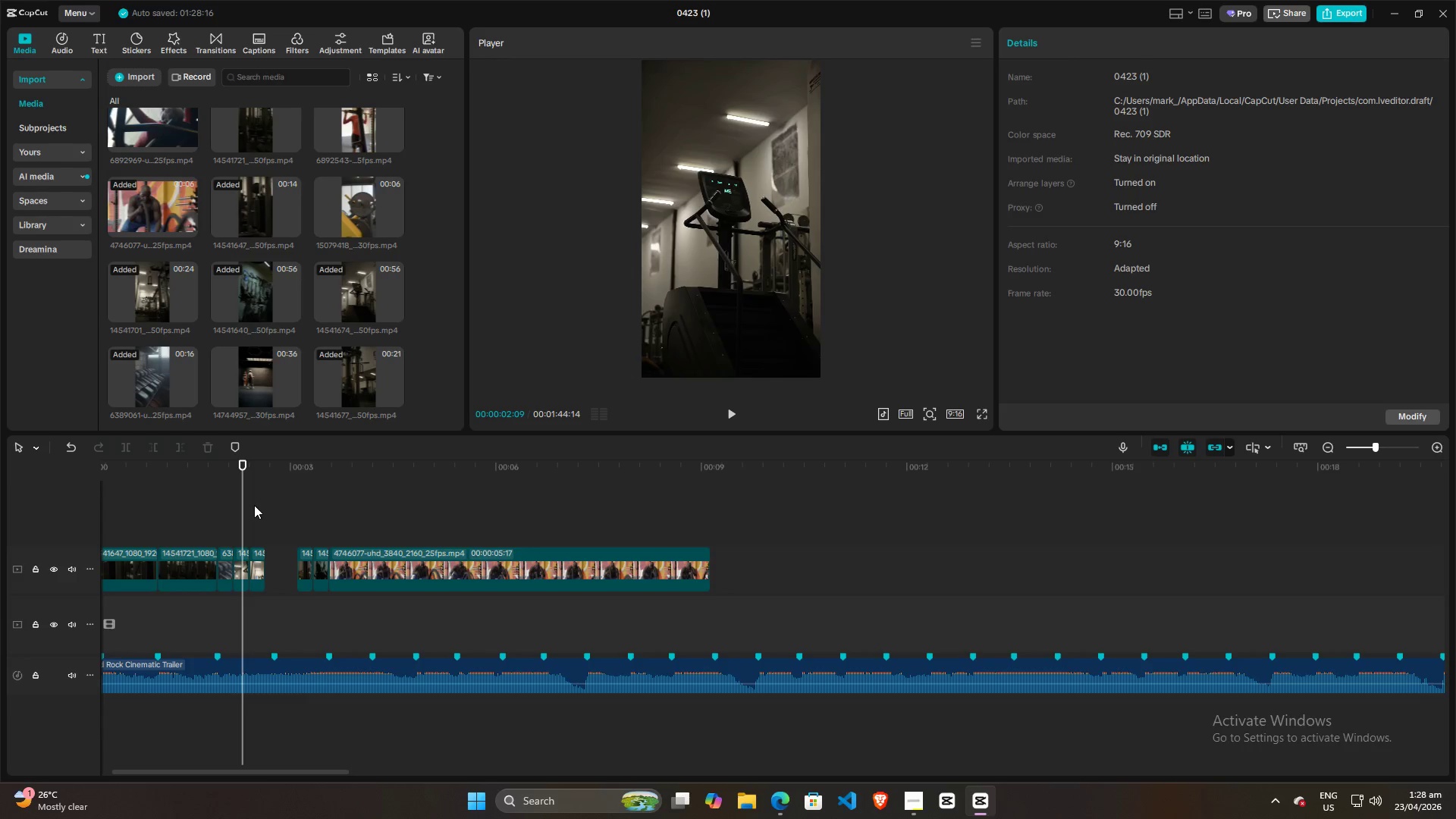 
left_click([254, 505])
 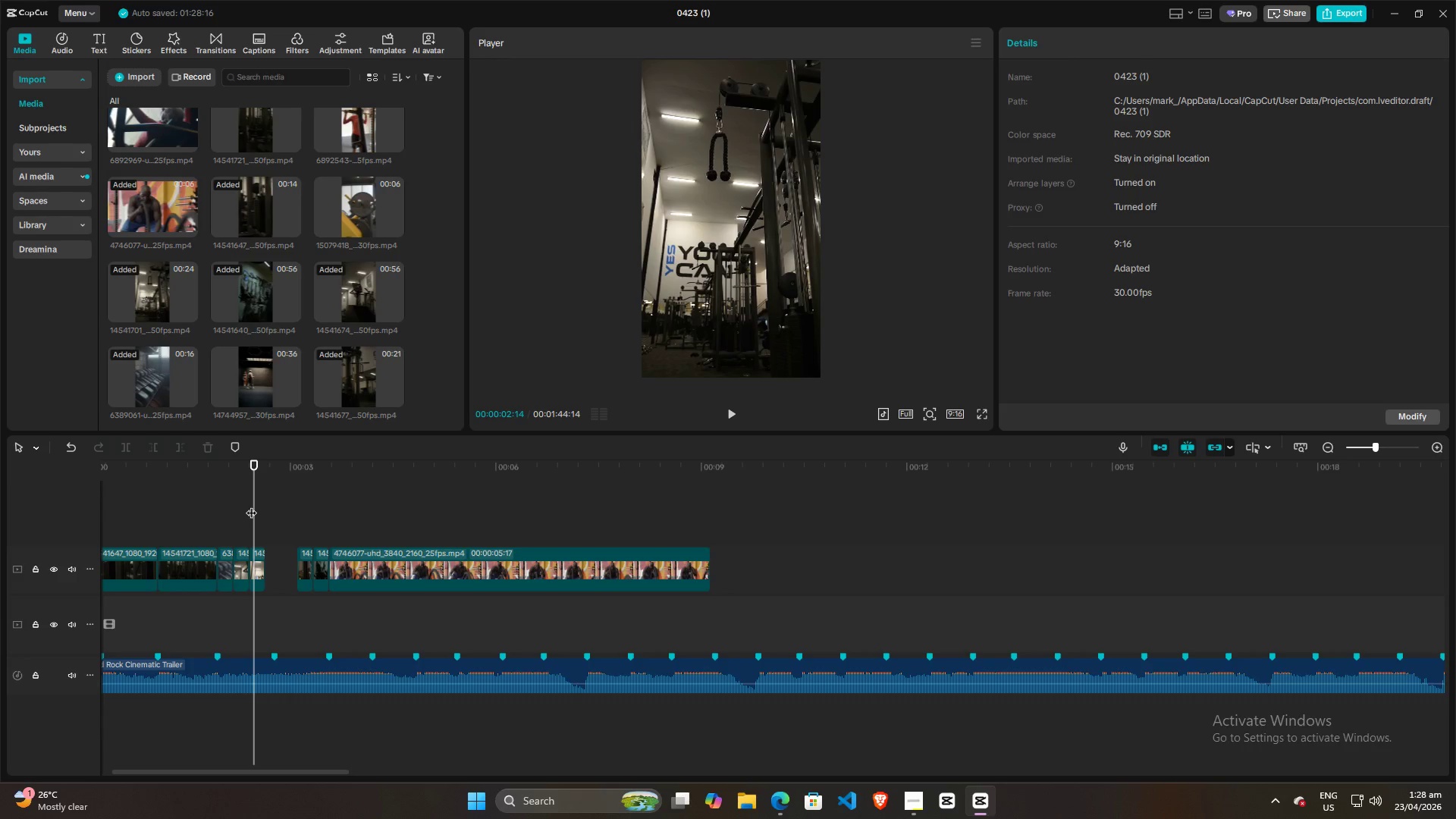 
left_click([246, 504])
 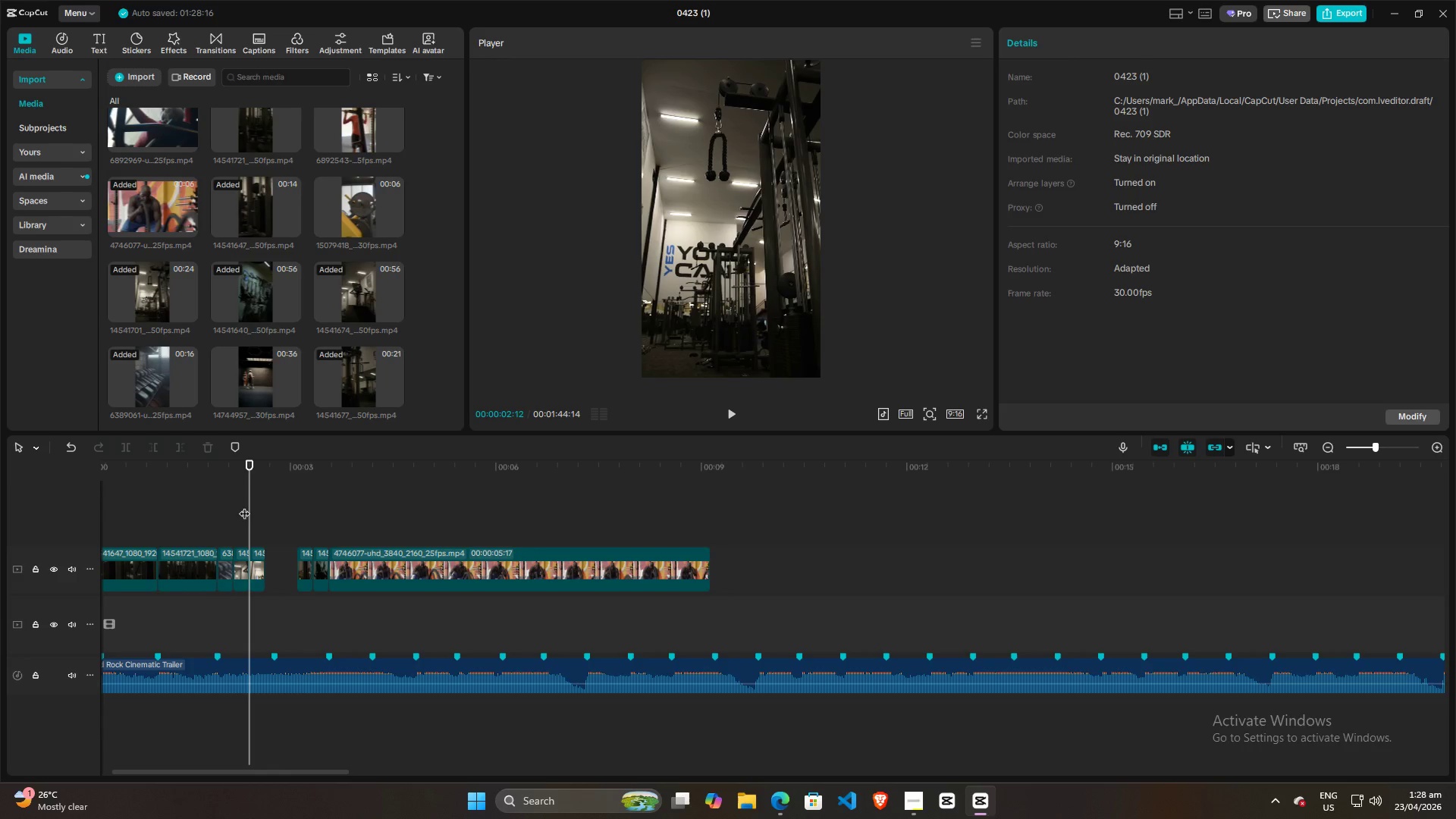 
left_click([238, 504])
 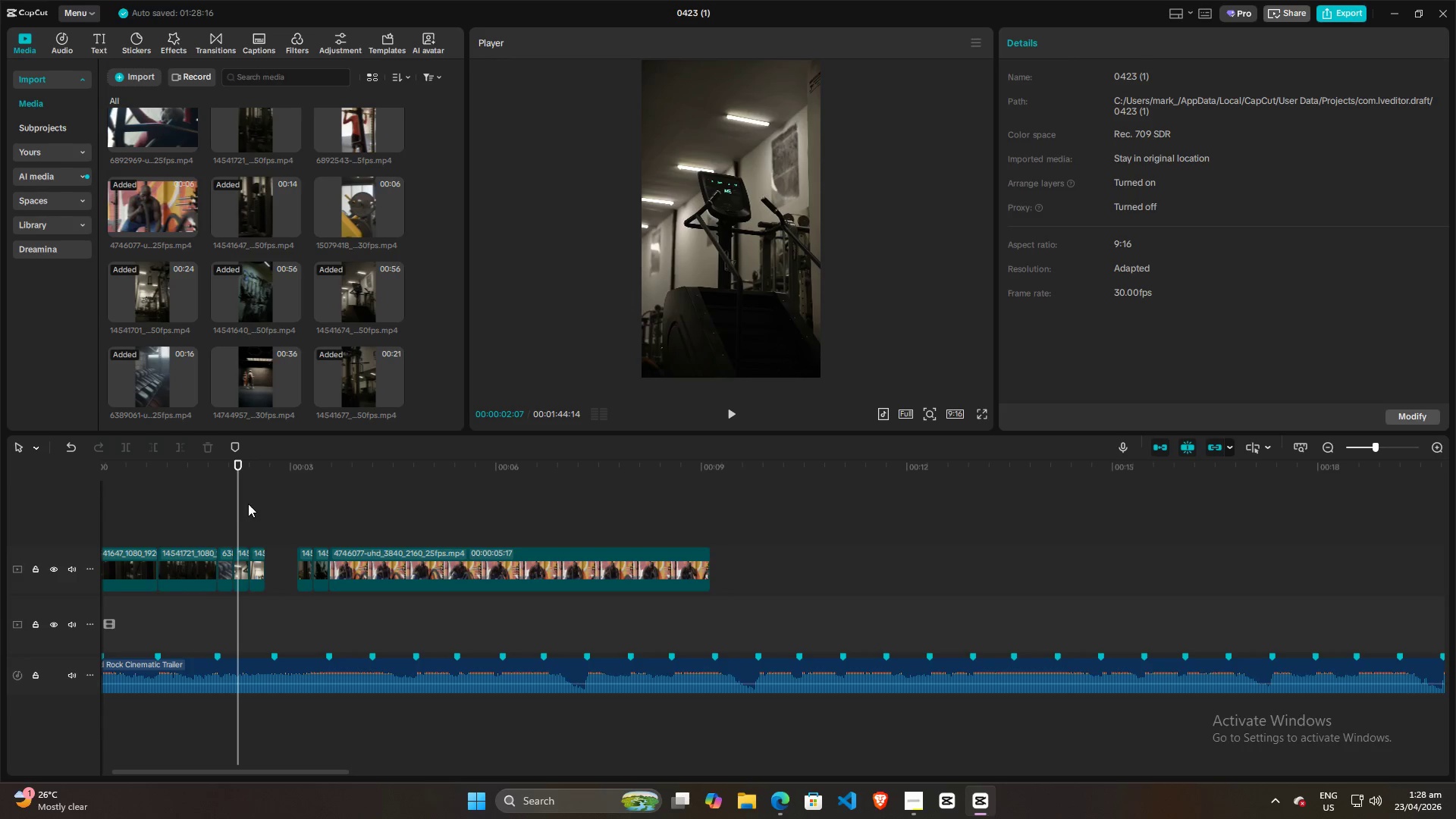 
left_click([250, 504])
 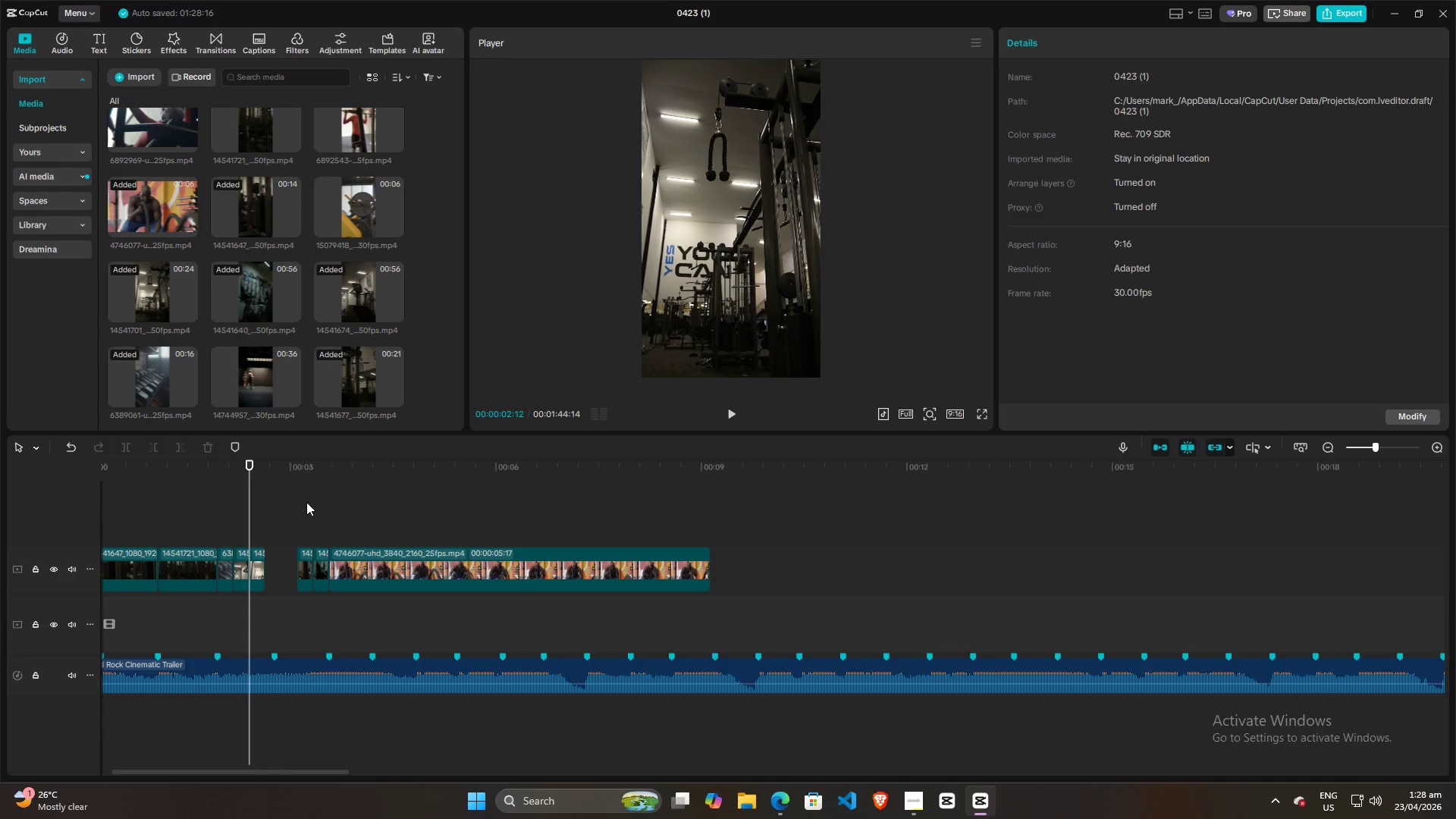 
triple_click([311, 502])
 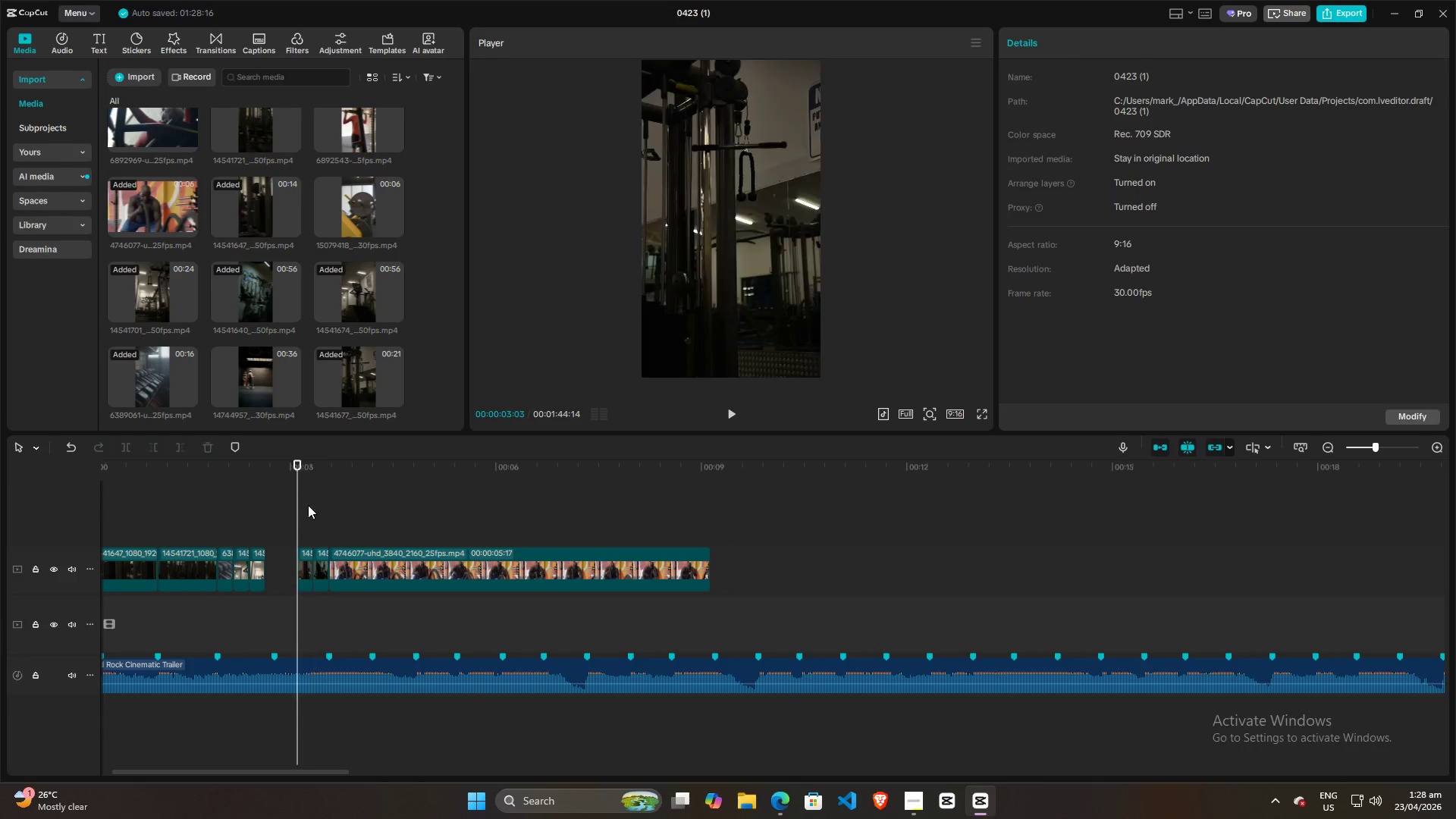 
double_click([323, 507])
 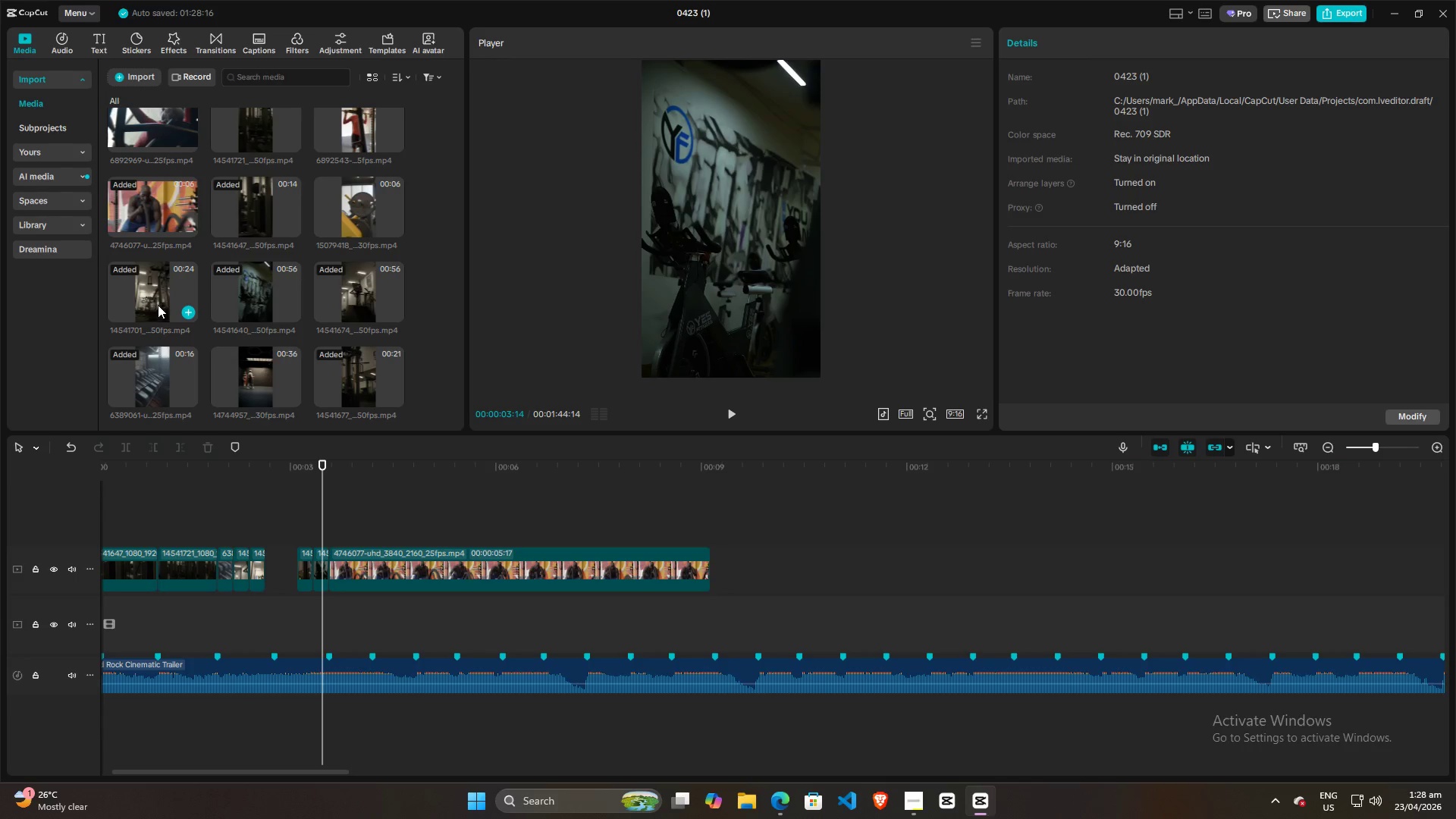 
scroll: coordinate [271, 290], scroll_direction: up, amount: 3.0
 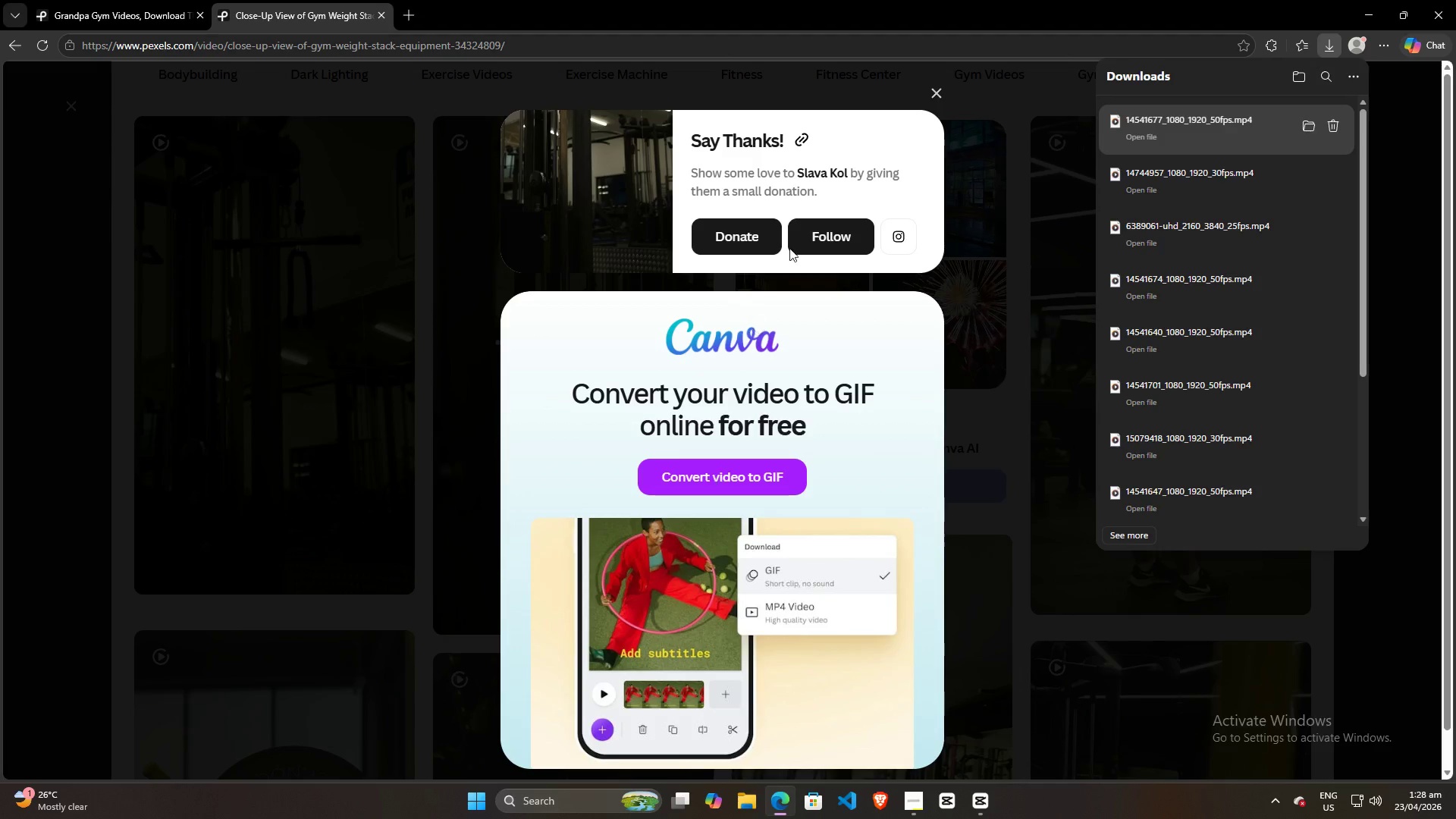 
left_click([934, 94])
 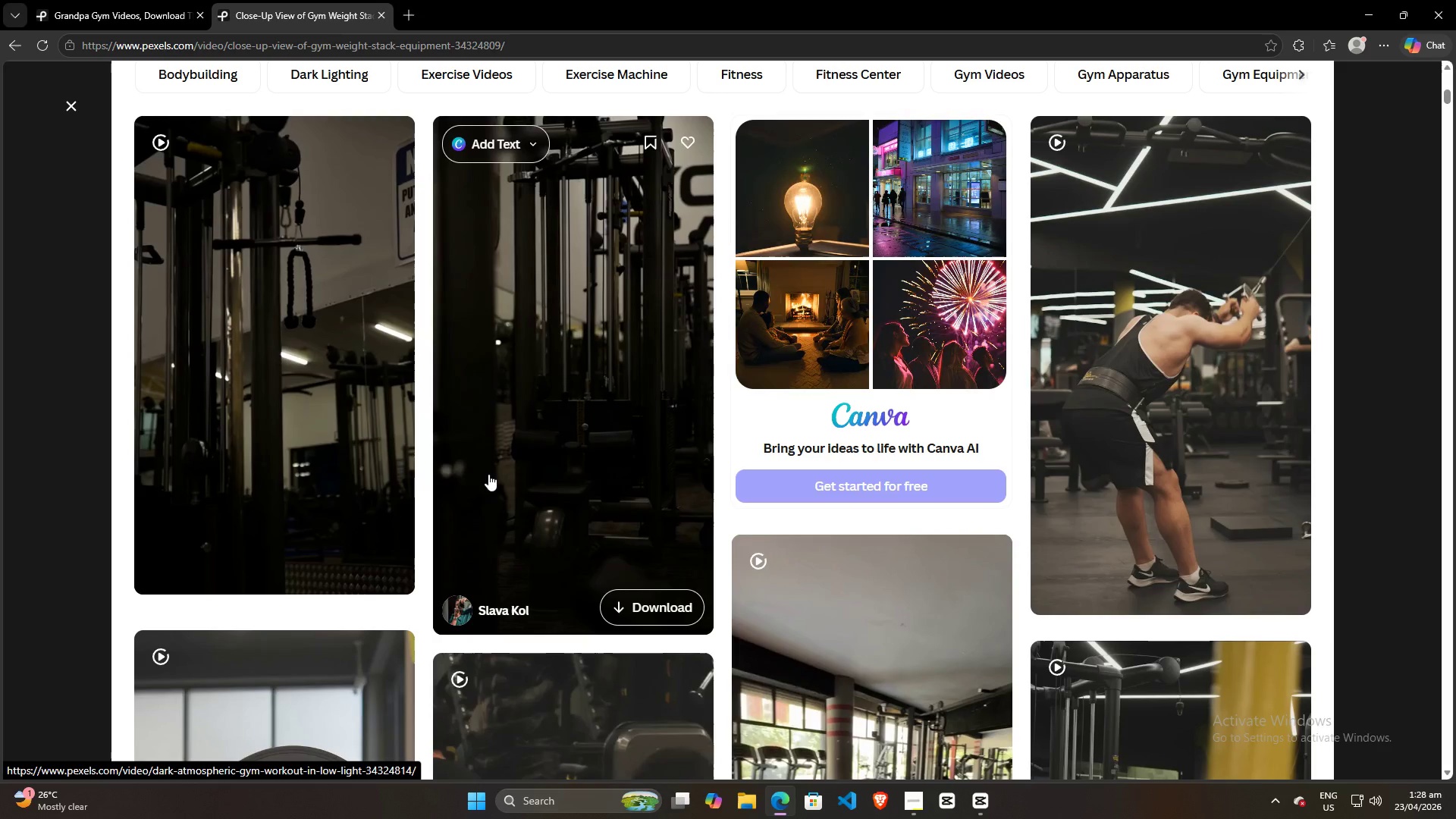 
wait(5.92)
 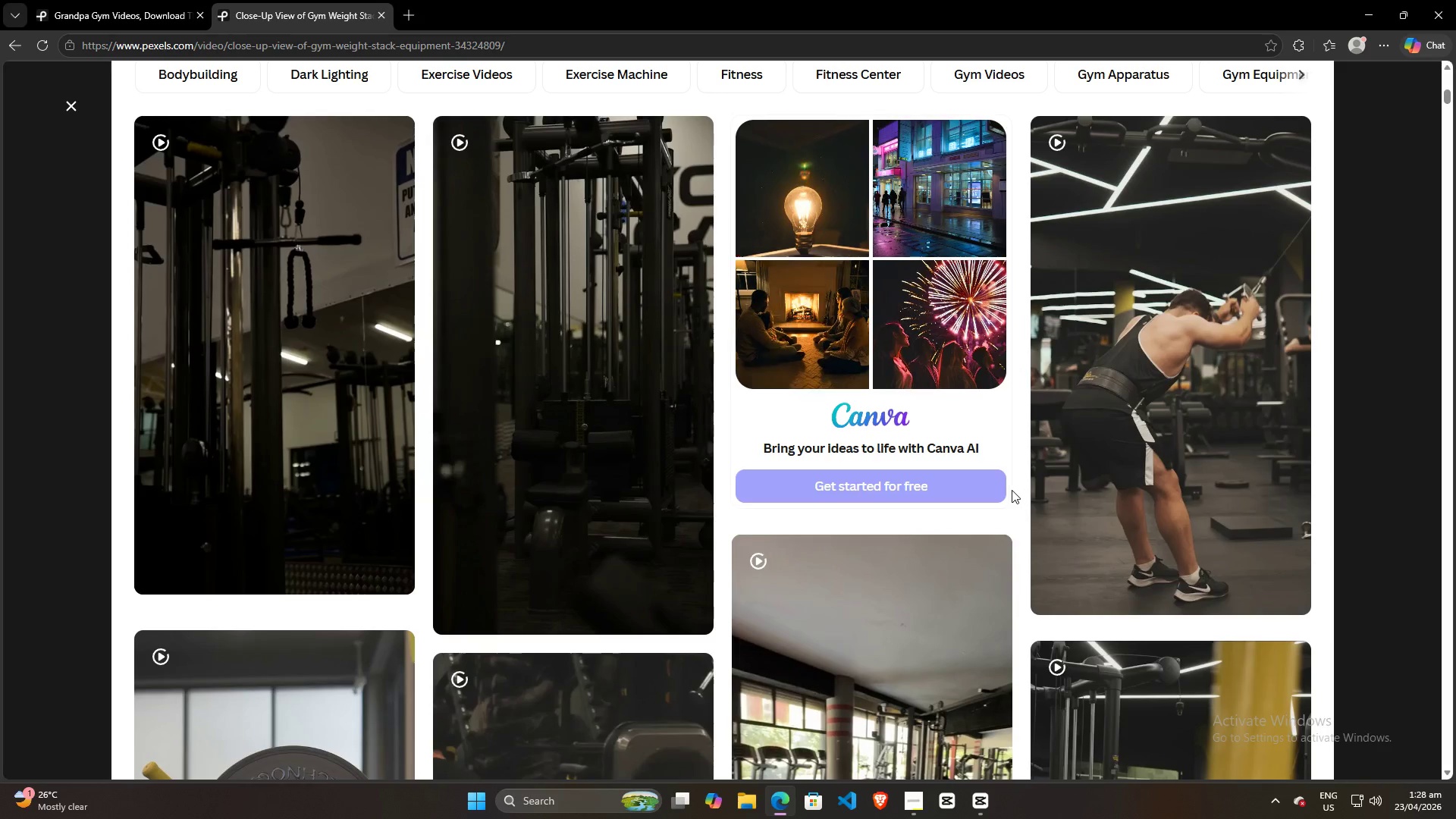 
scroll: coordinate [601, 560], scroll_direction: down, amount: 7.0
 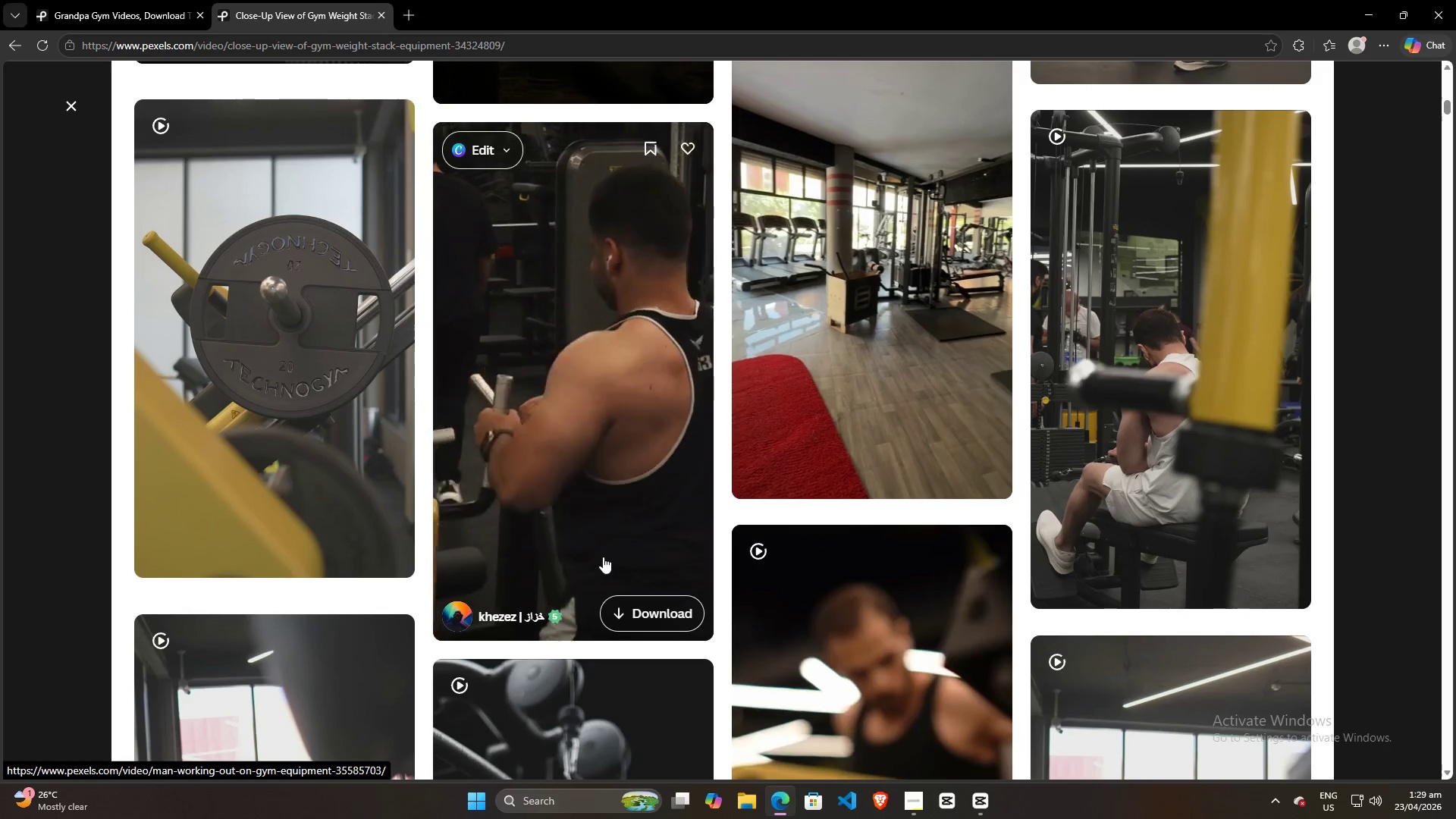 
wait(5.42)
 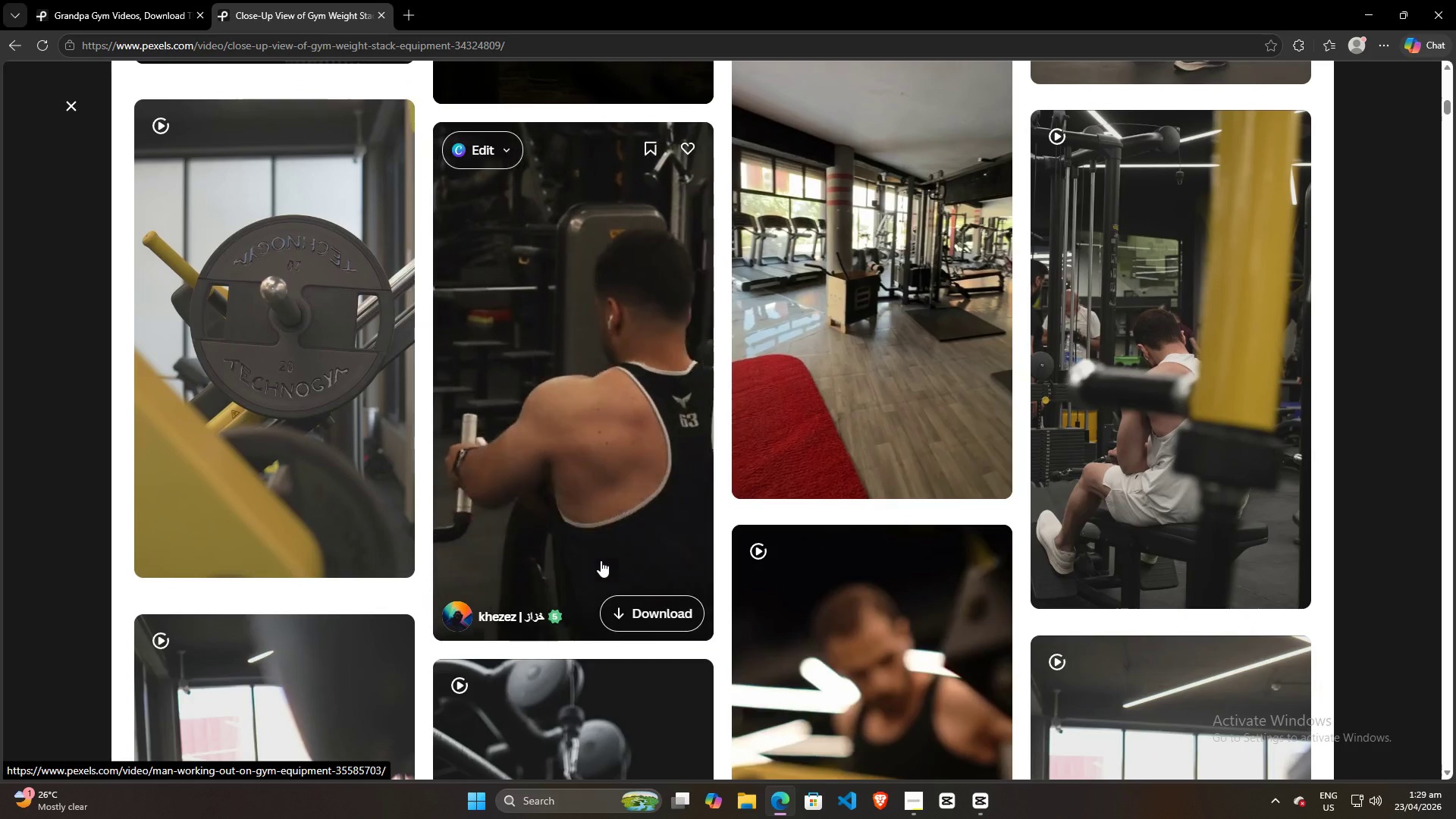 
scroll: coordinate [601, 560], scroll_direction: down, amount: 3.0
 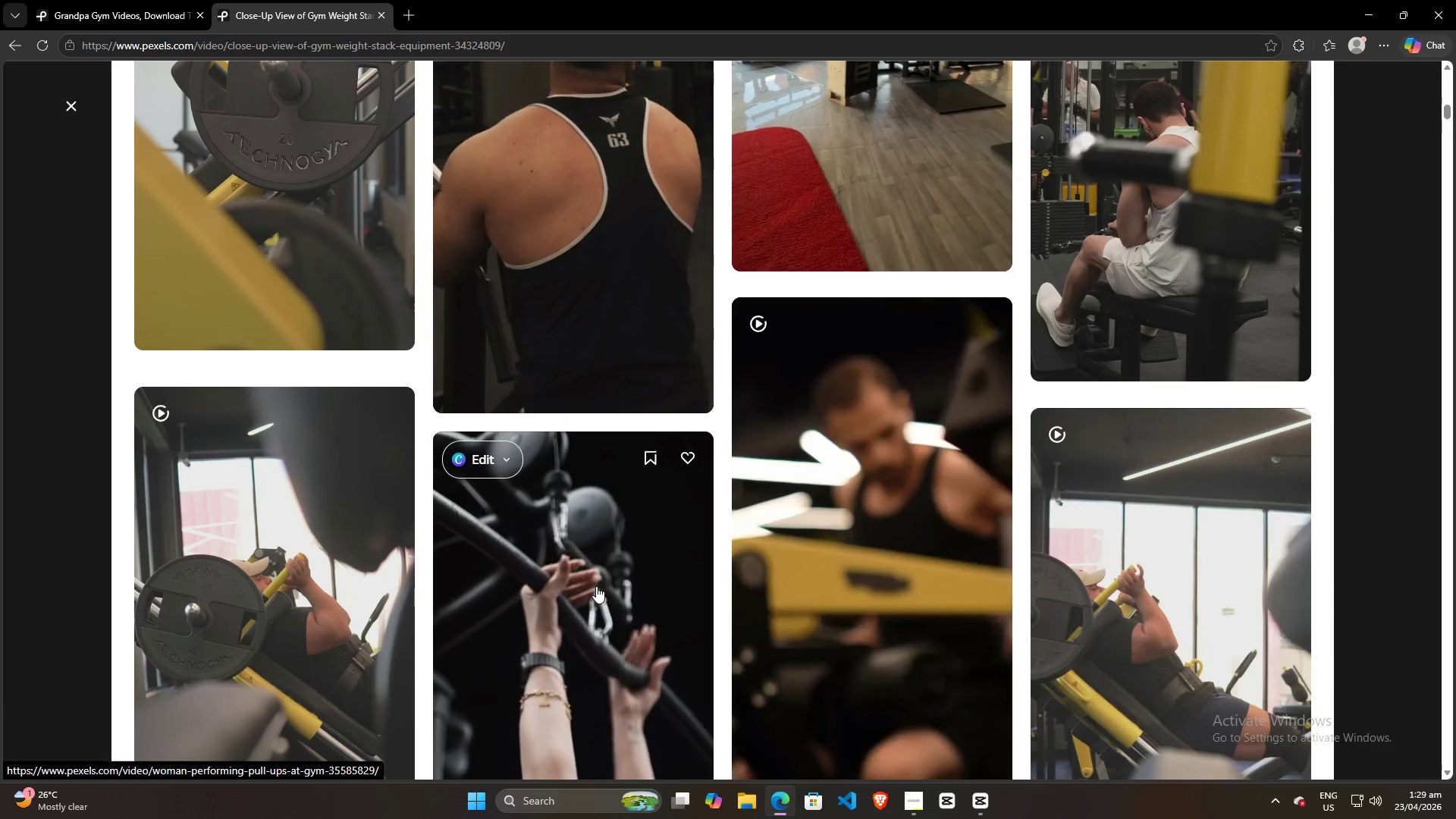 
wait(8.72)
 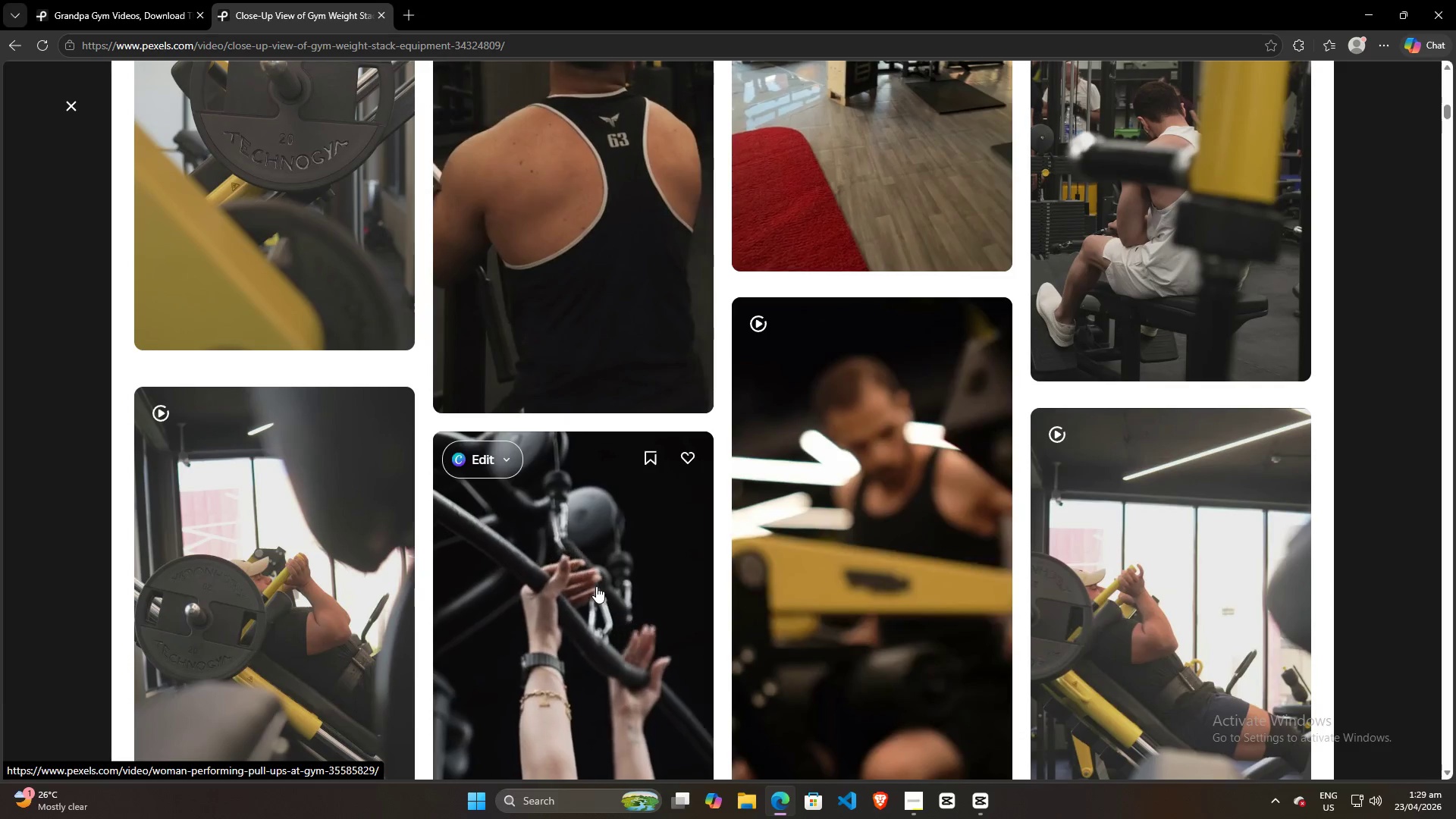 
scroll: coordinate [632, 494], scroll_direction: down, amount: 12.0
 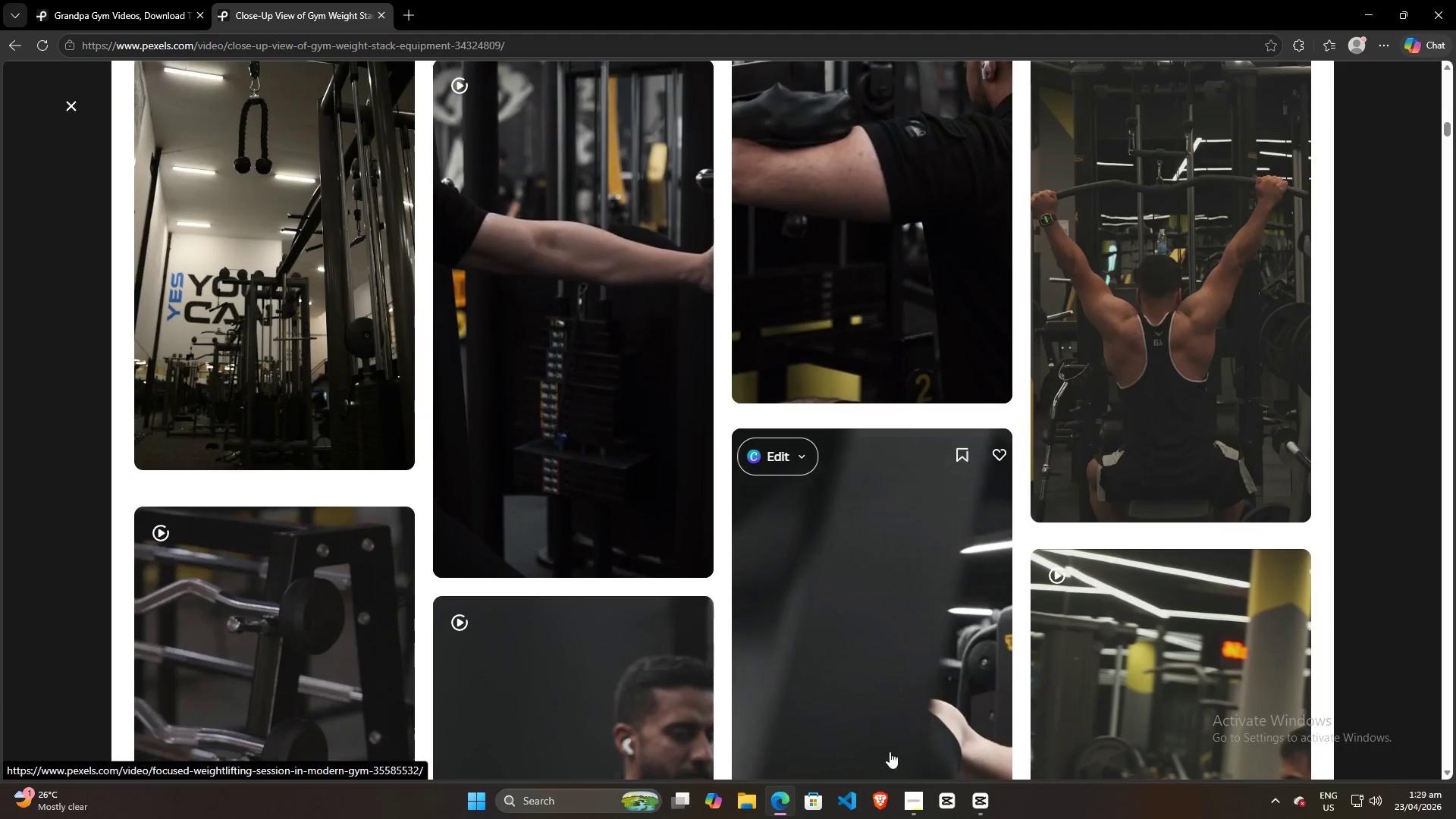 
left_click([979, 799])
 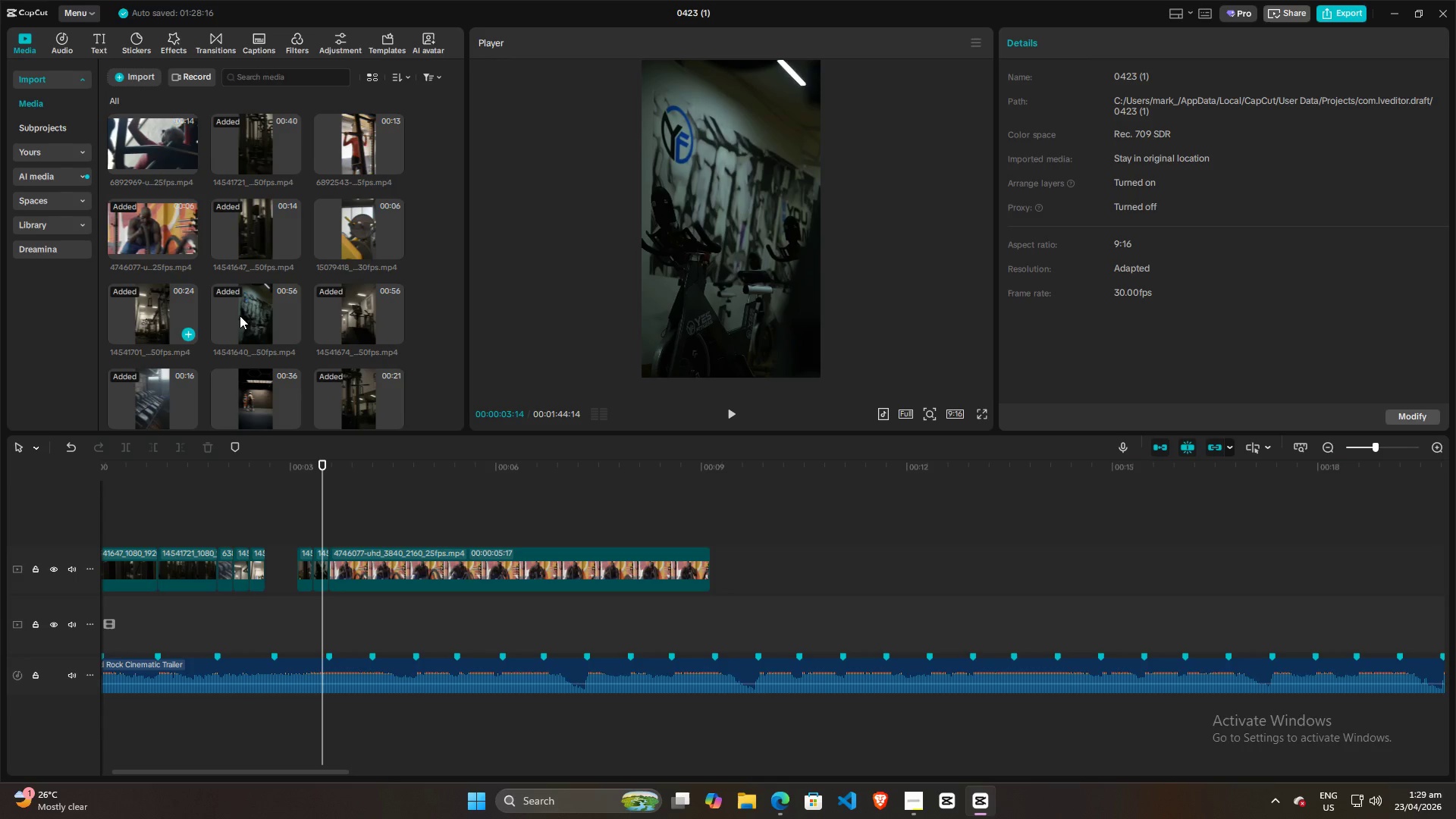 
scroll: coordinate [313, 364], scroll_direction: up, amount: 3.0
 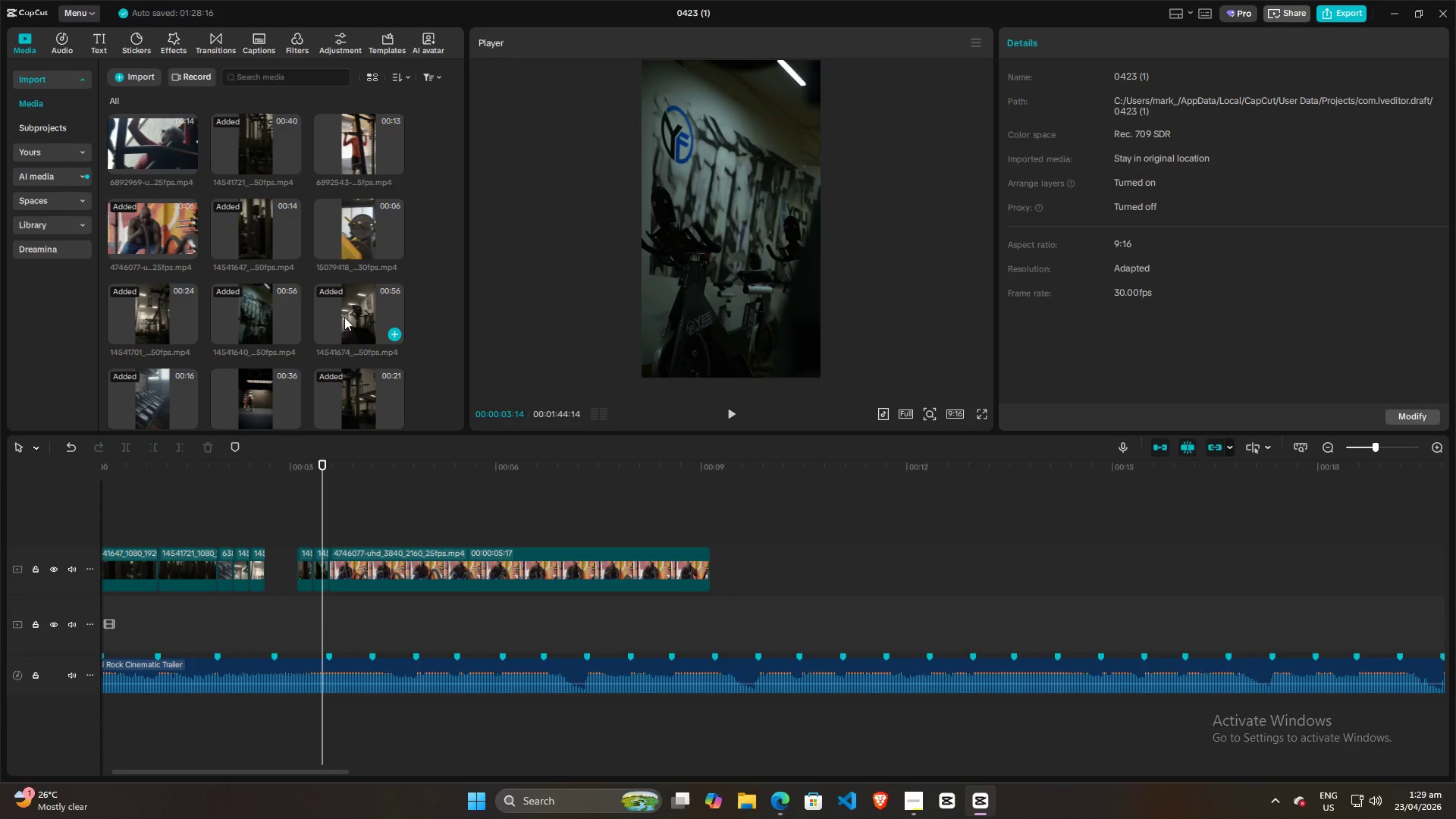 
double_click([355, 394])
 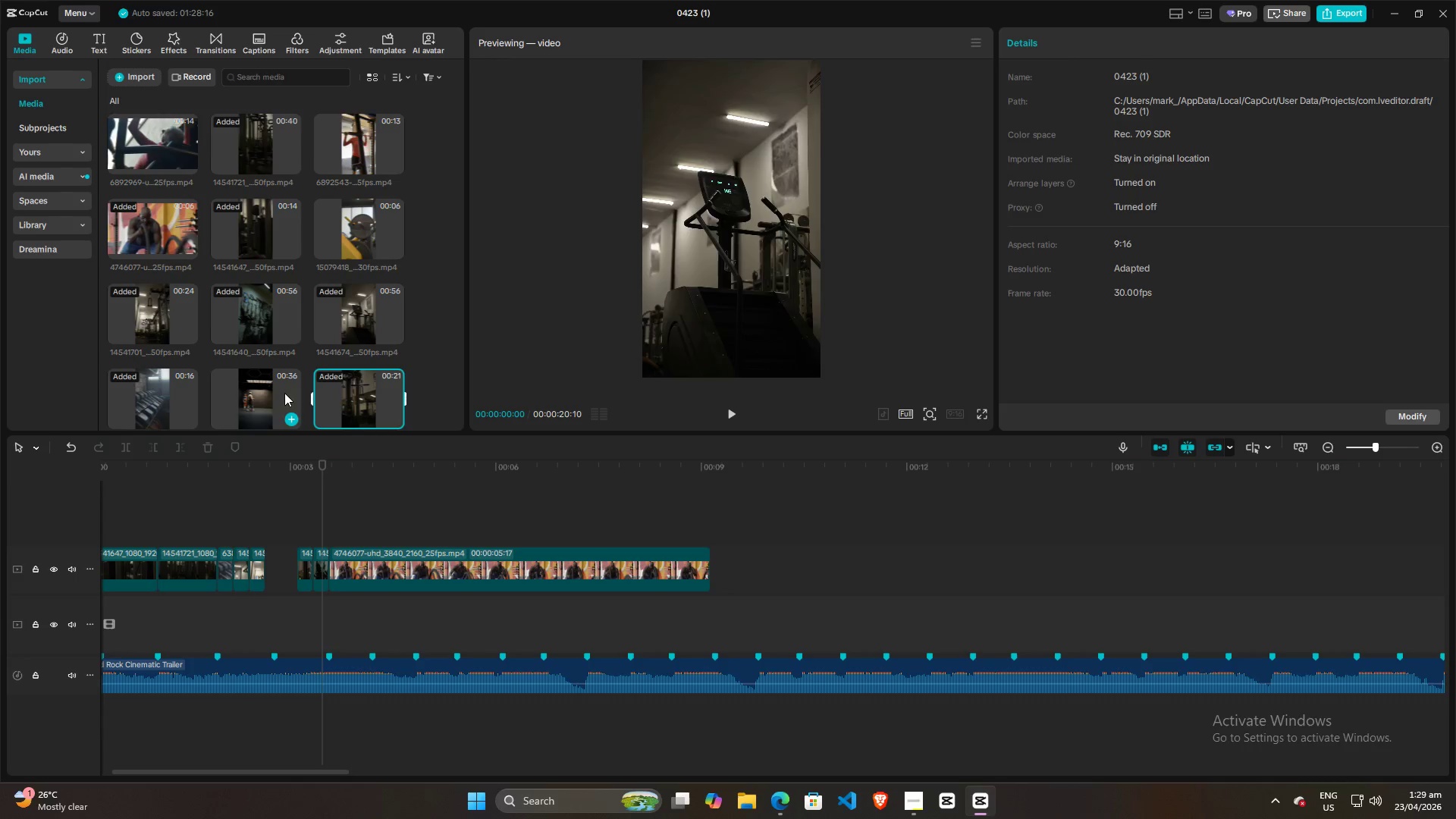 
left_click([159, 290])
 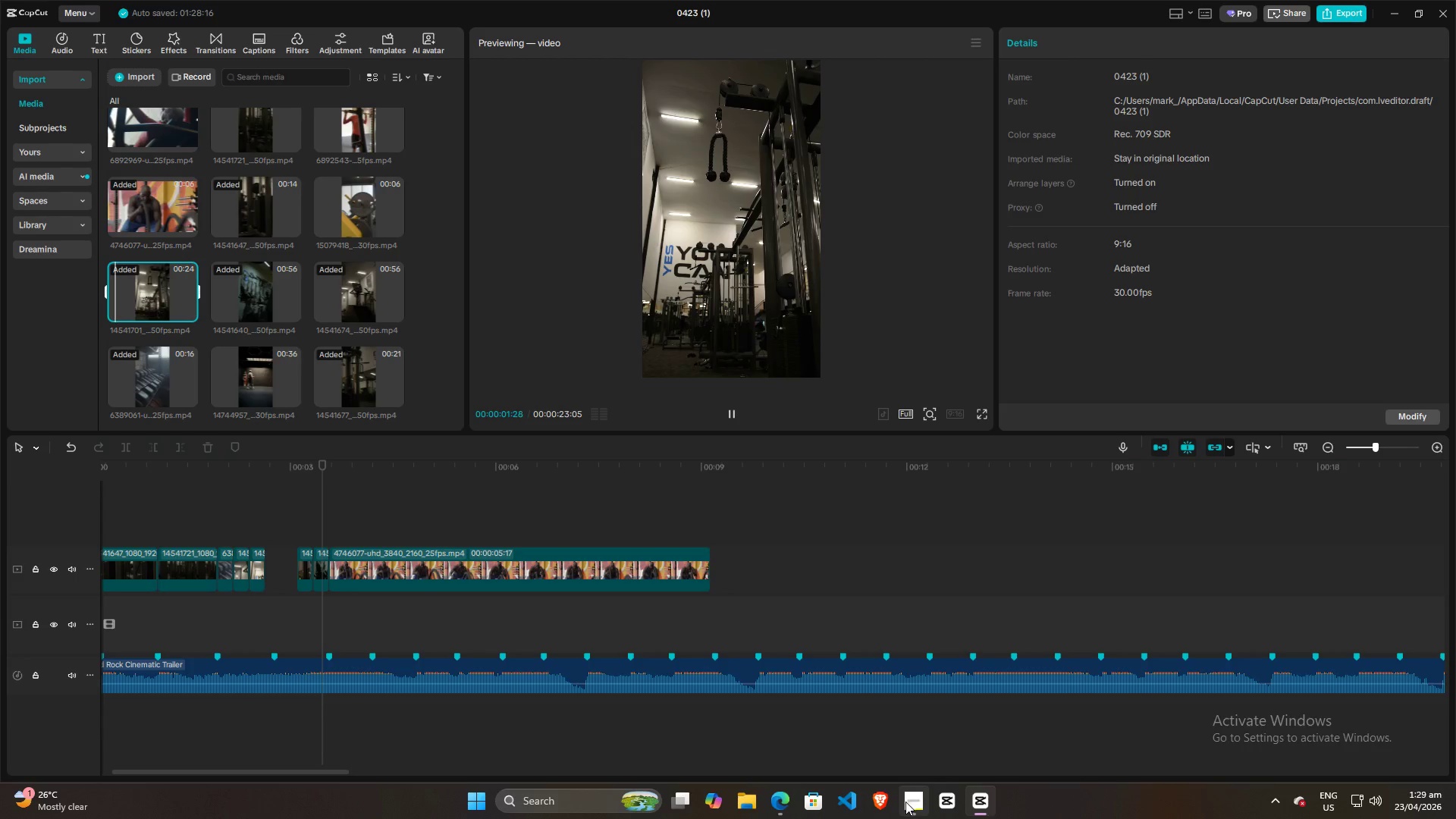 
scroll: coordinate [273, 387], scroll_direction: down, amount: 3.0
 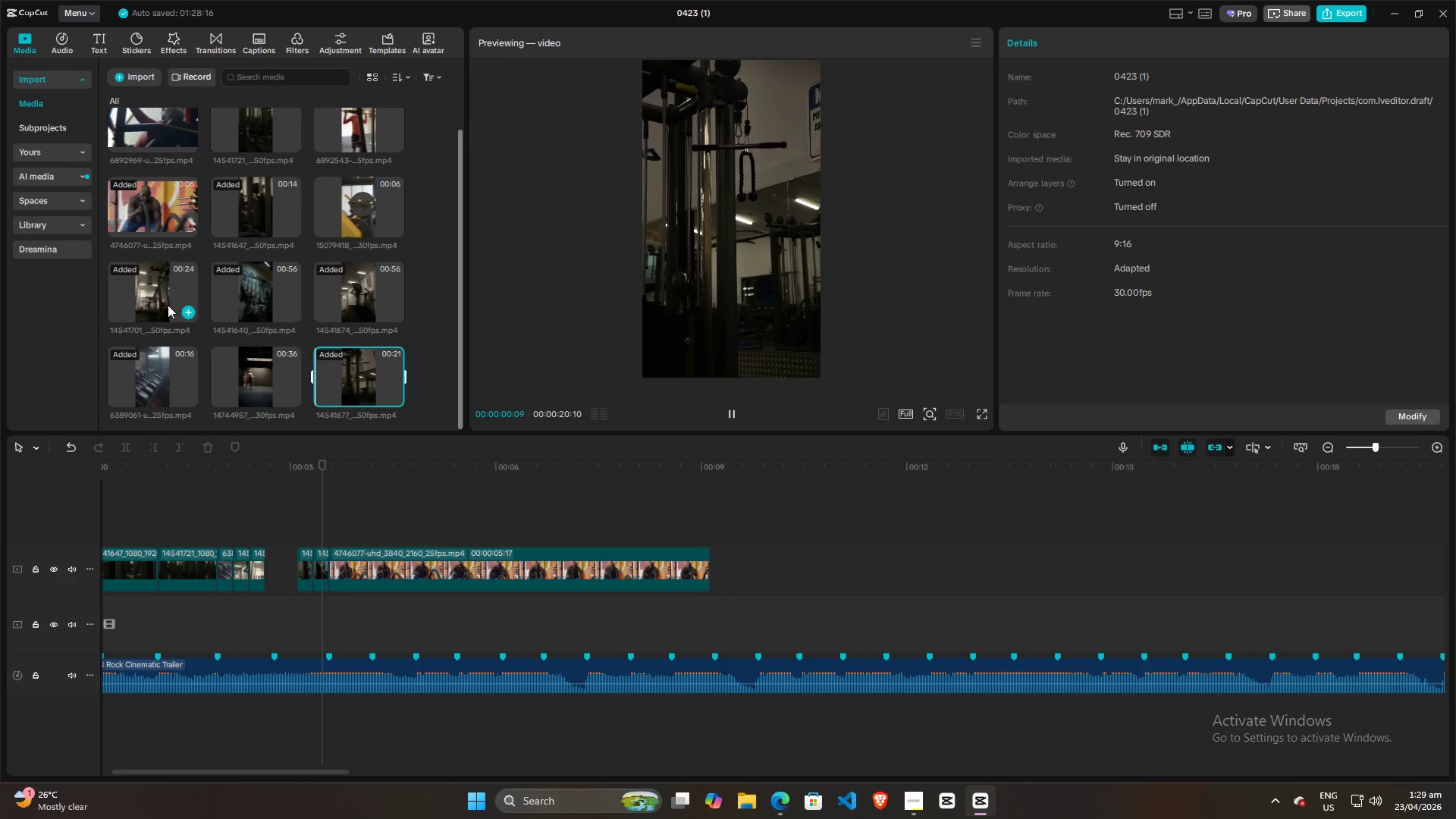 
left_click([783, 804])
 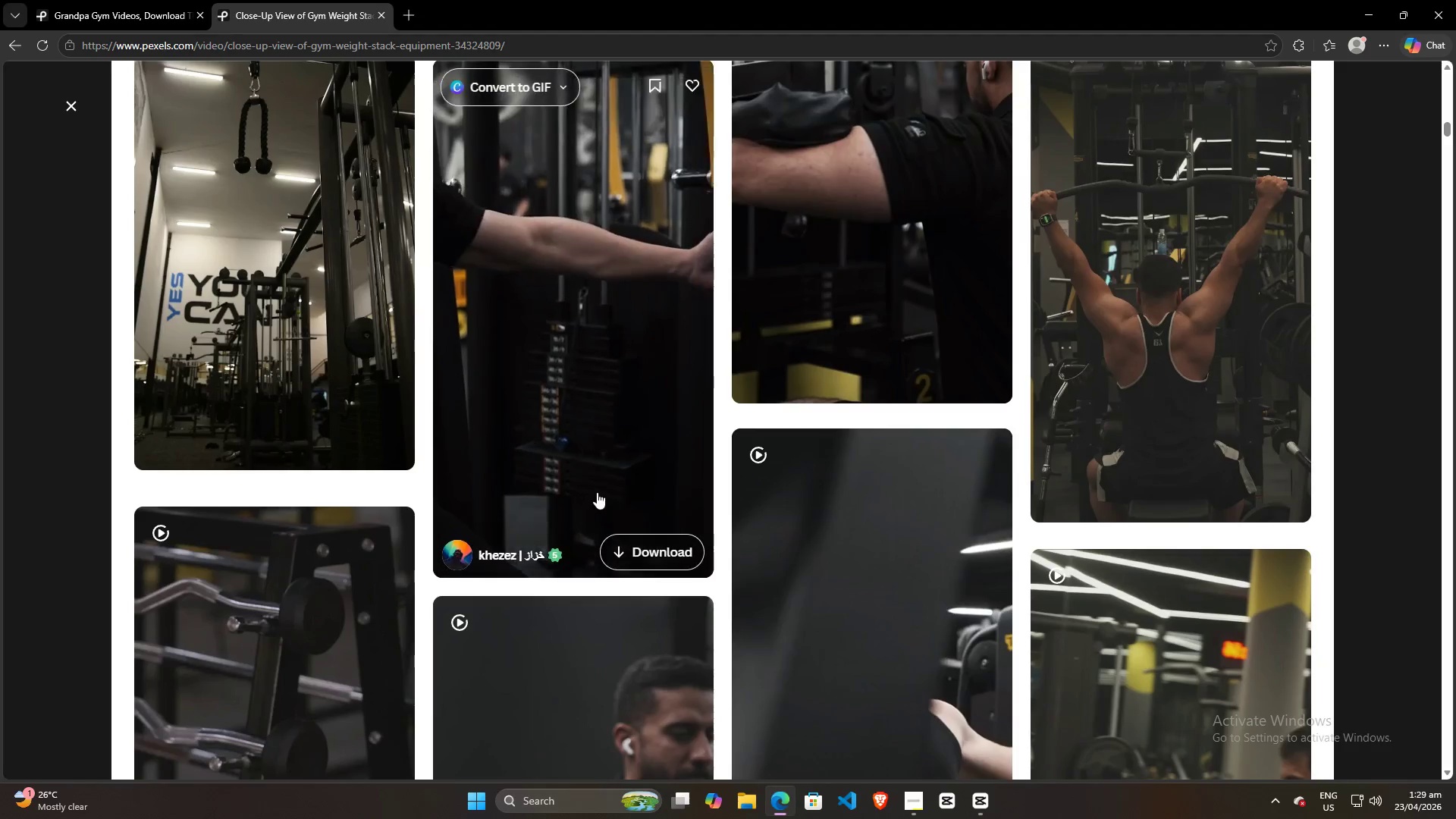 
scroll: coordinate [593, 507], scroll_direction: down, amount: 5.0
 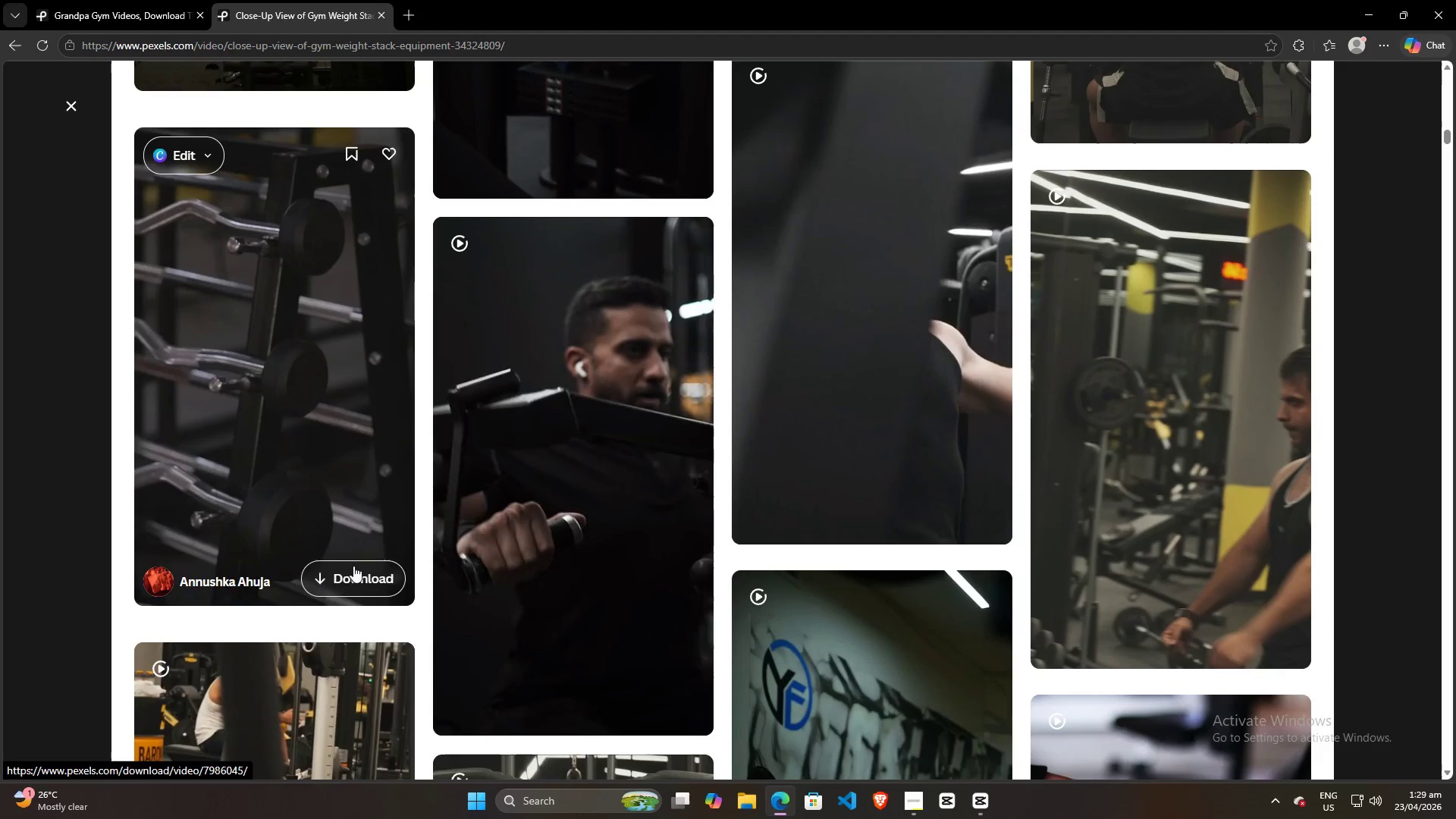 
left_click([354, 566])
 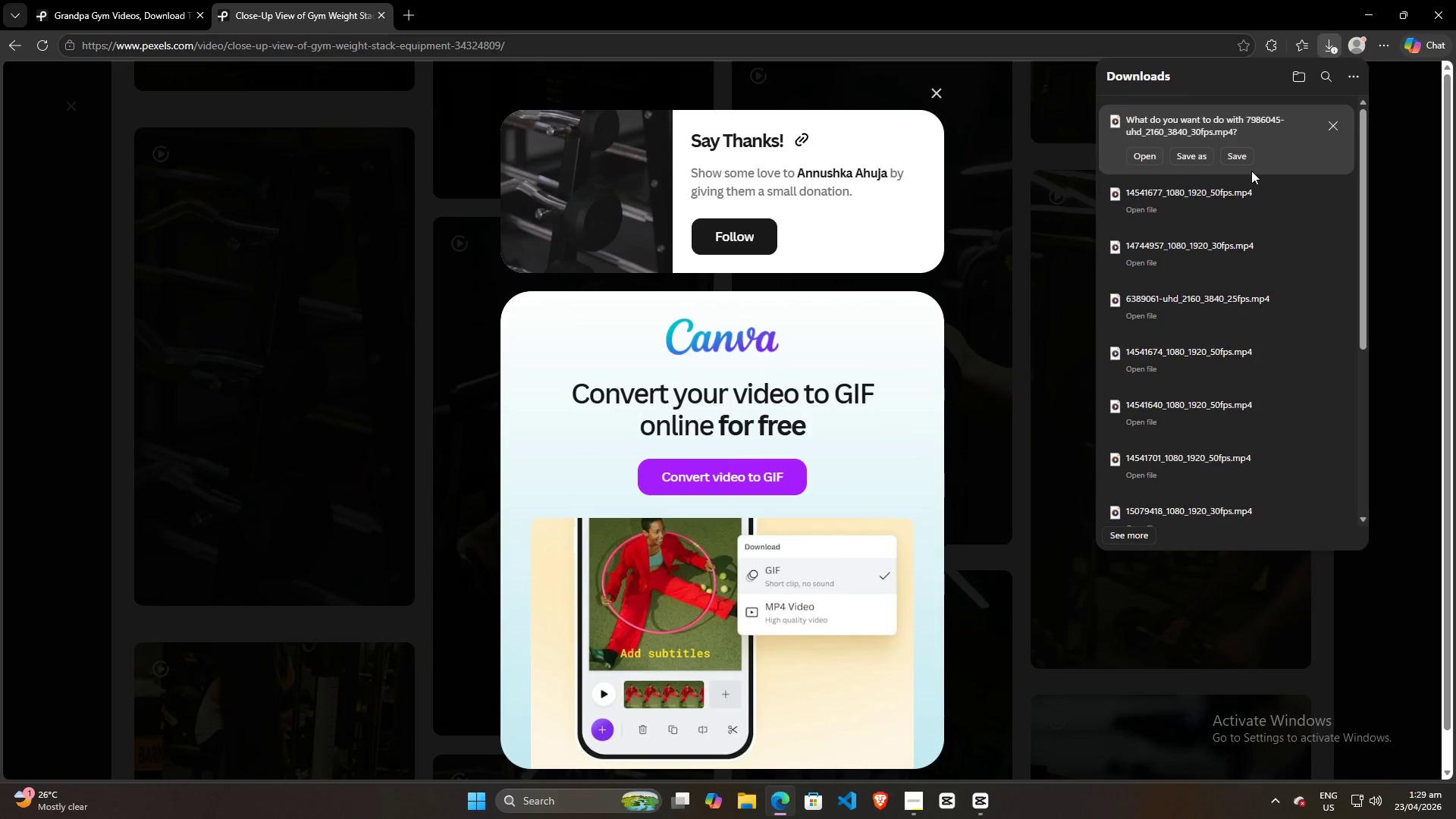 
left_click([1236, 158])
 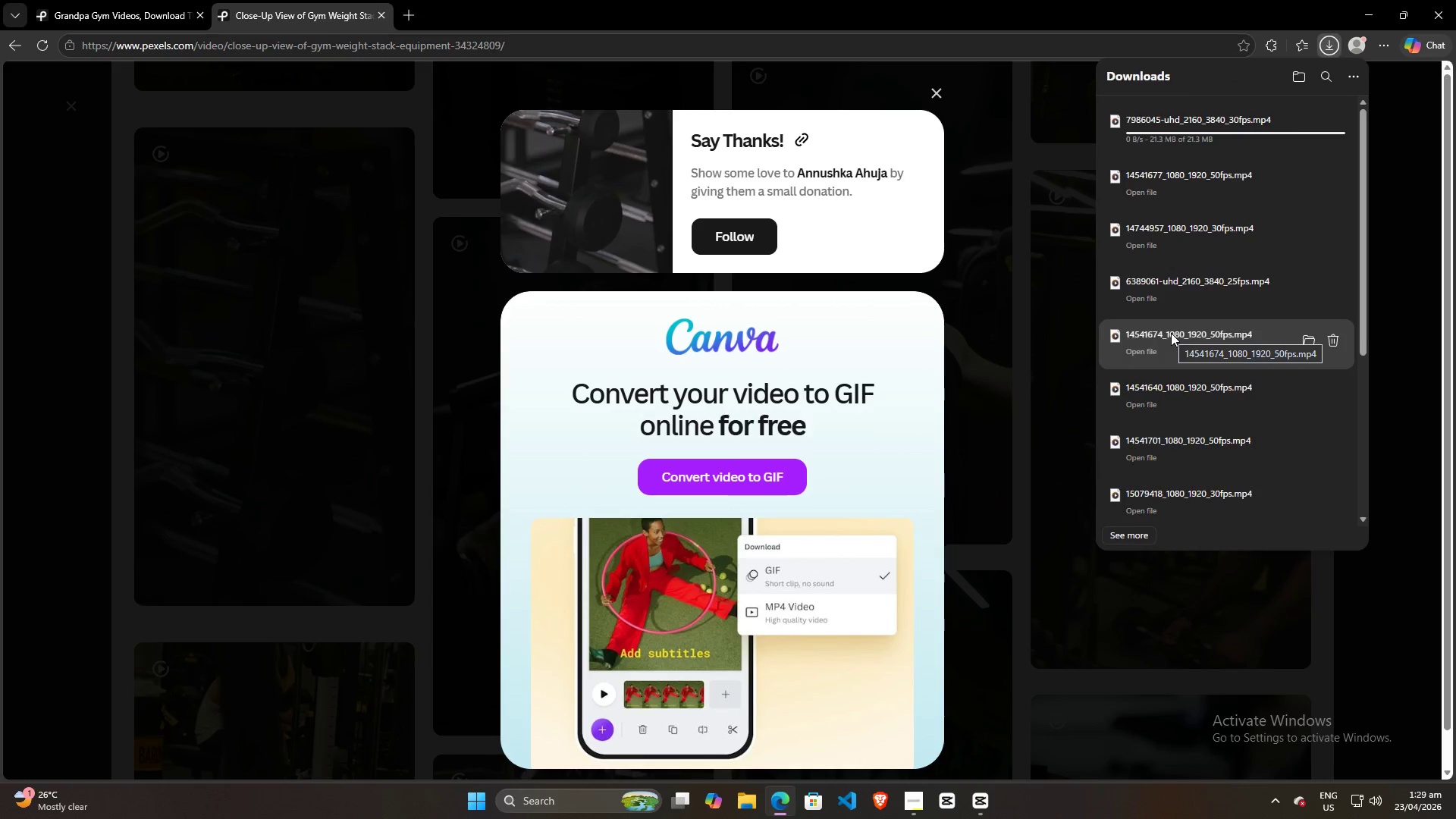 
left_click_drag(start_coordinate=[1178, 133], to_coordinate=[266, 510])
 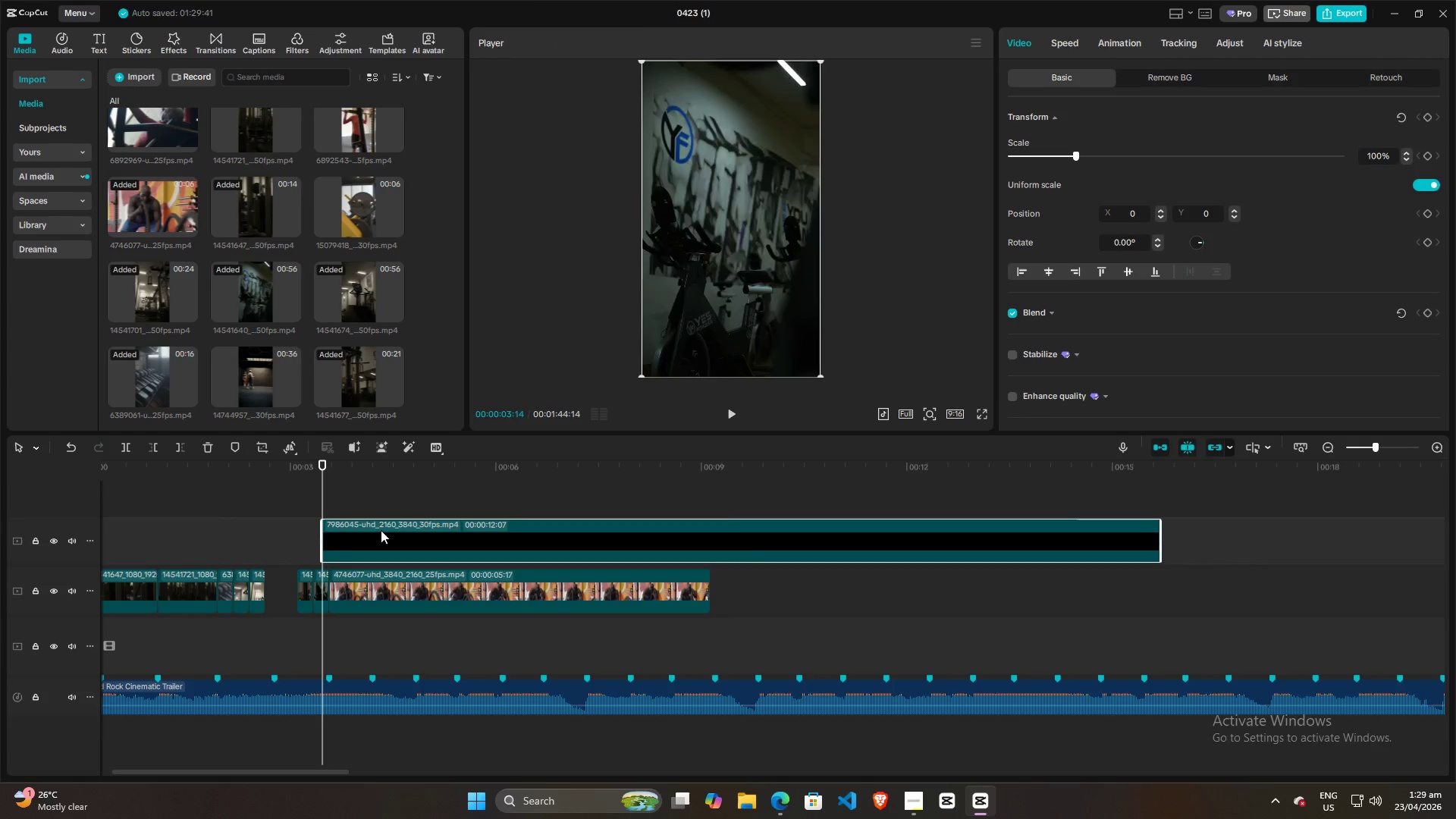 
left_click_drag(start_coordinate=[384, 530], to_coordinate=[312, 530])
 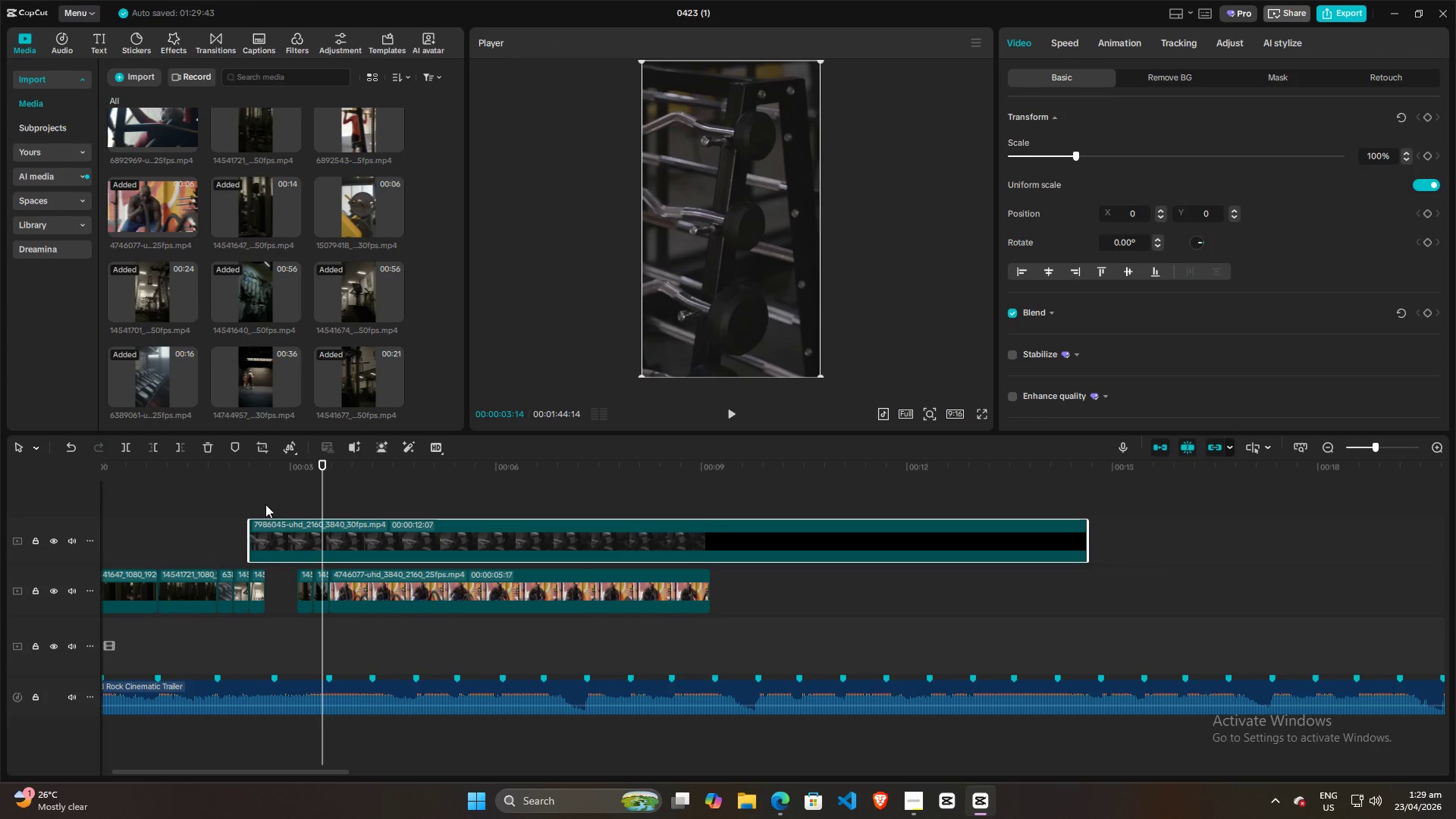 
left_click([270, 499])
 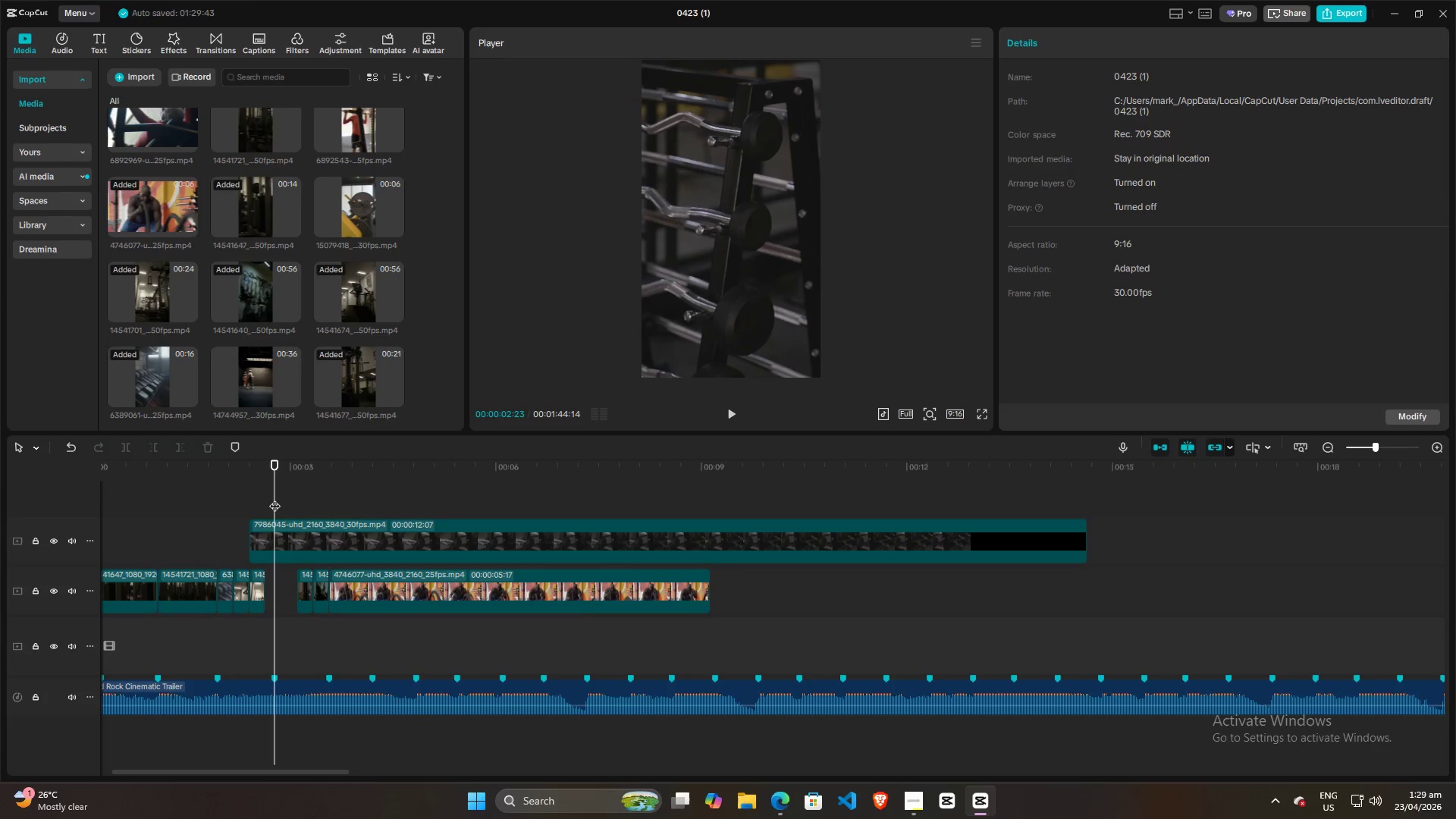 
left_click_drag(start_coordinate=[275, 498], to_coordinate=[262, 495])
 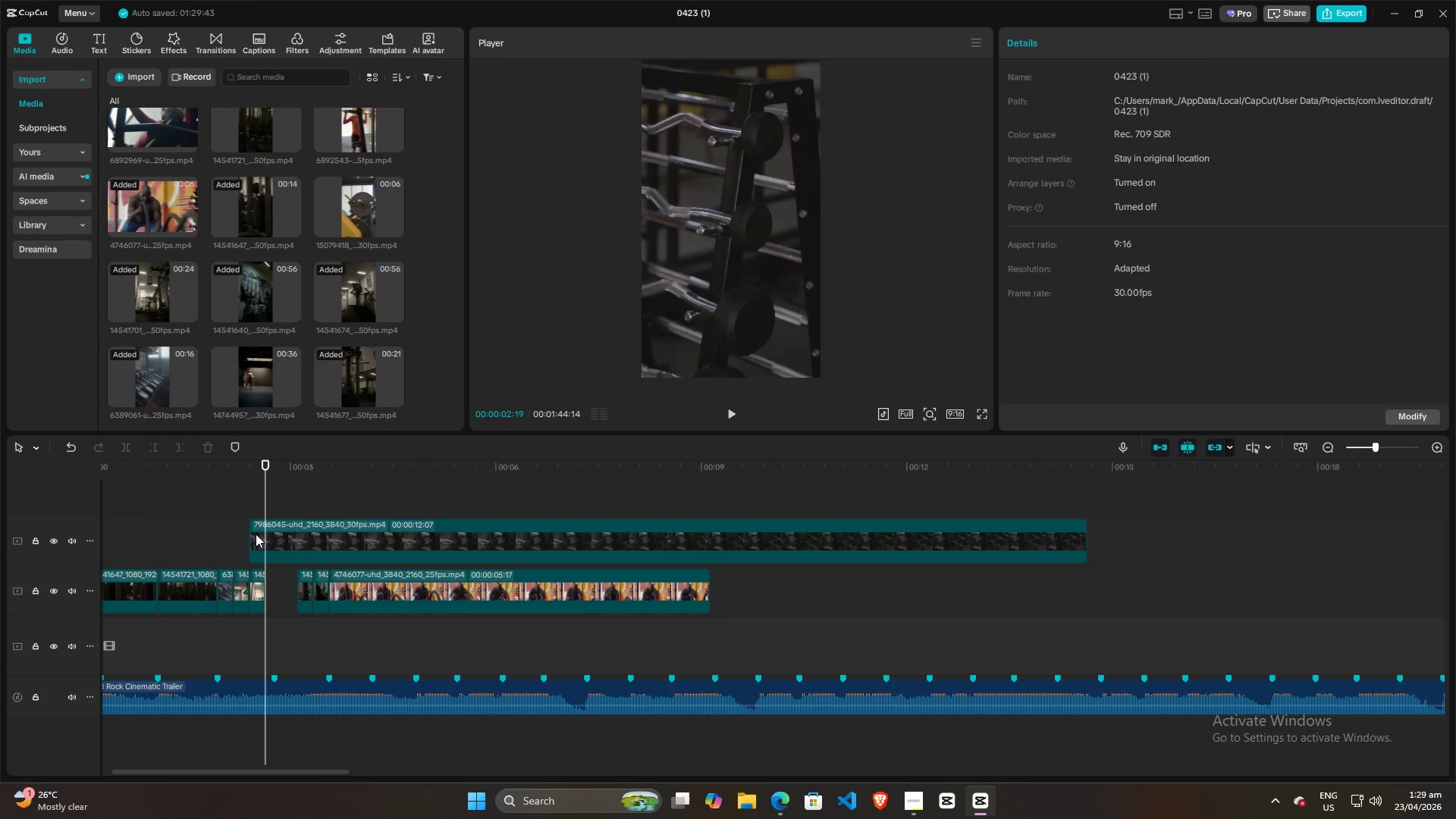 
left_click([256, 534])
 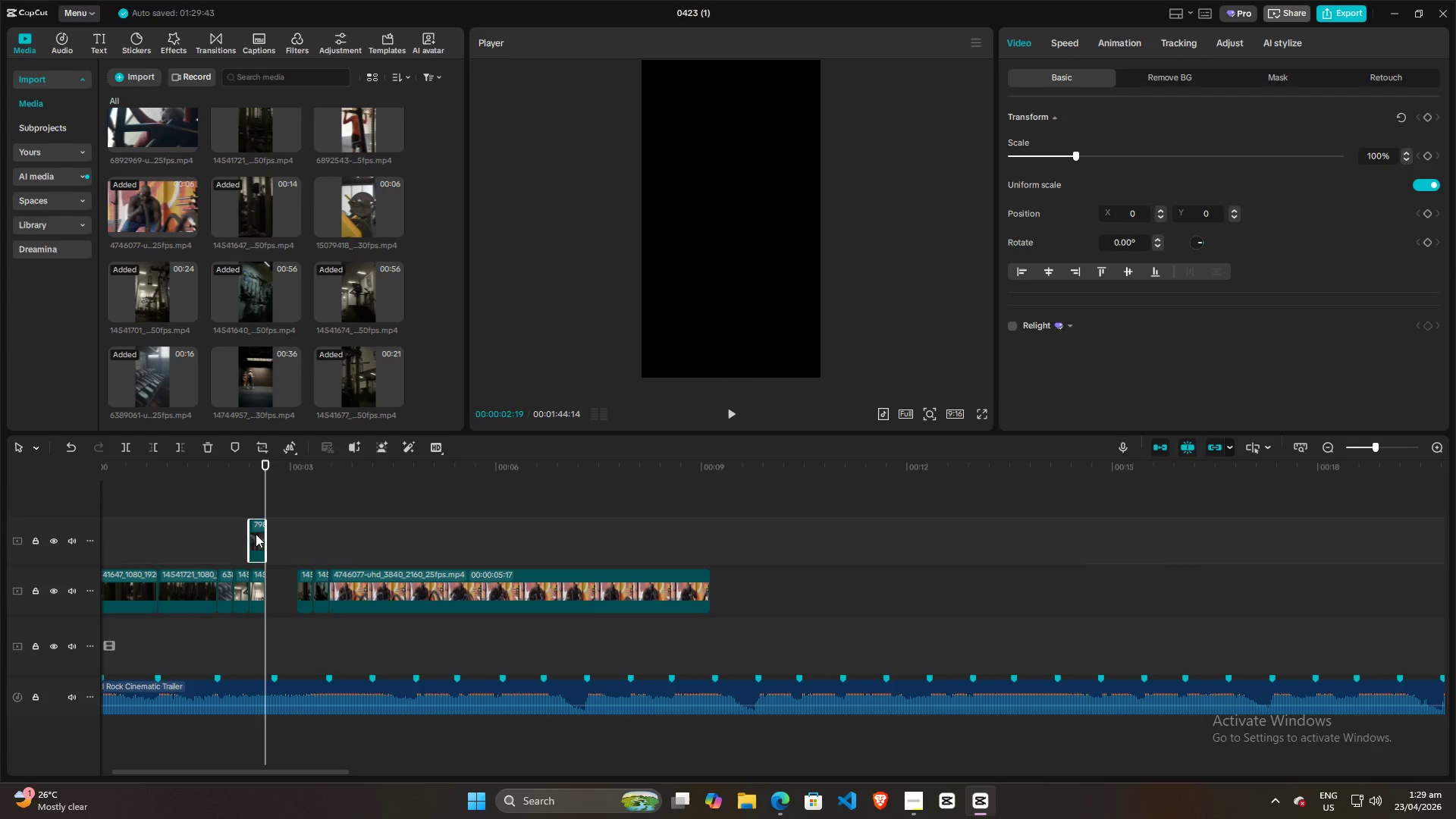 
key(W)
 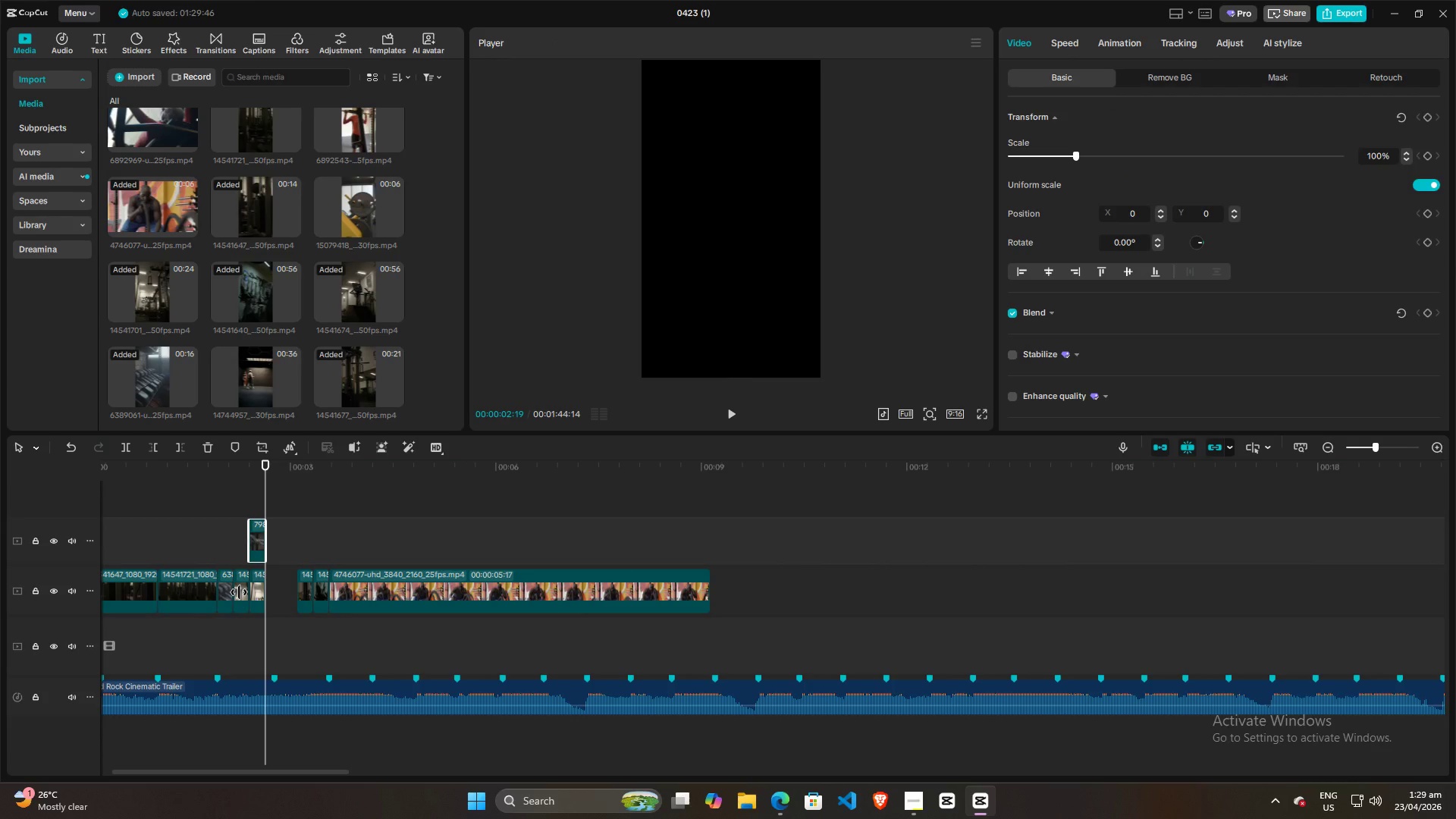 
left_click_drag(start_coordinate=[242, 592], to_coordinate=[290, 592])
 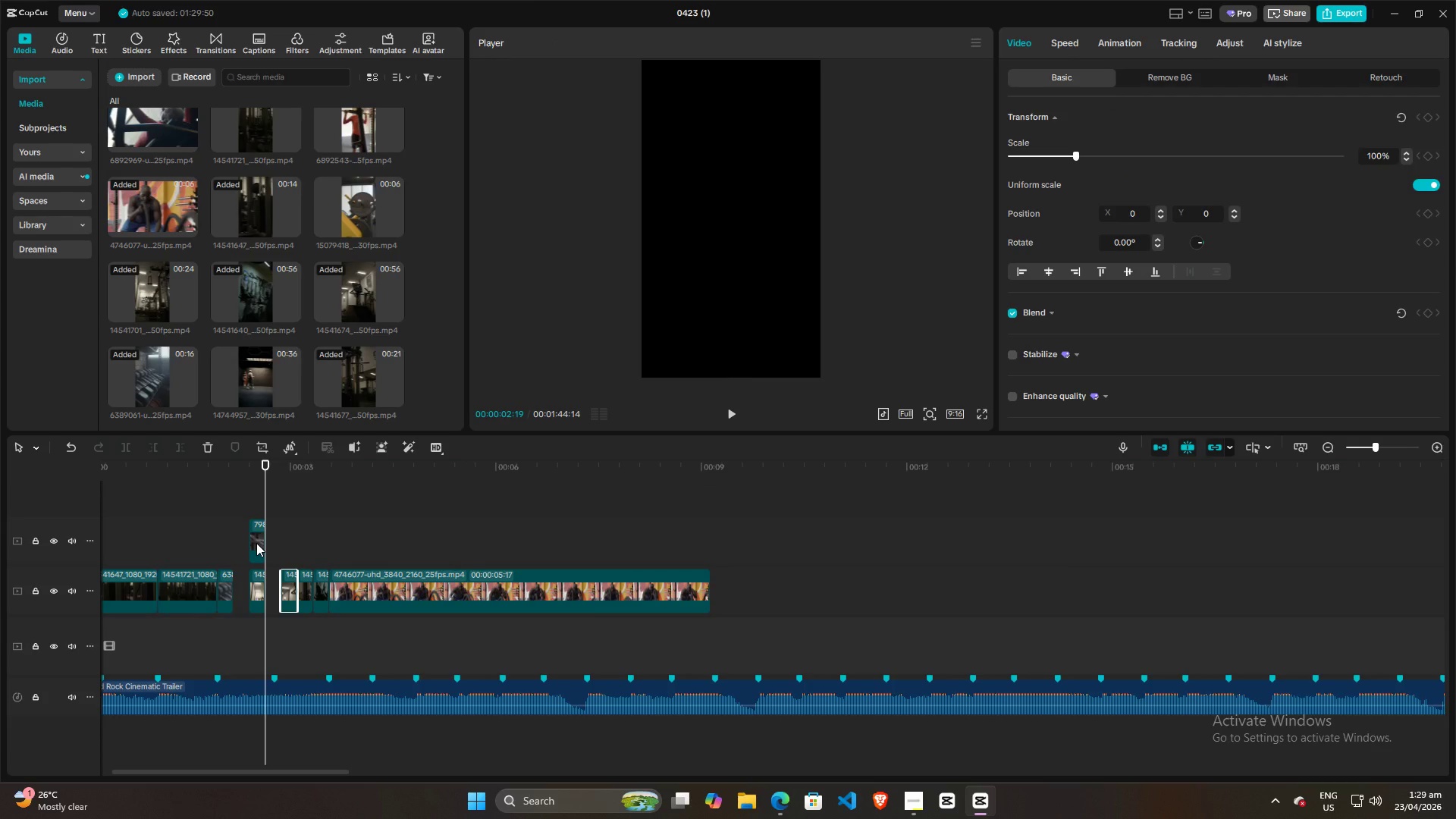 
left_click_drag(start_coordinate=[256, 543], to_coordinate=[243, 593])
 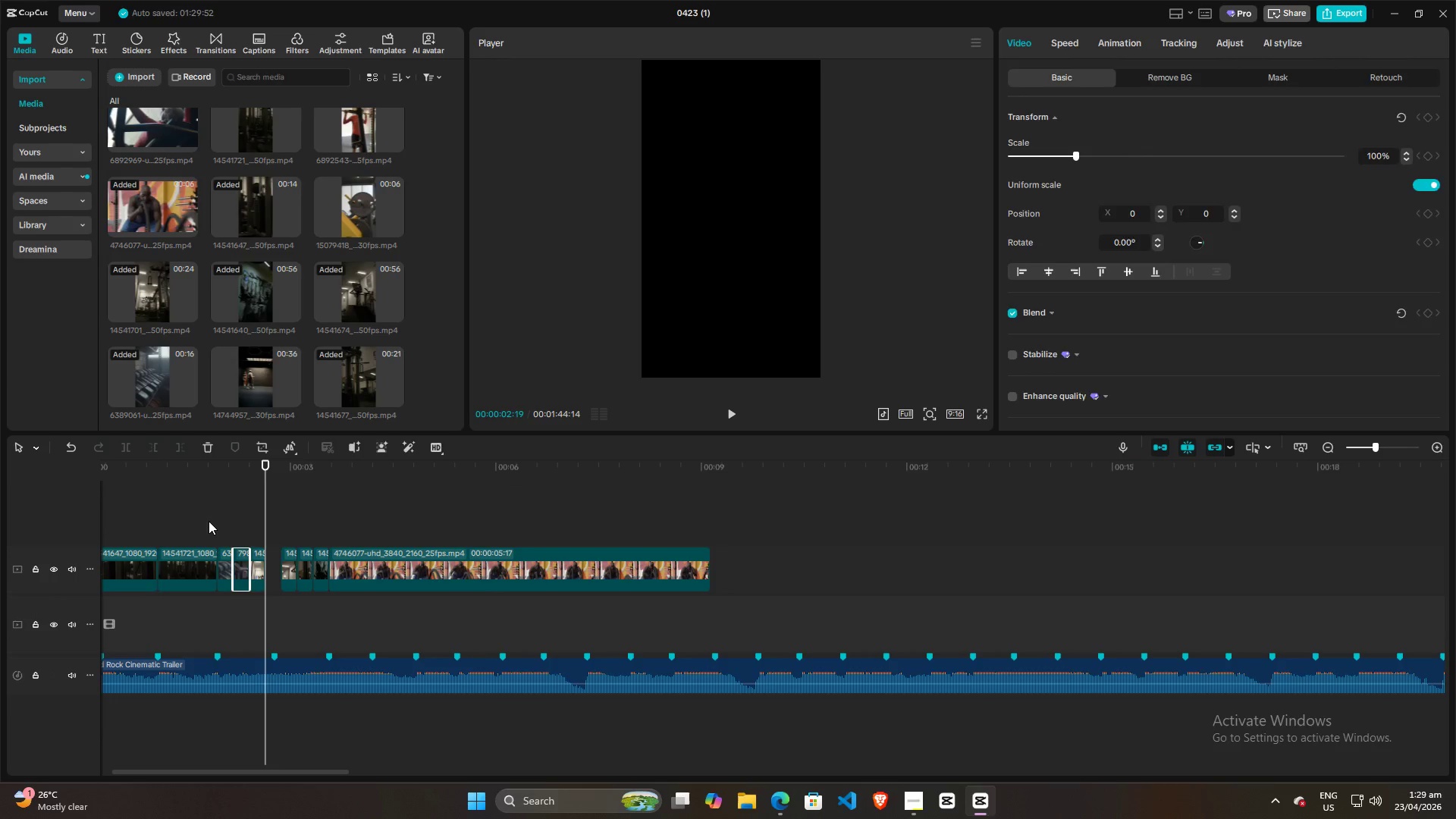 
left_click([209, 519])
 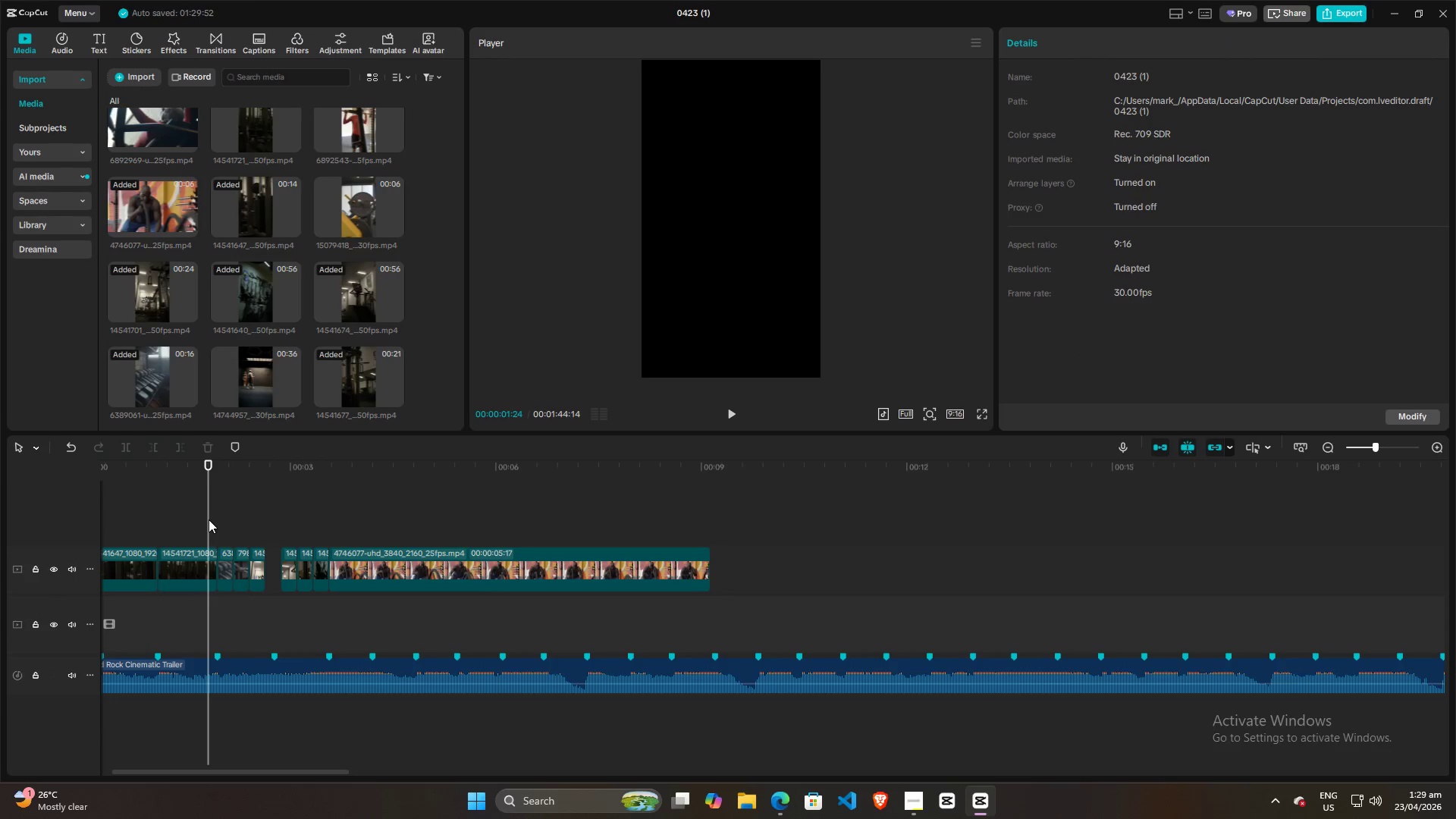 
key(Space)
 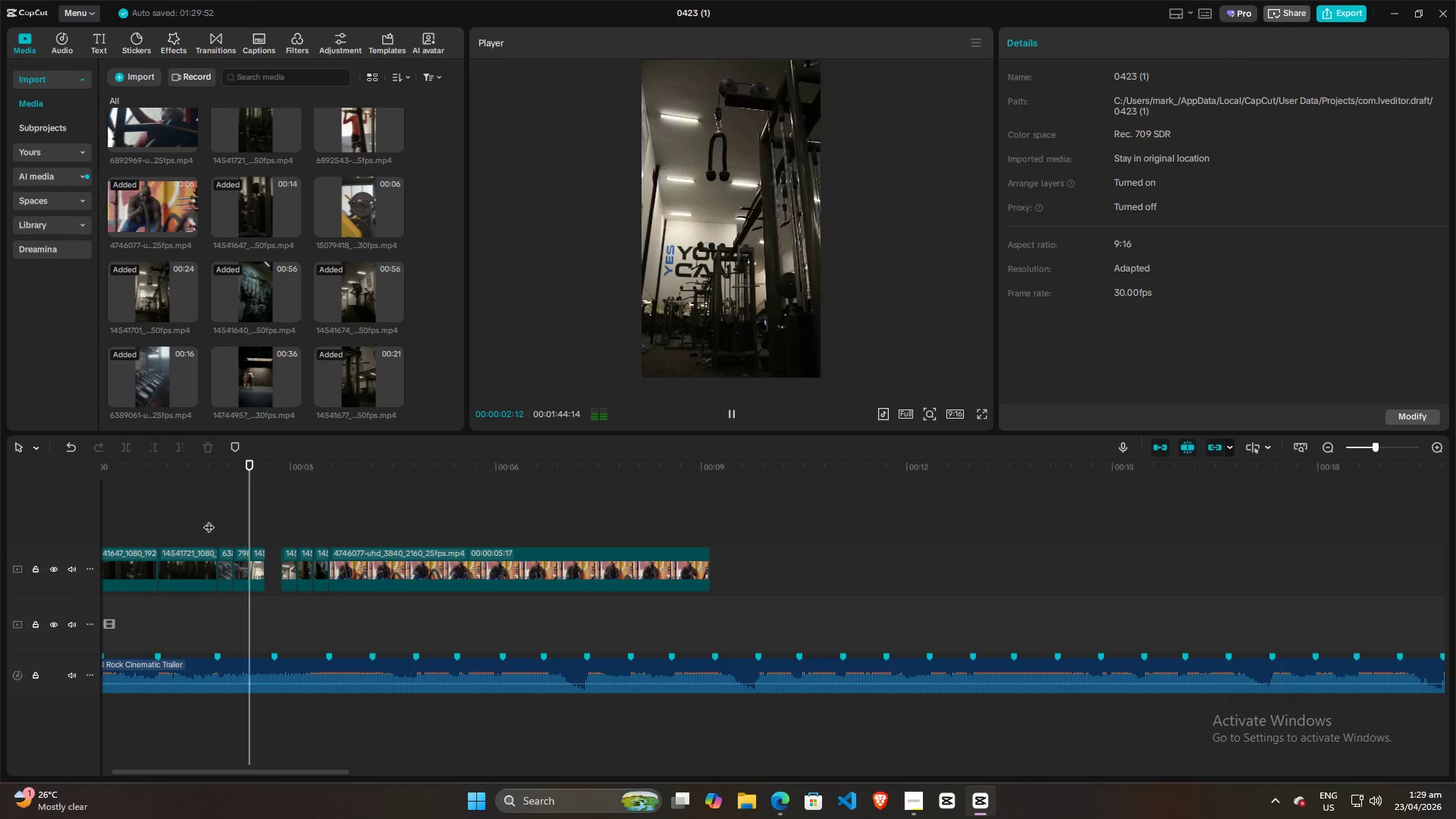 
key(Space)
 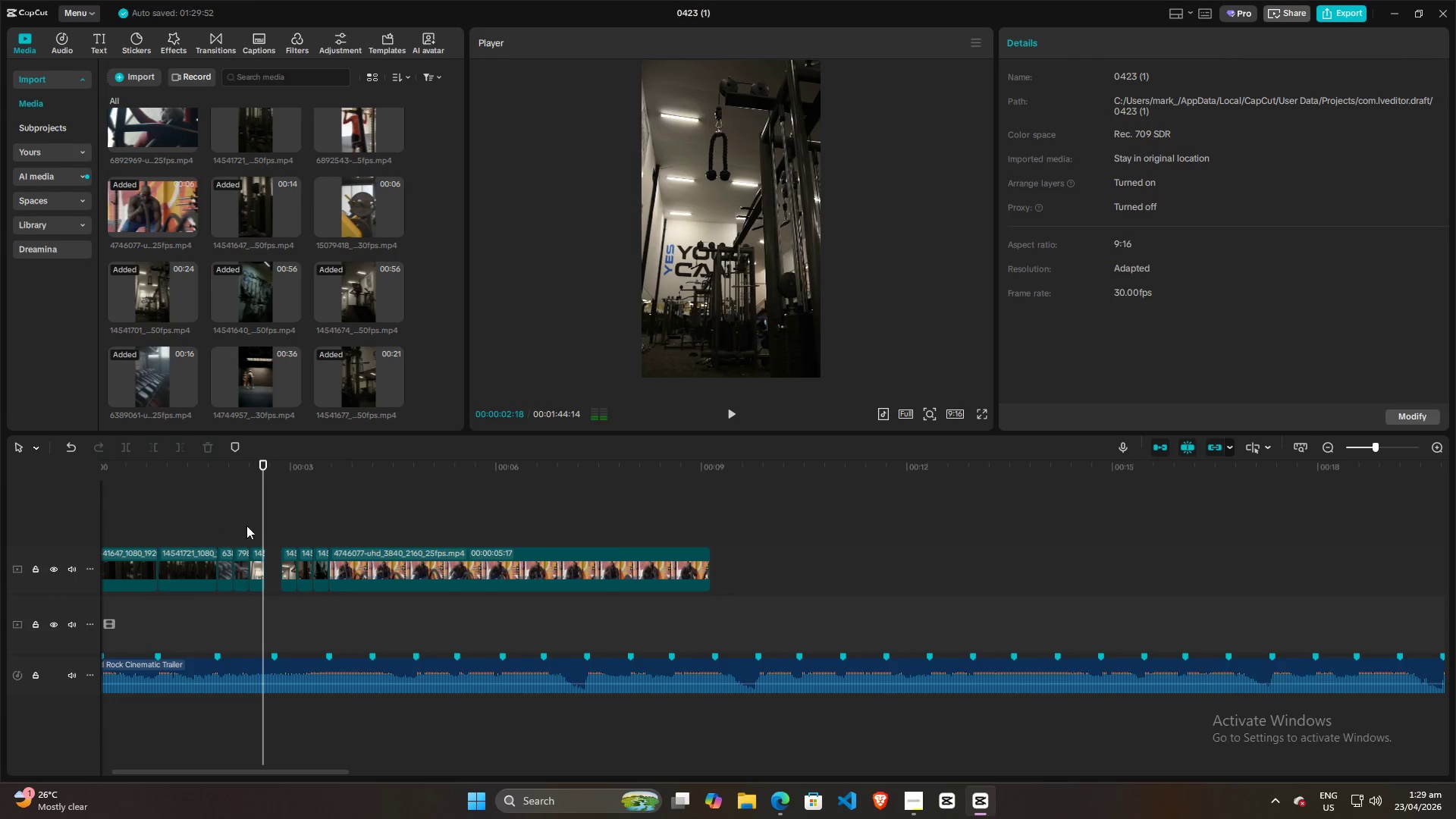 
key(Alt+AltLeft)
 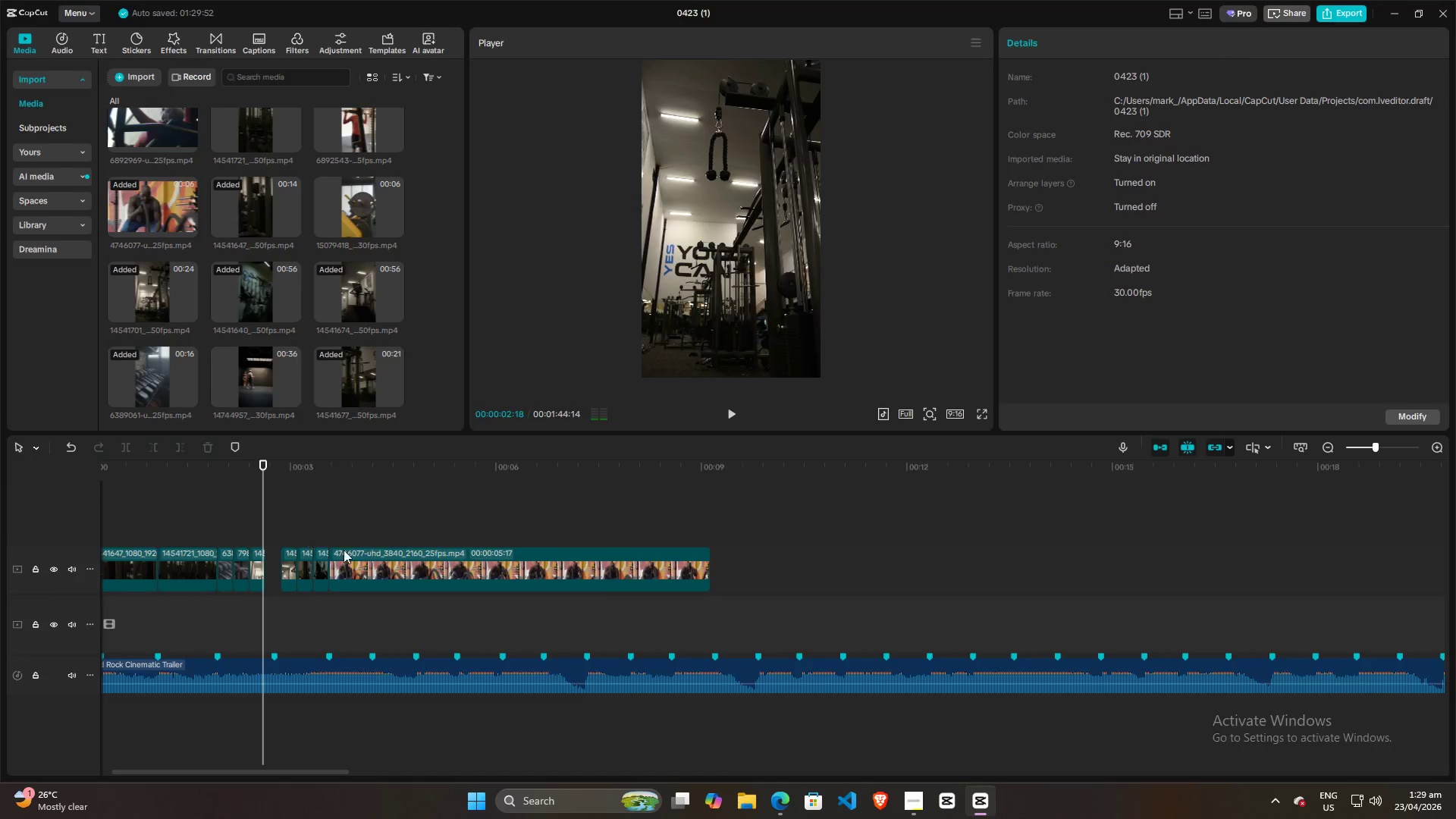 
key(Alt+Tab)
 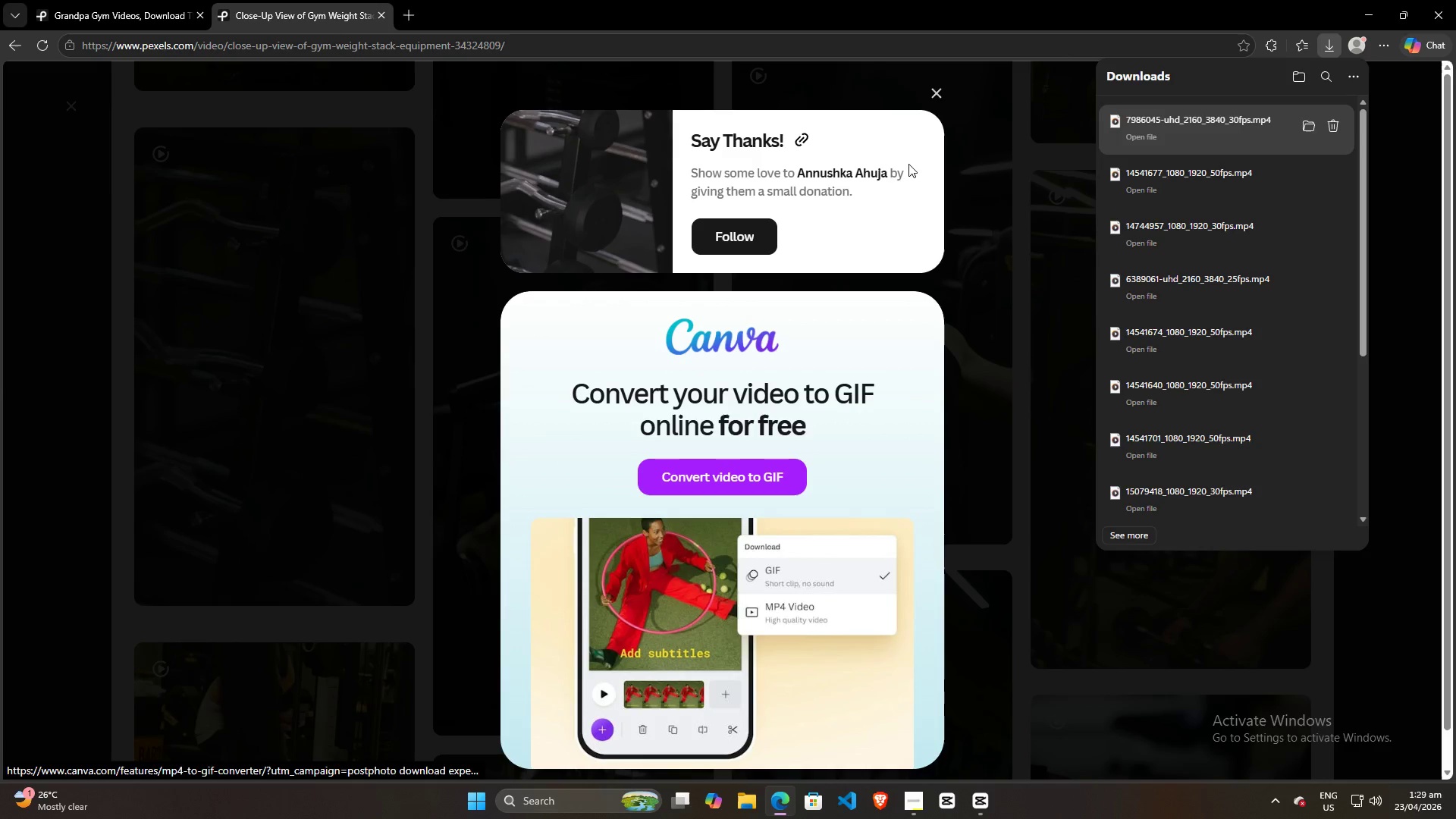 
left_click([937, 93])
 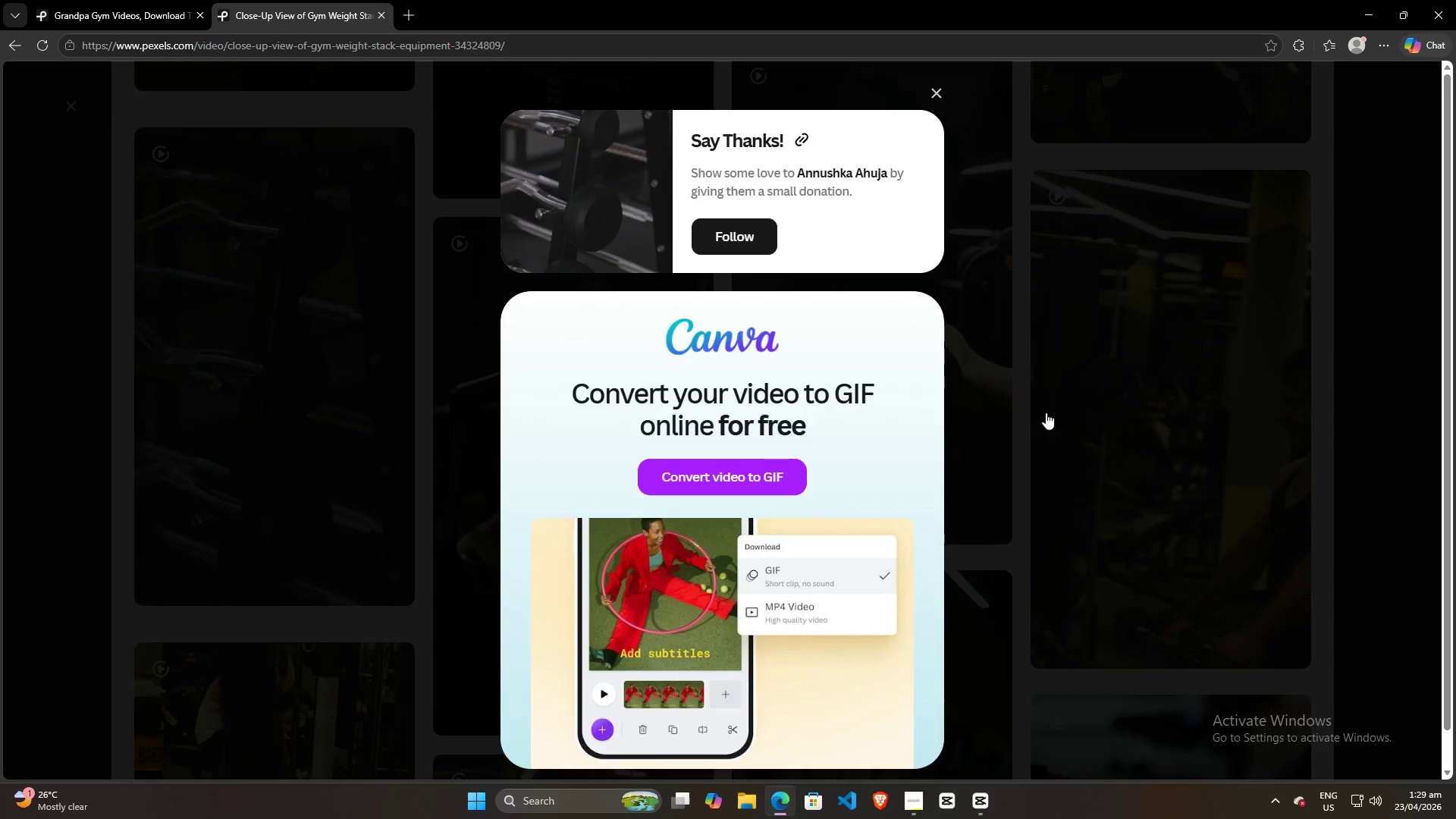 
scroll: coordinate [1050, 432], scroll_direction: down, amount: 4.0
 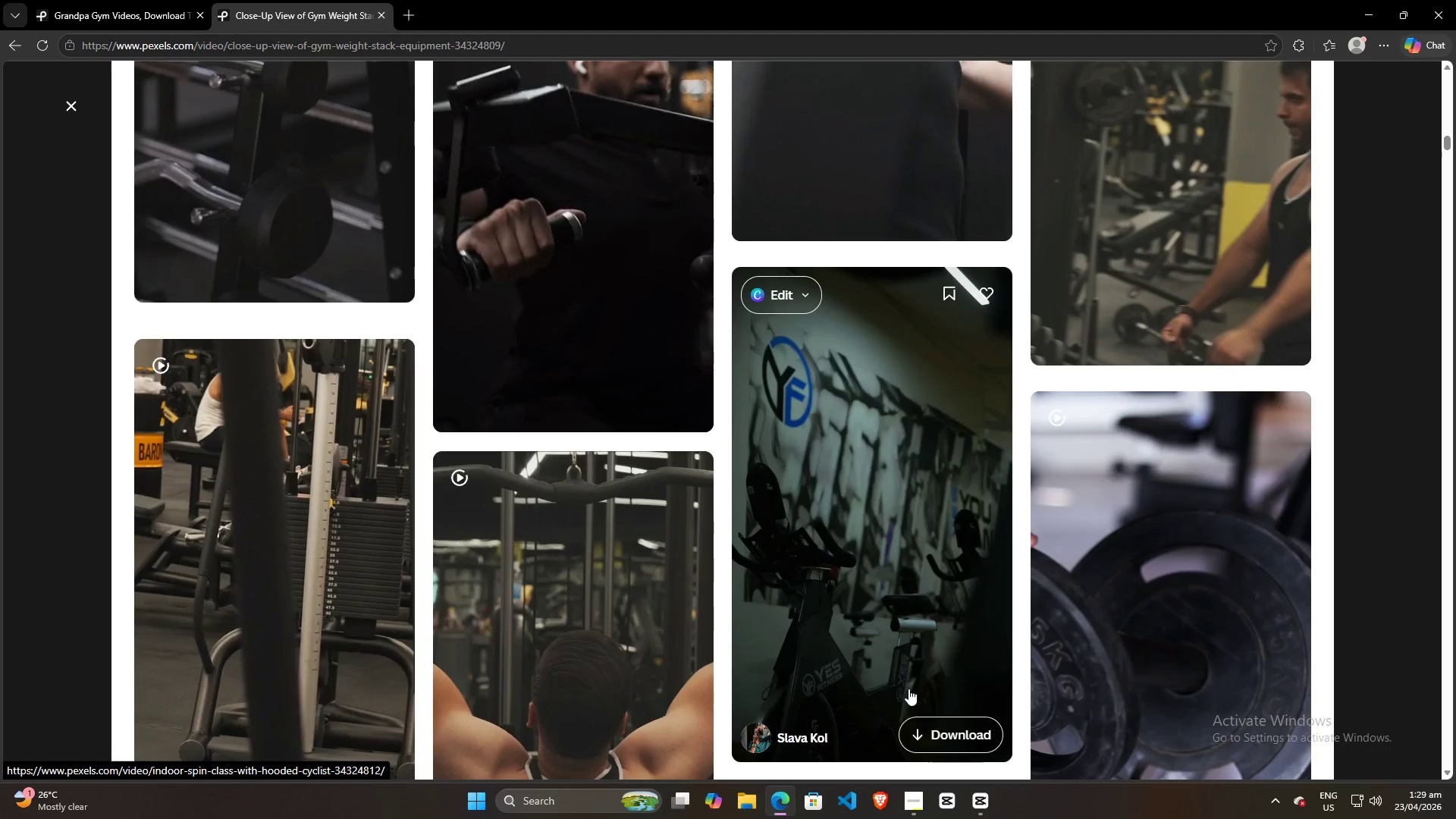 
left_click([970, 805])
 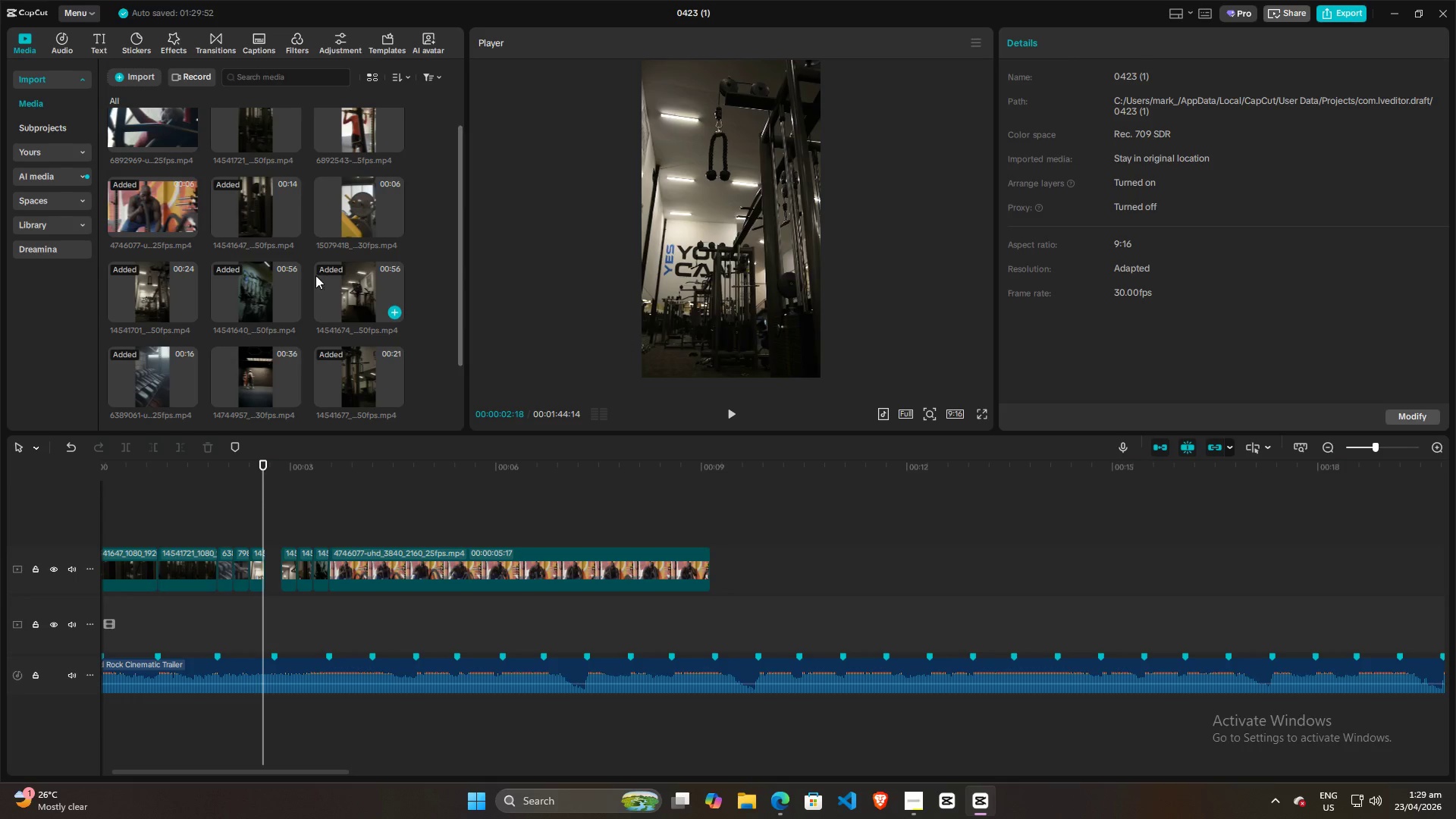 
left_click([249, 287])
 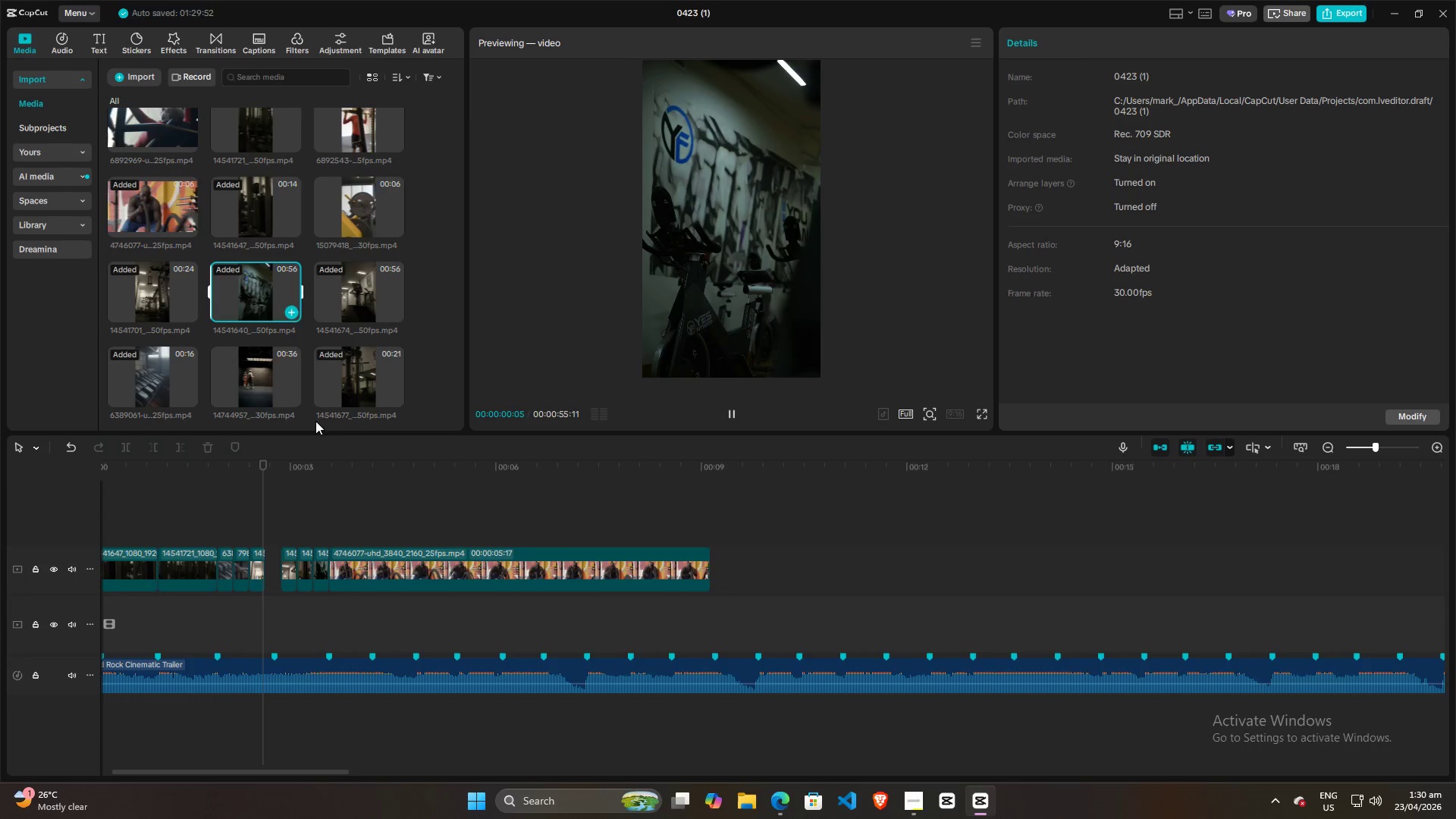 
key(Alt+AltLeft)
 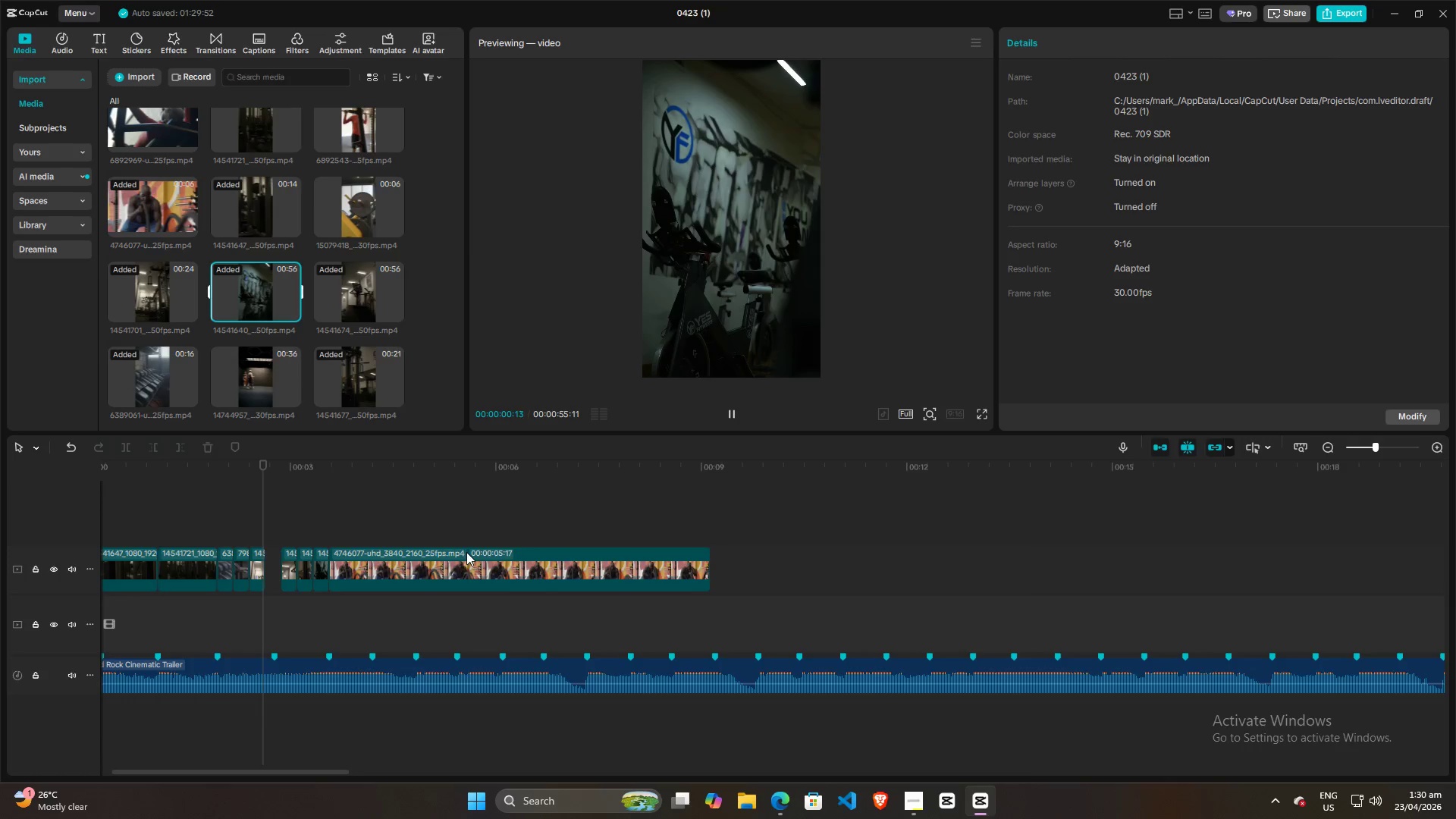 
key(Alt+Tab)
 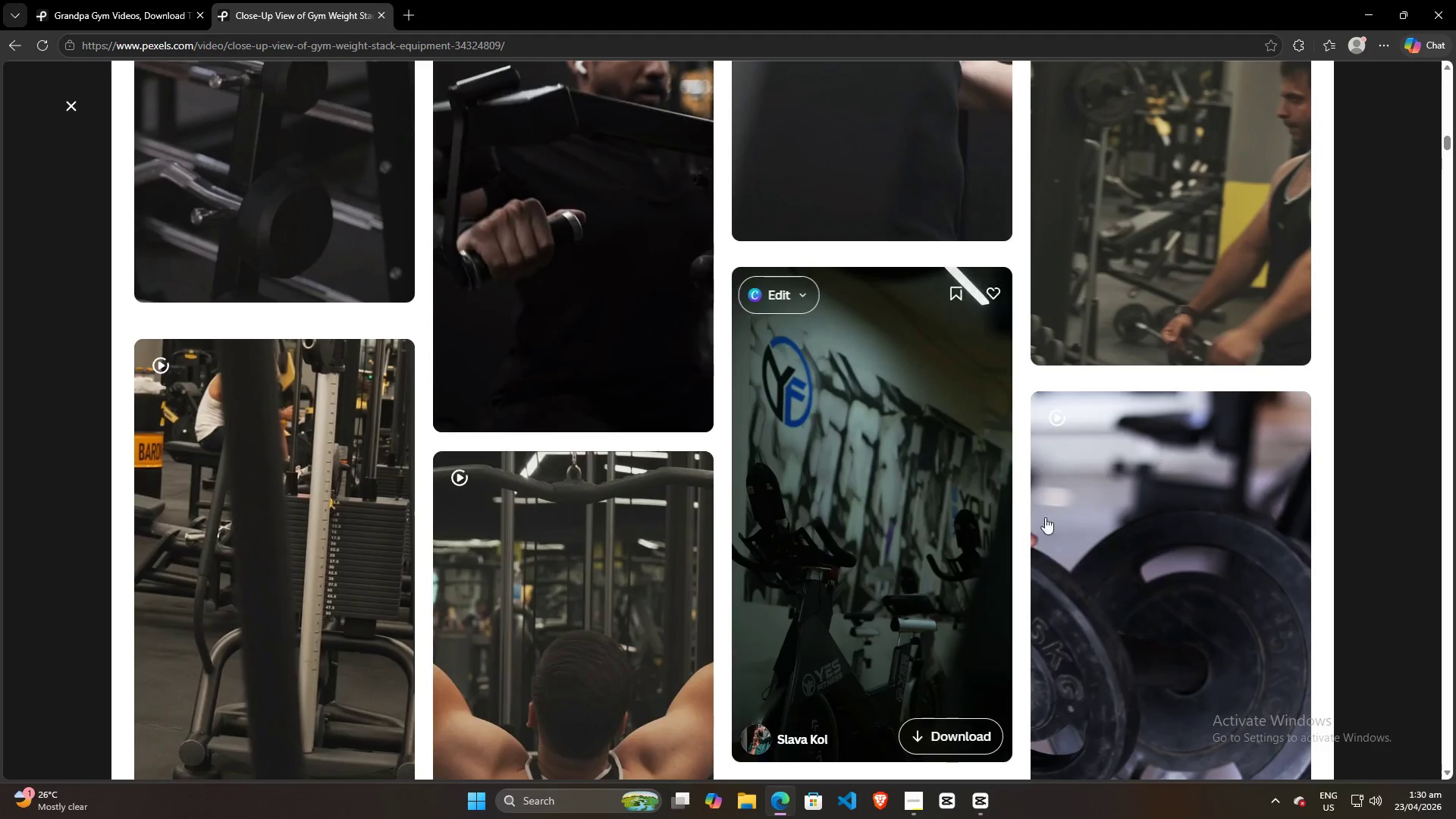 
scroll: coordinate [882, 505], scroll_direction: down, amount: 4.0
 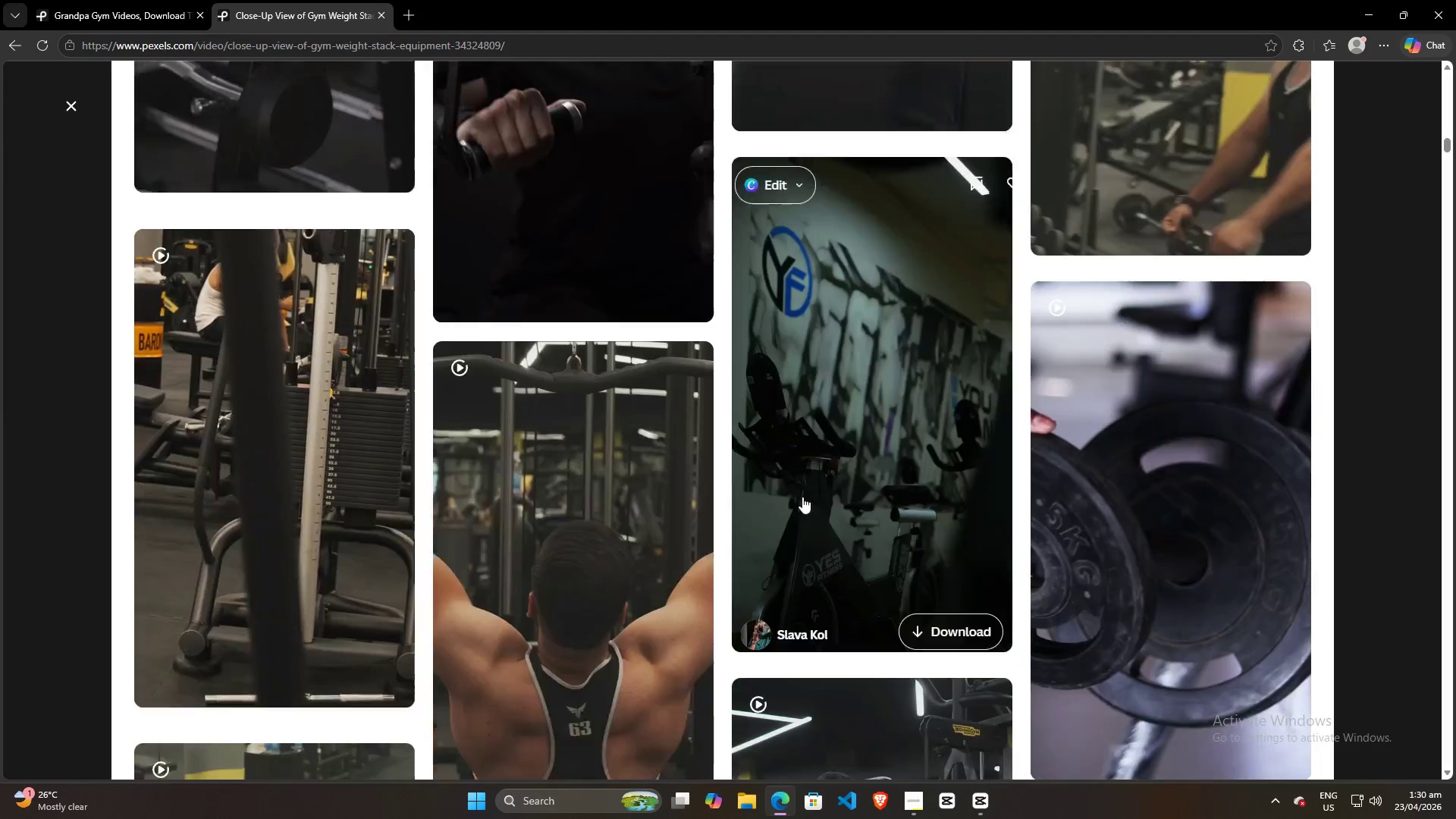 
mouse_move([796, 481])
 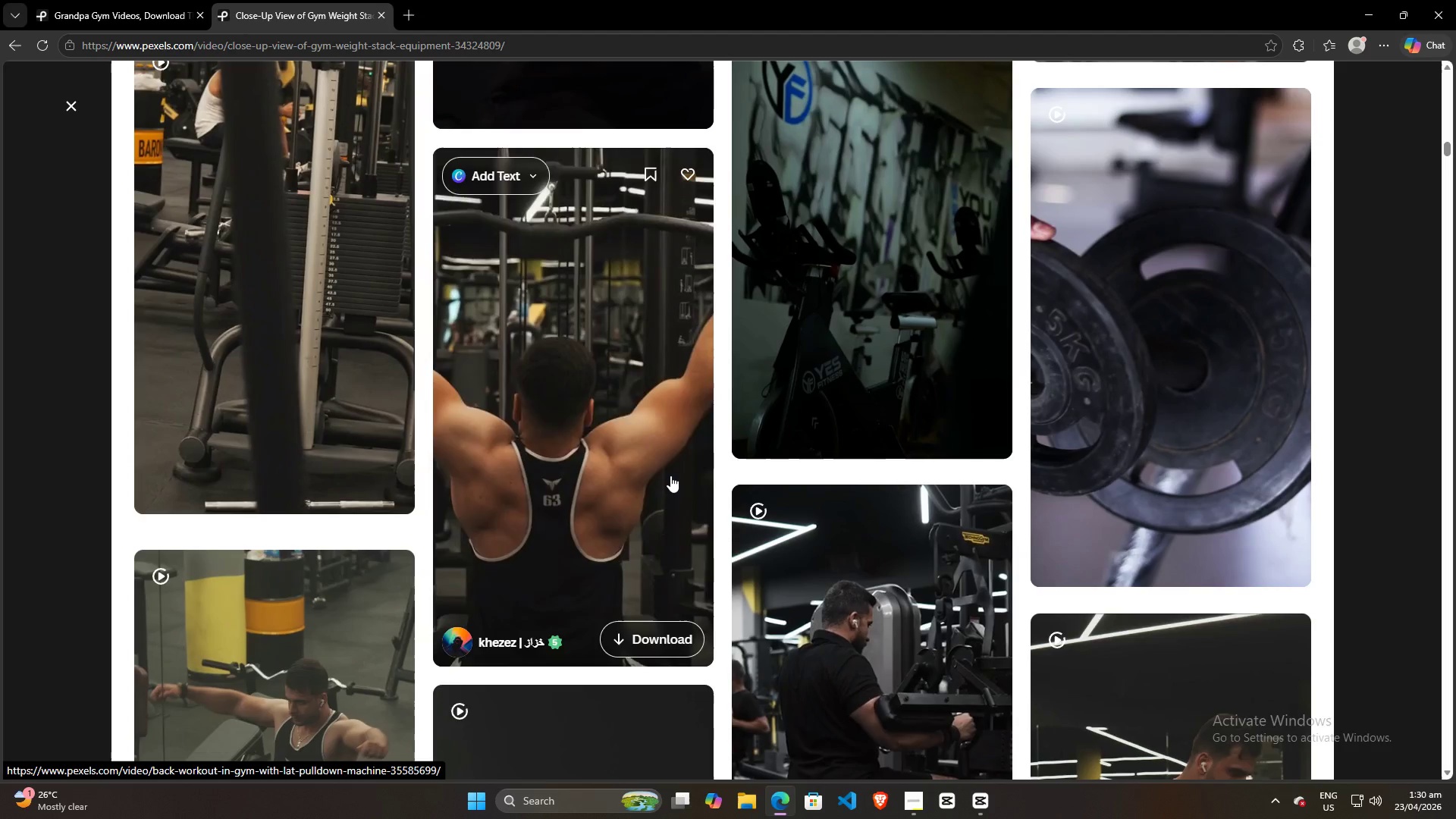 
wait(12.65)
 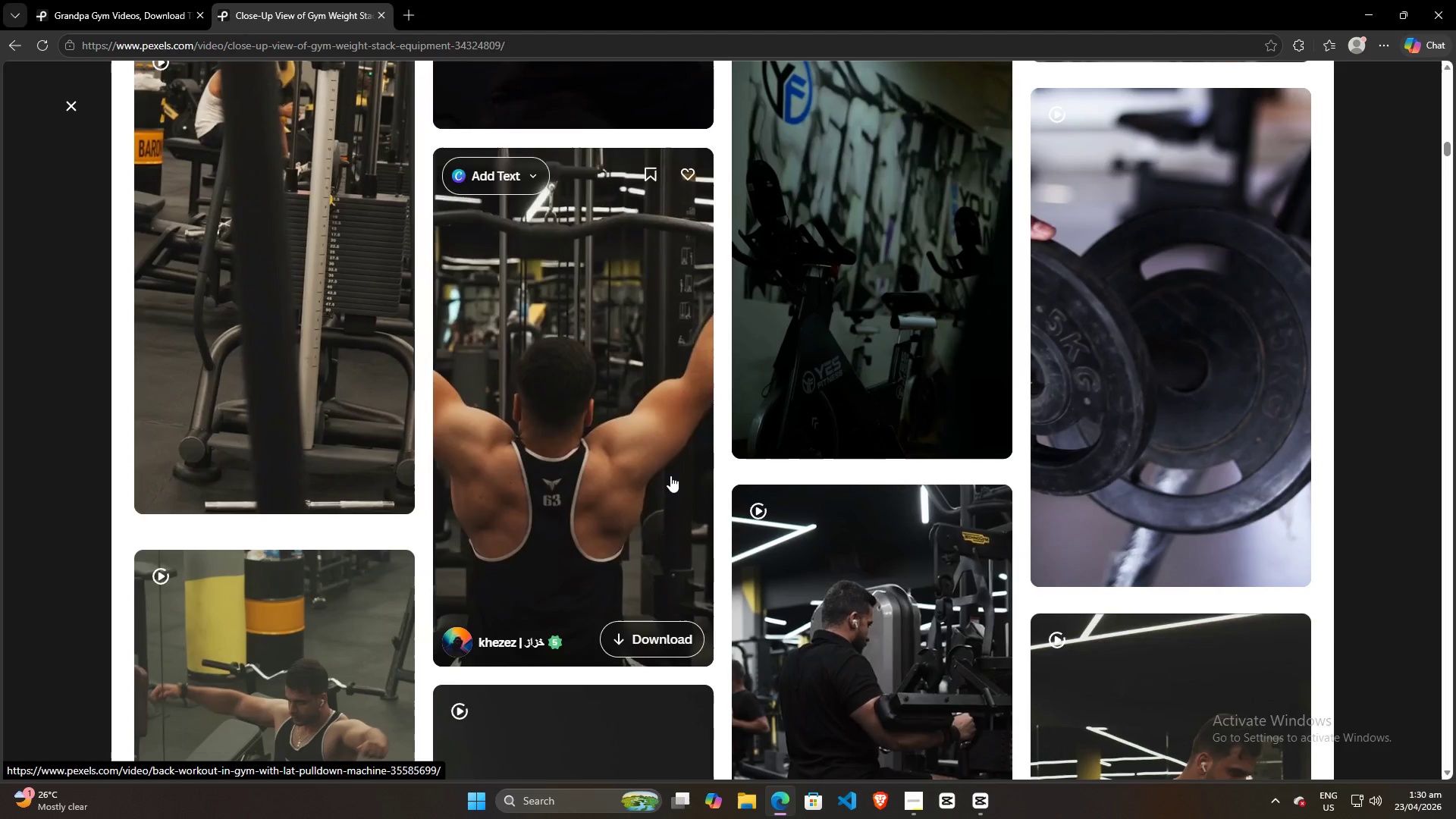 
scroll: coordinate [626, 457], scroll_direction: down, amount: 8.0
 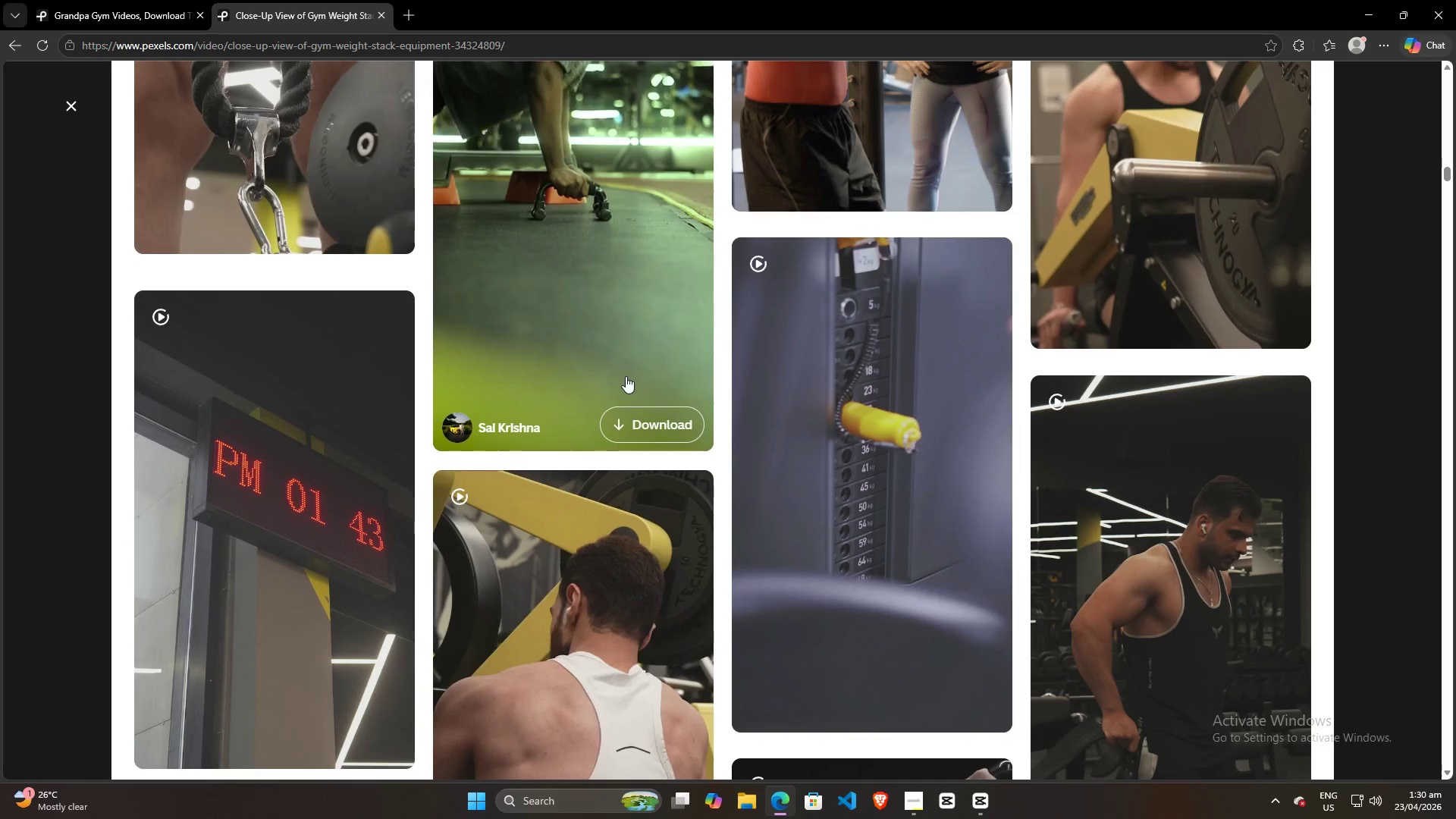 
scroll: coordinate [858, 514], scroll_direction: up, amount: 12.0
 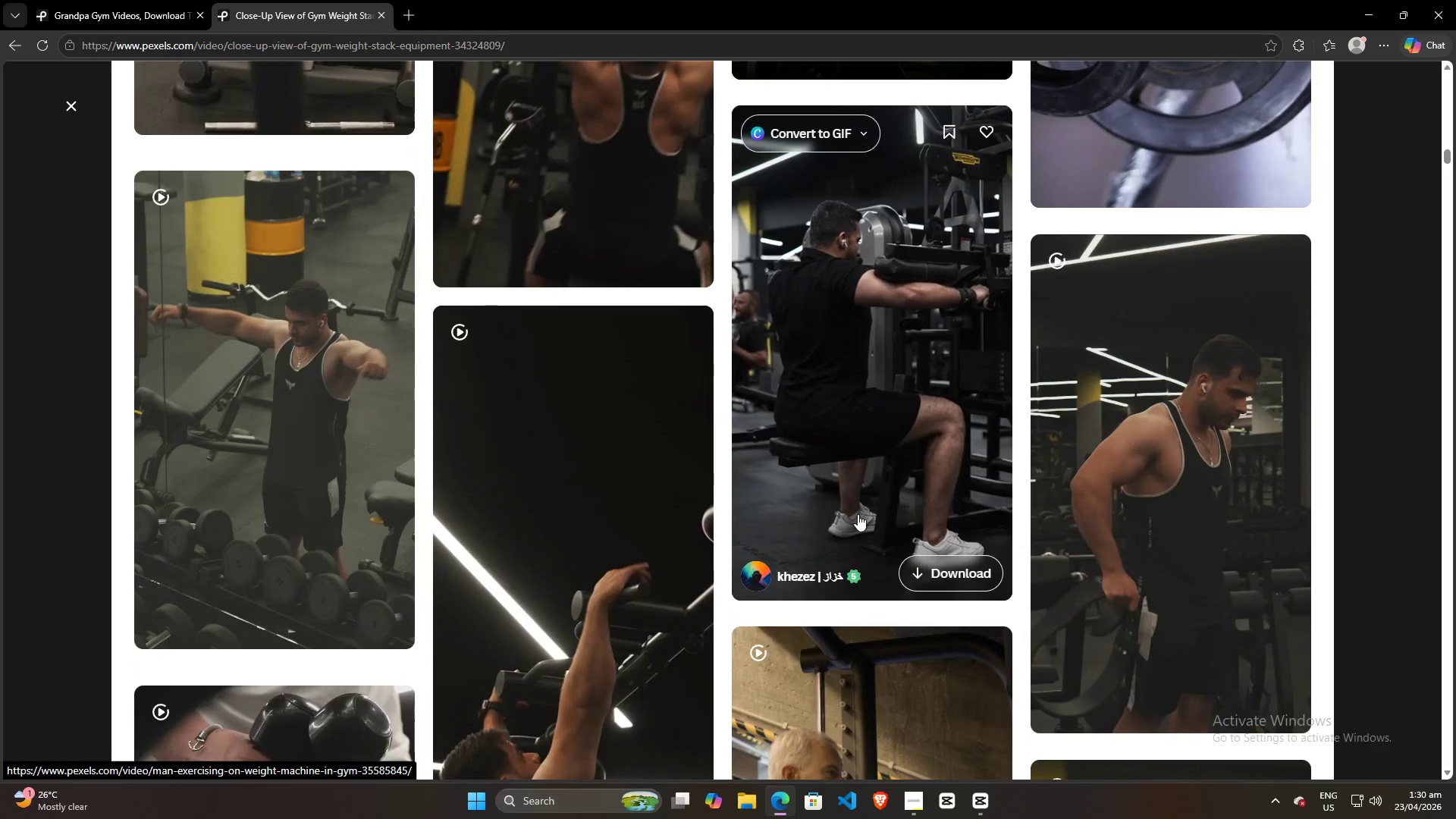 
scroll: coordinate [854, 517], scroll_direction: down, amount: 7.0
 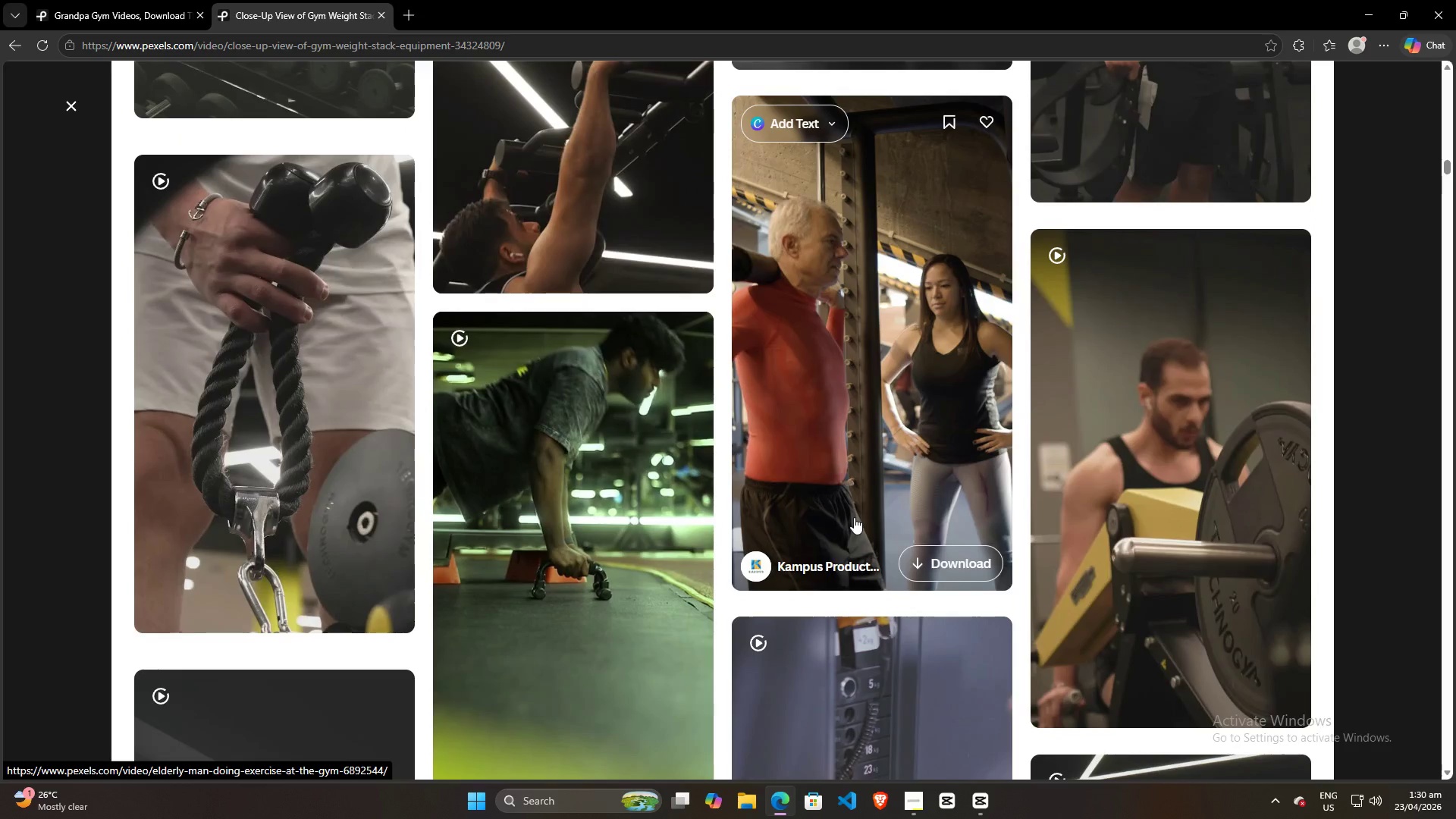 
scroll: coordinate [888, 516], scroll_direction: up, amount: 14.0
 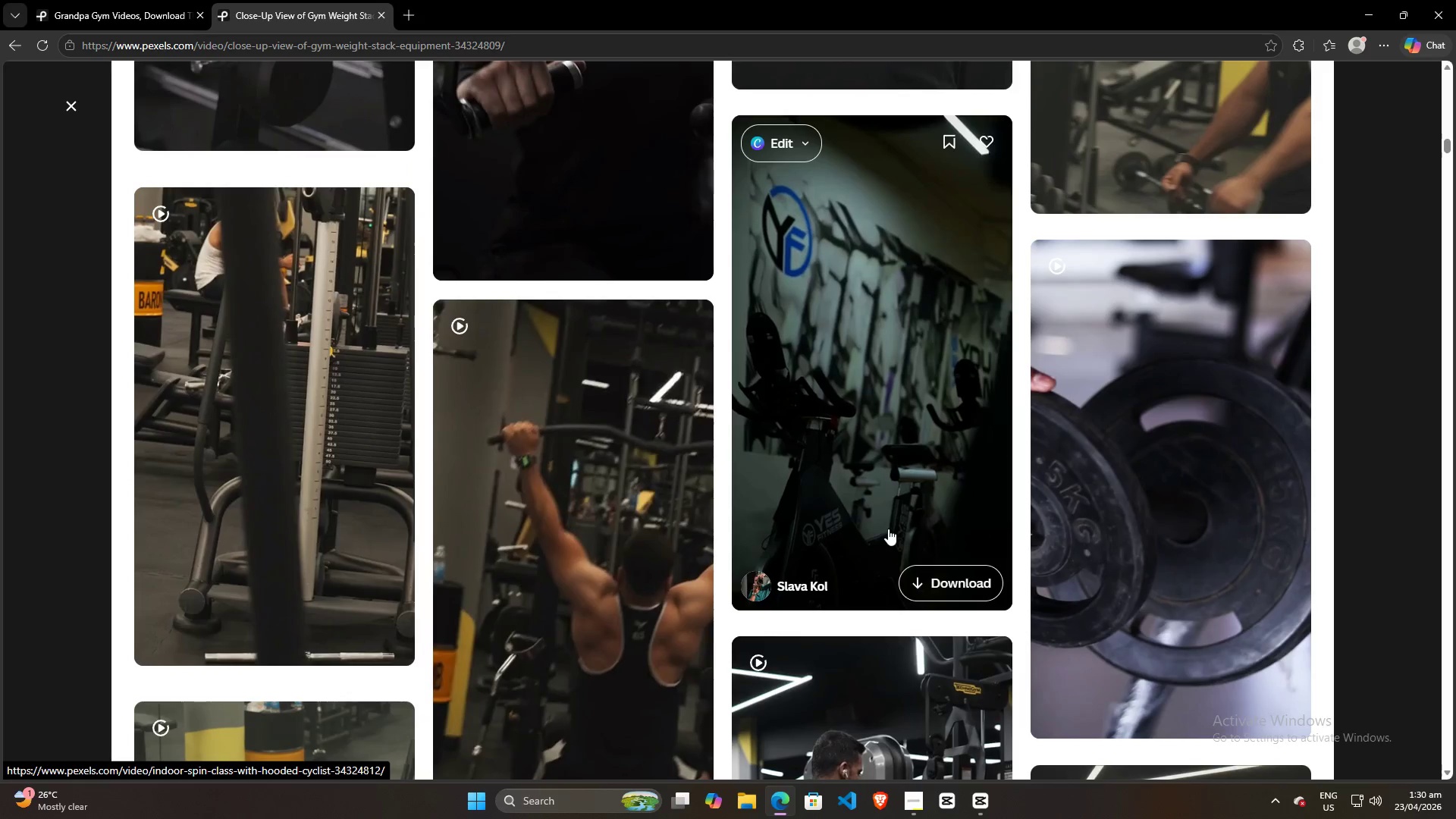 
scroll: coordinate [886, 532], scroll_direction: down, amount: 14.0
 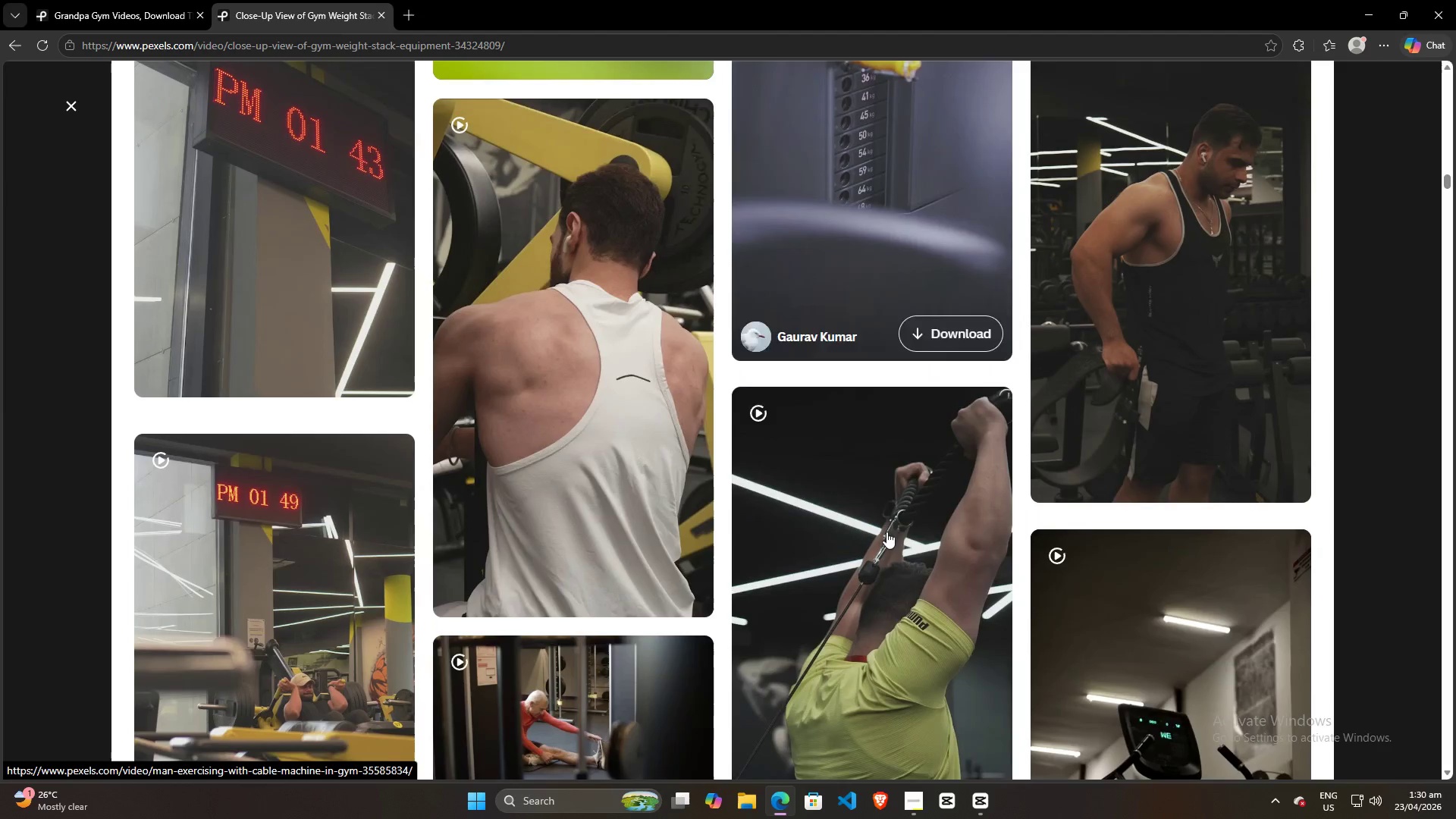 
scroll: coordinate [886, 532], scroll_direction: up, amount: 5.0
 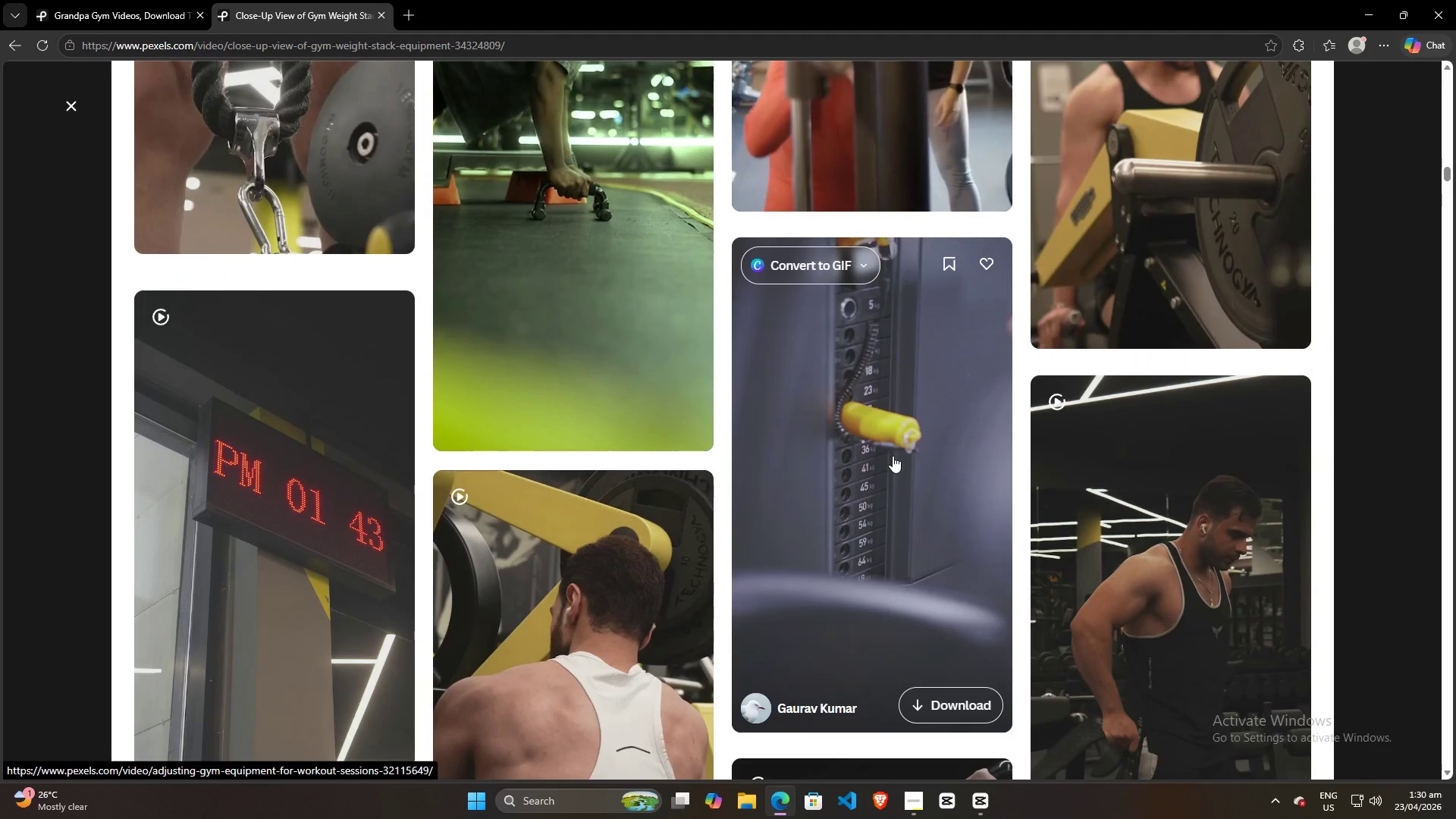 
scroll: coordinate [905, 466], scroll_direction: down, amount: 16.0
 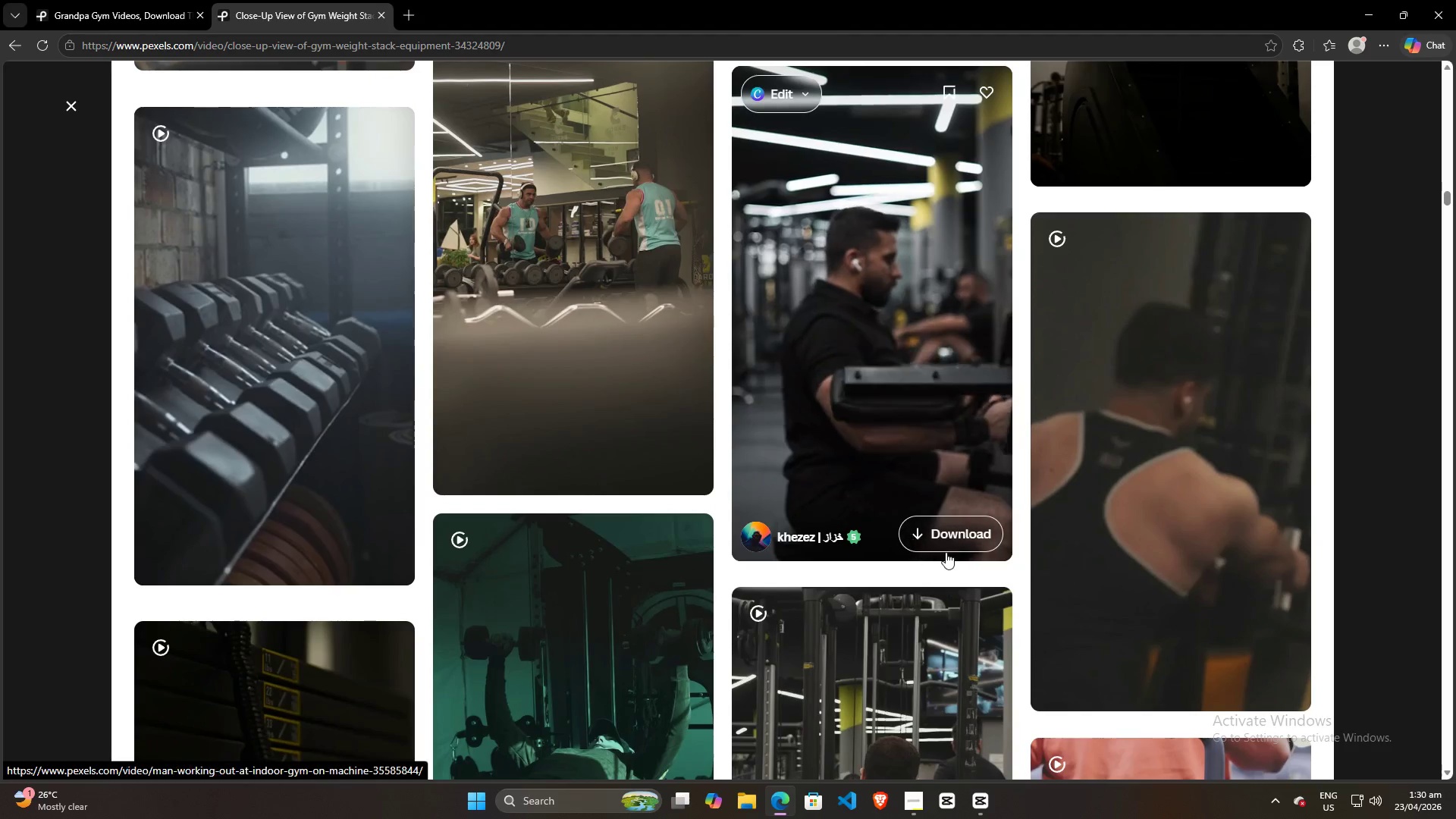 
key(Alt+AltLeft)
 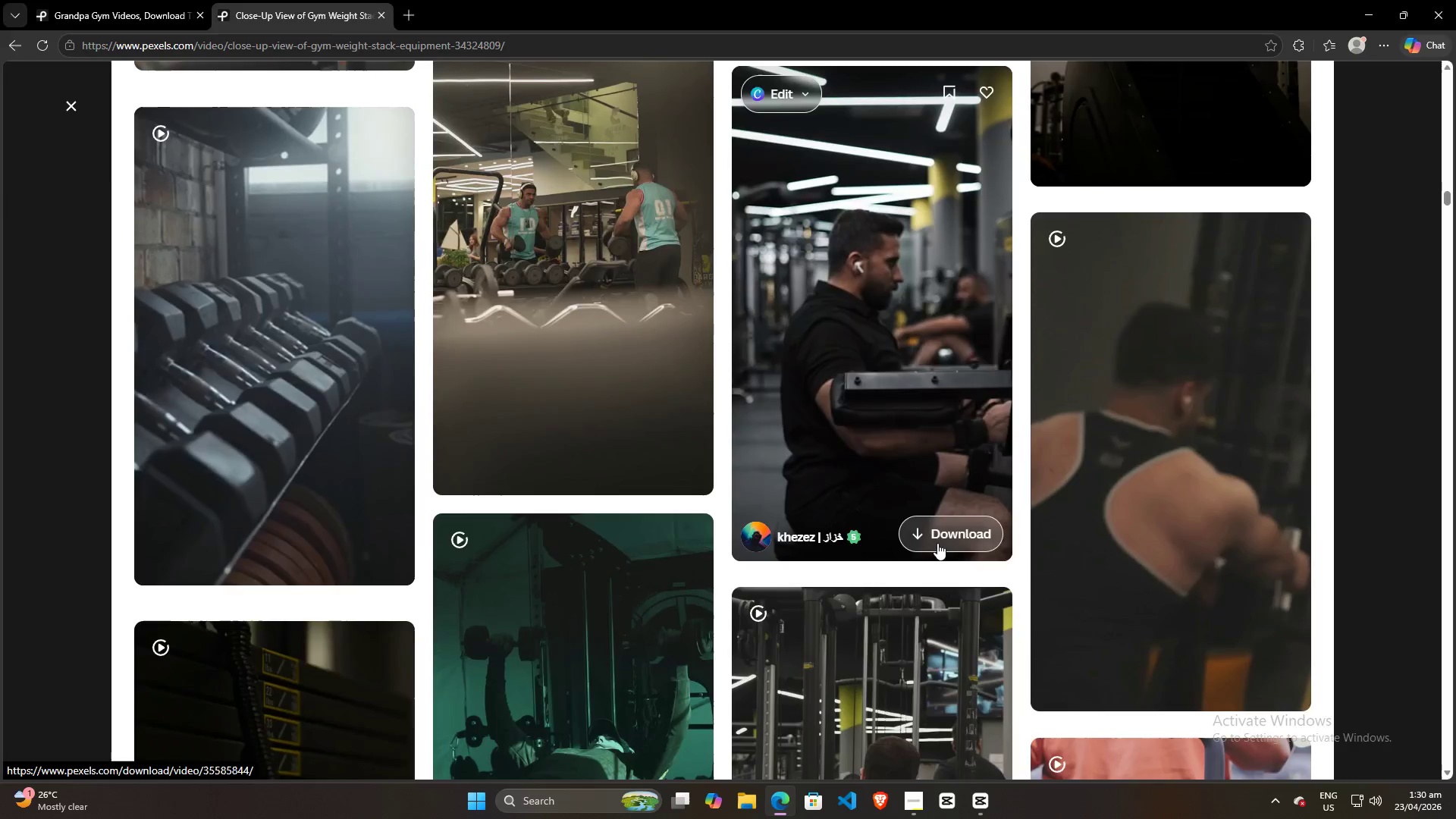 
key(Alt+Tab)
 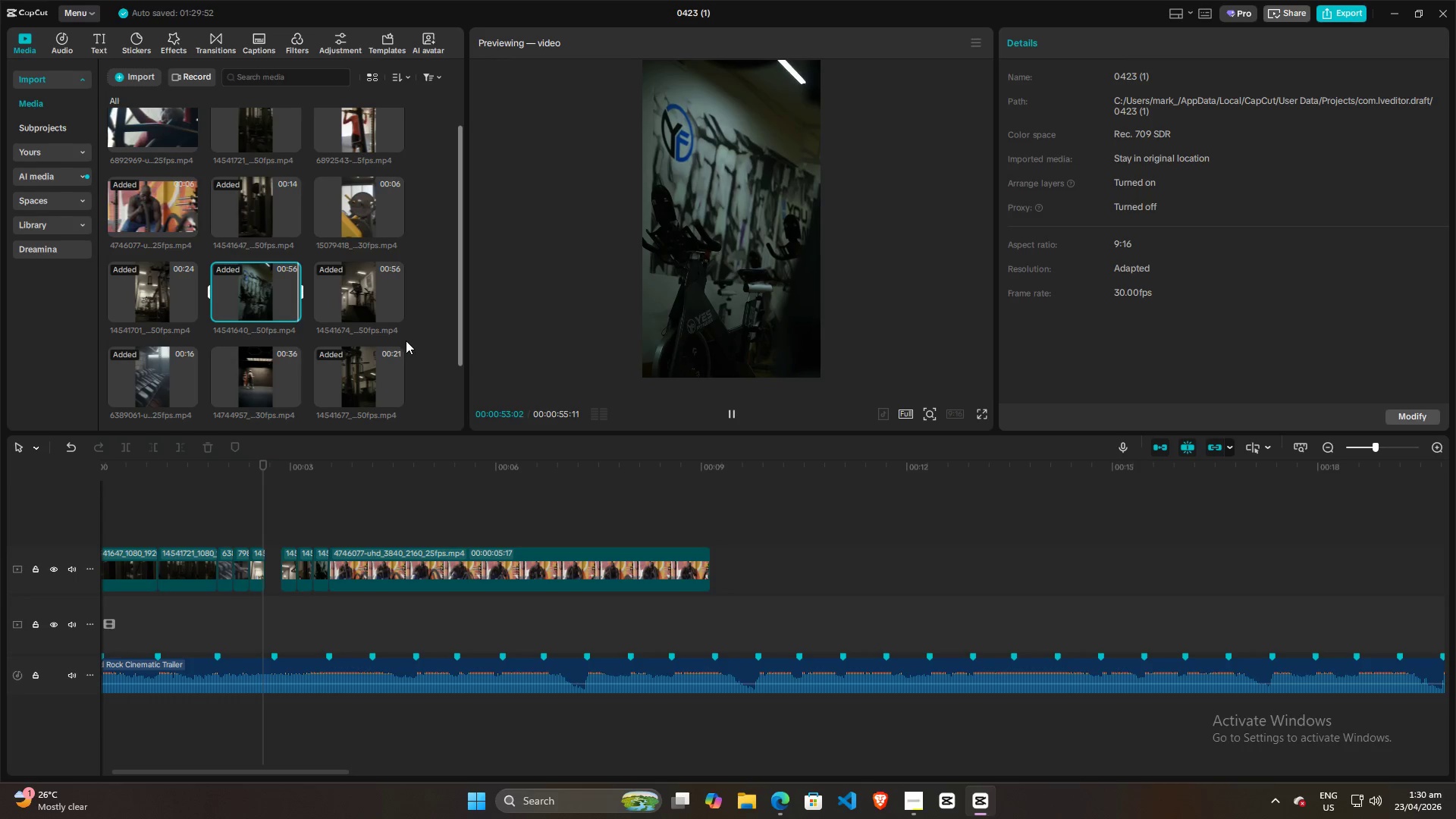 
key(Alt+AltLeft)
 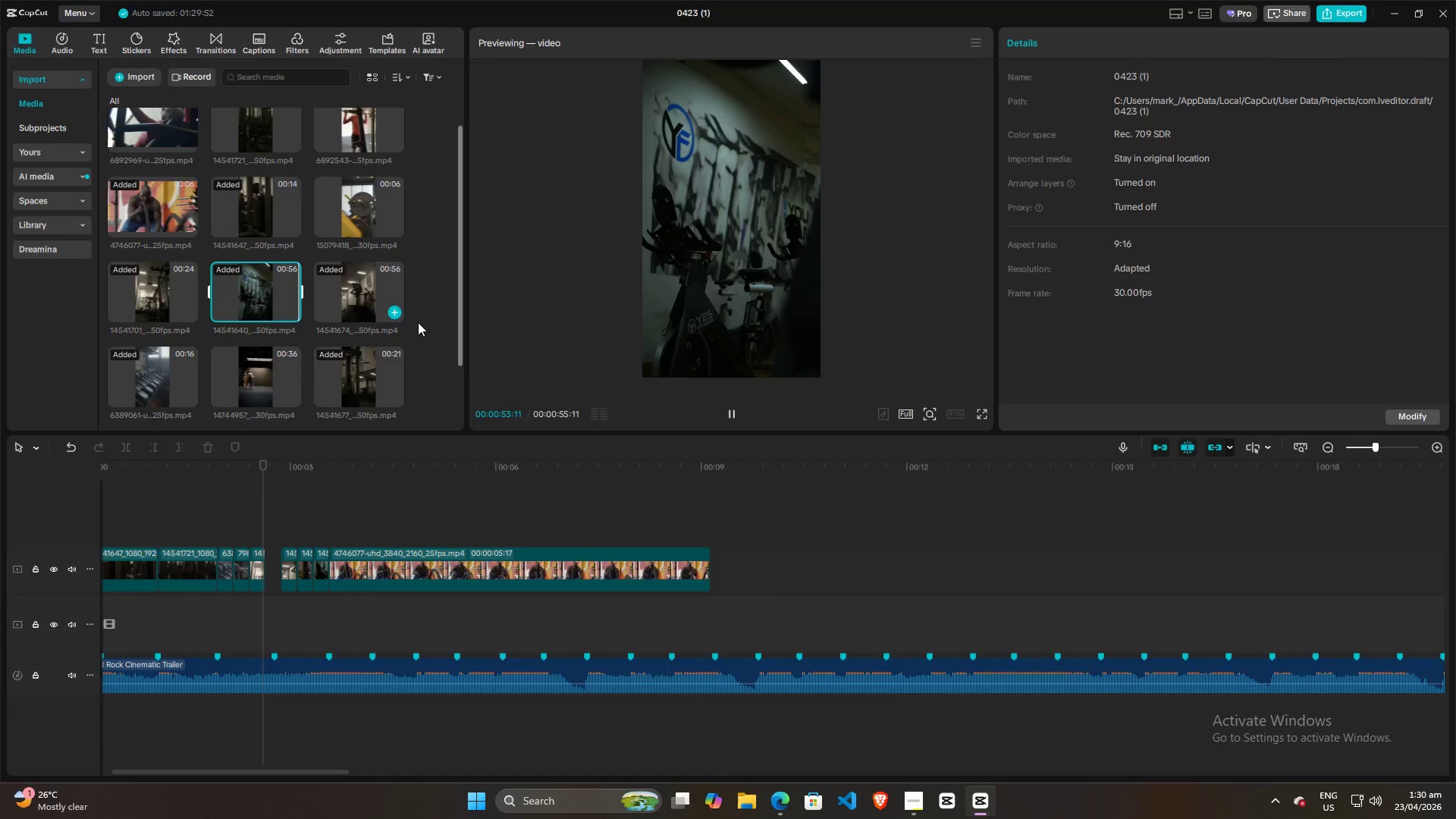 
key(Alt+Tab)
 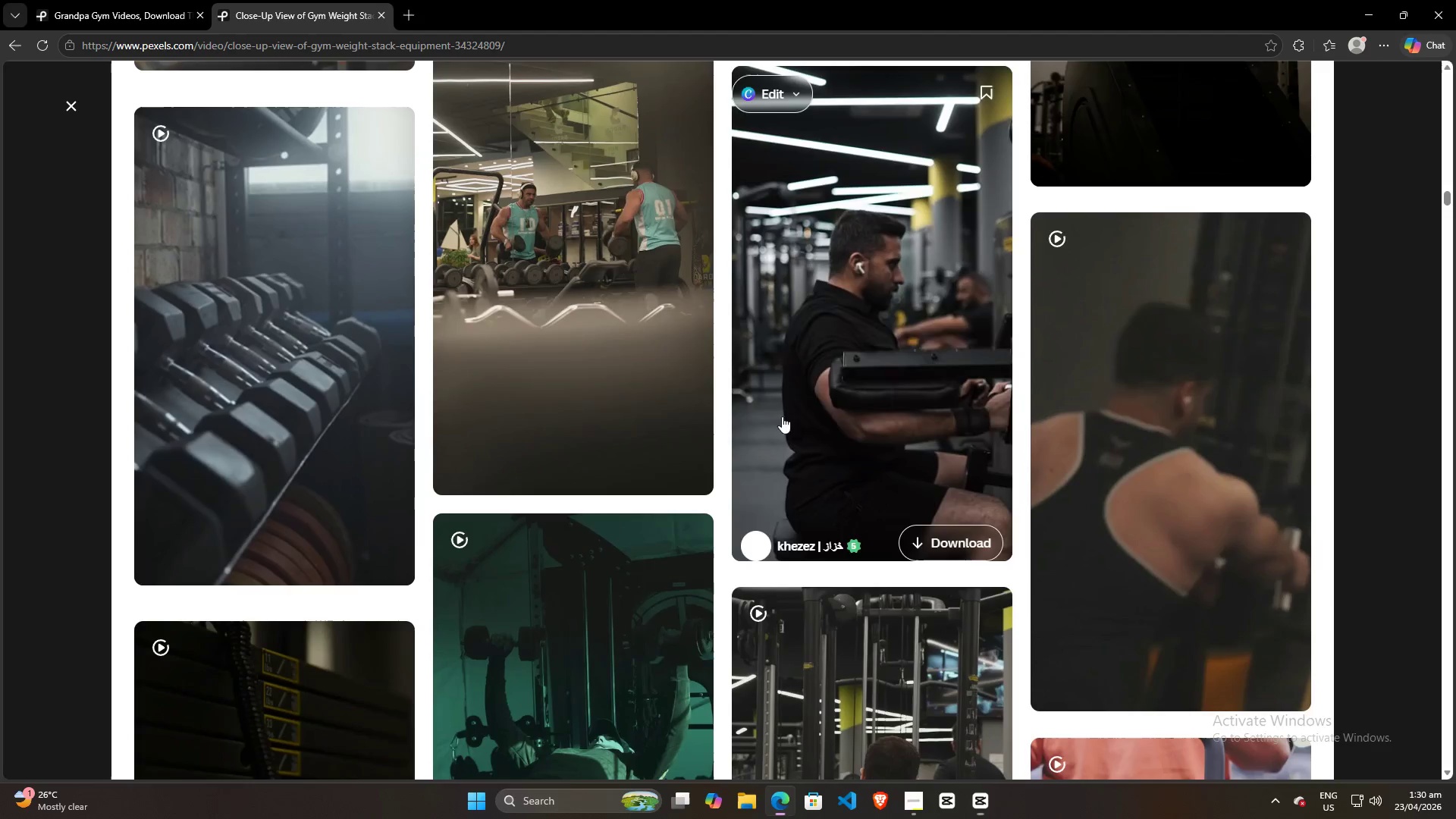 
scroll: coordinate [801, 443], scroll_direction: down, amount: 55.0
 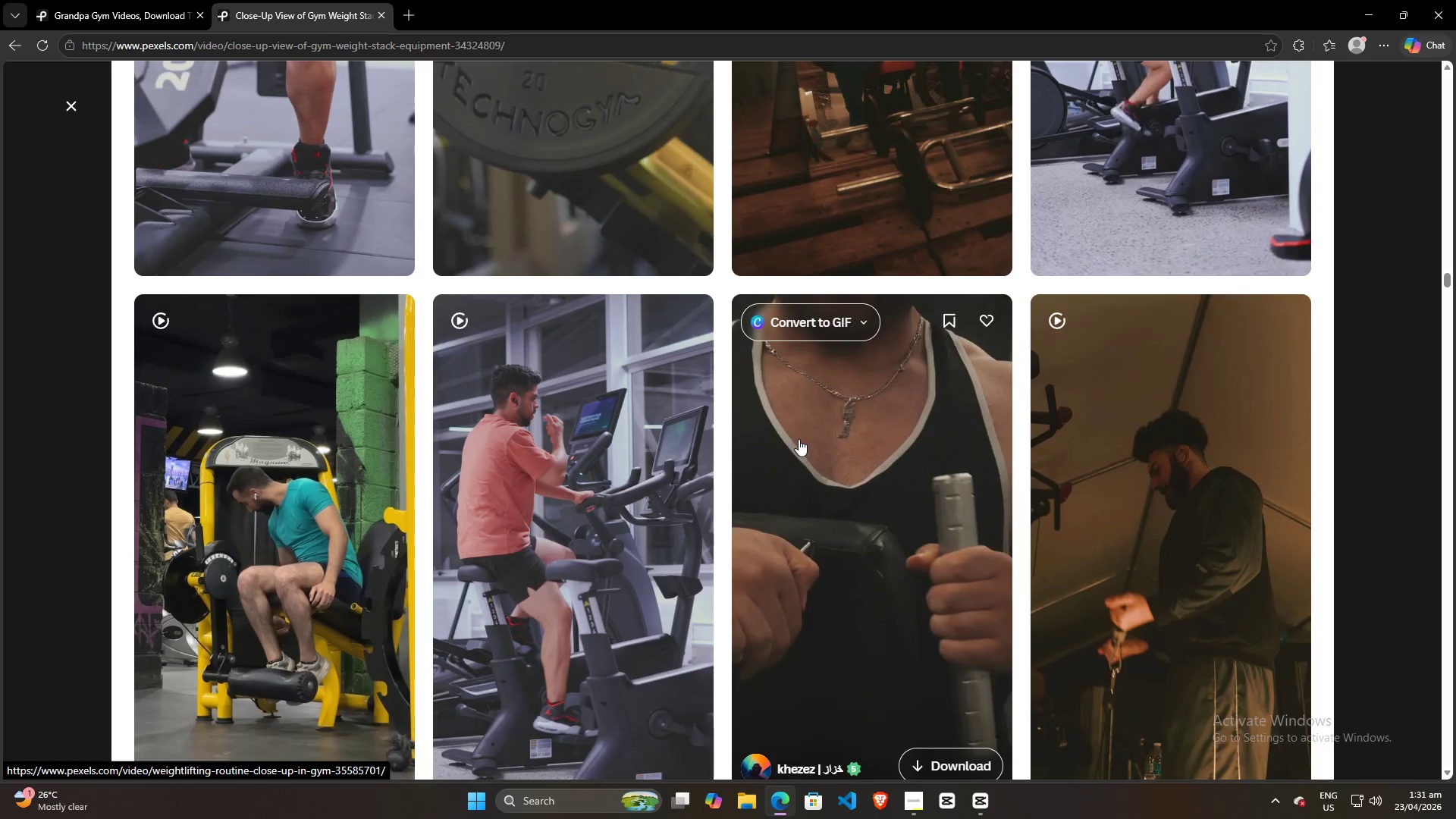 
scroll: coordinate [804, 428], scroll_direction: down, amount: 54.0
 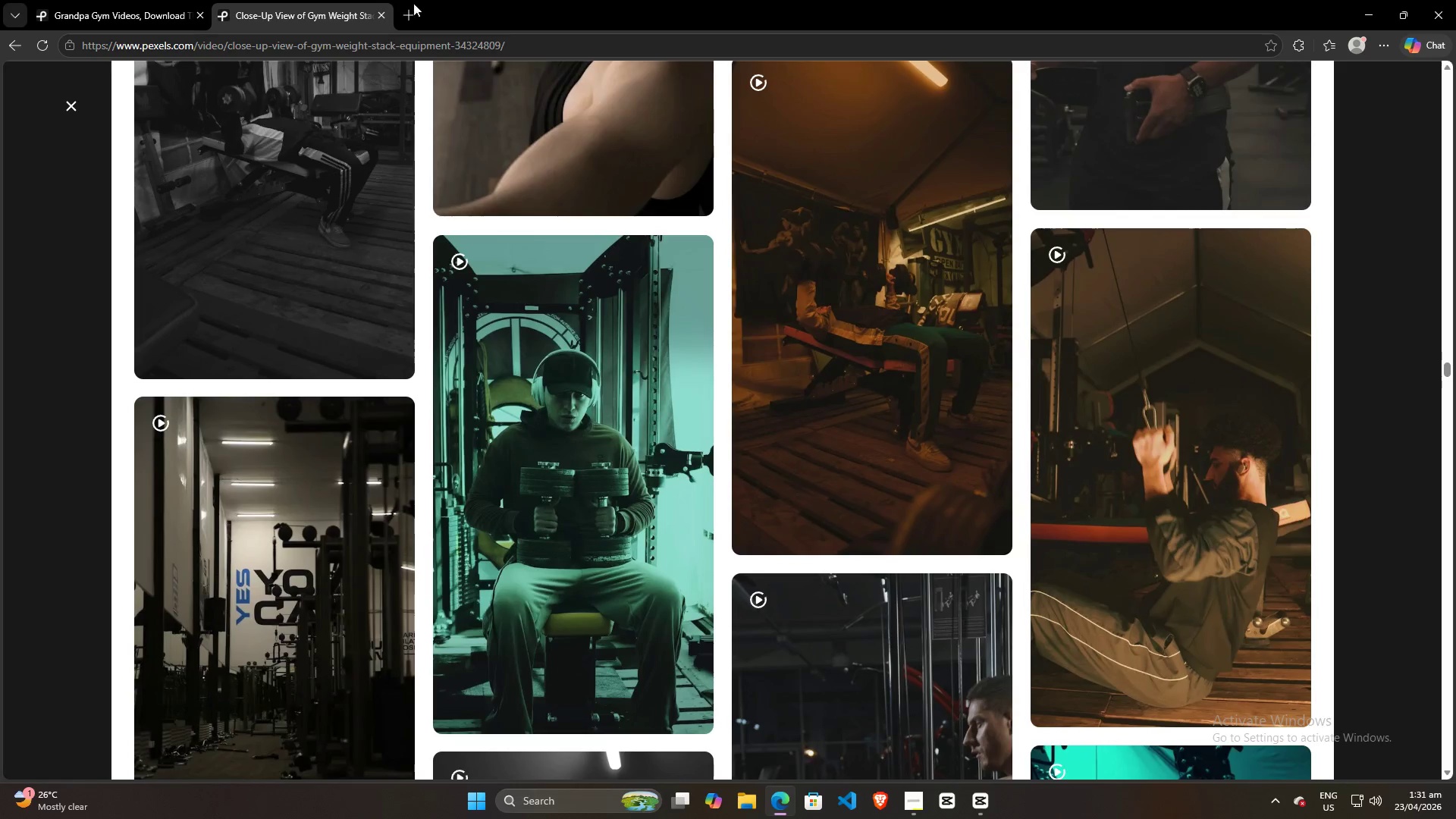 
left_click([378, 49])
 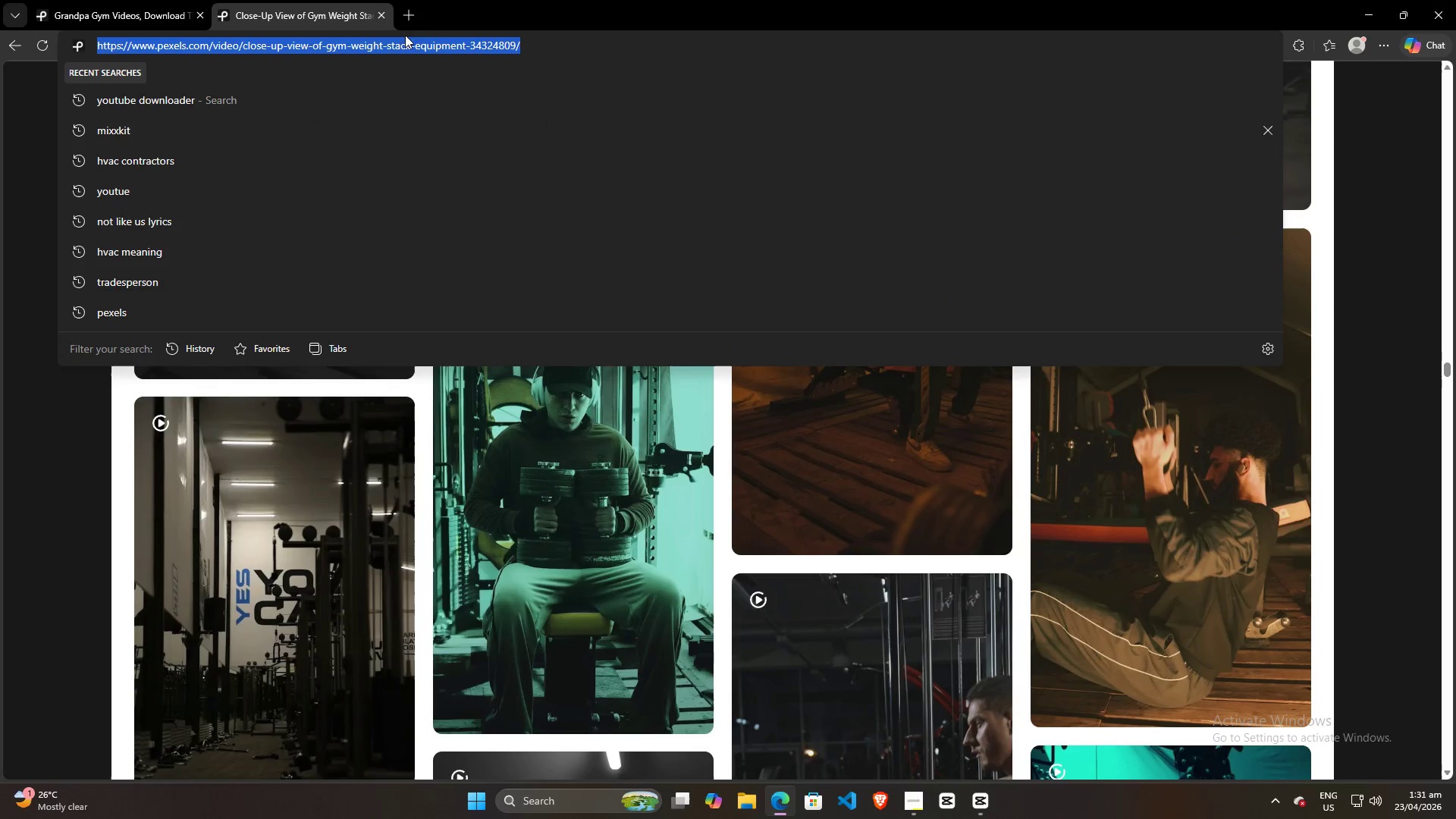 
key(Control+C)
 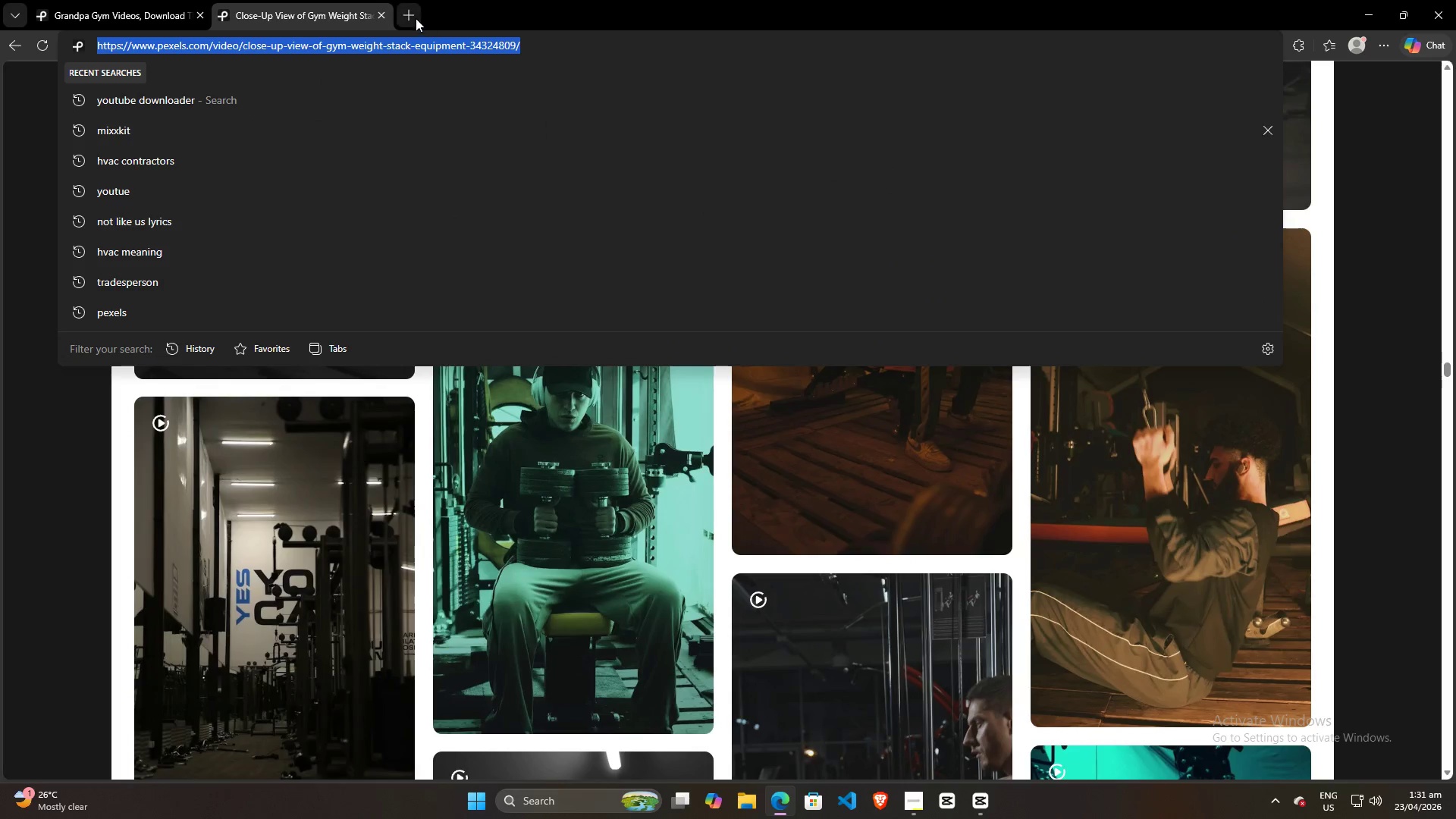 
key(Control+C)
 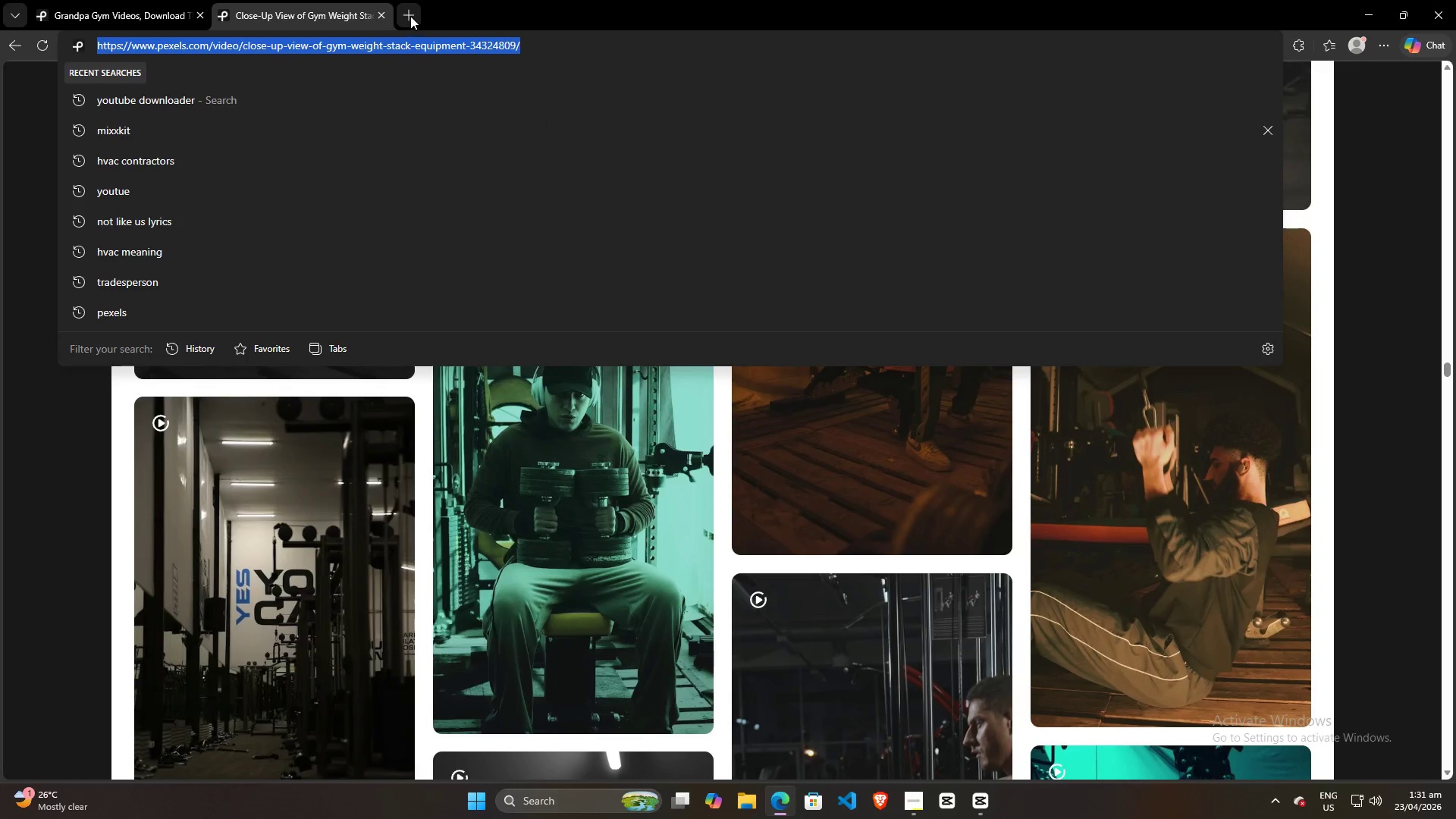 
left_click([410, 16])
 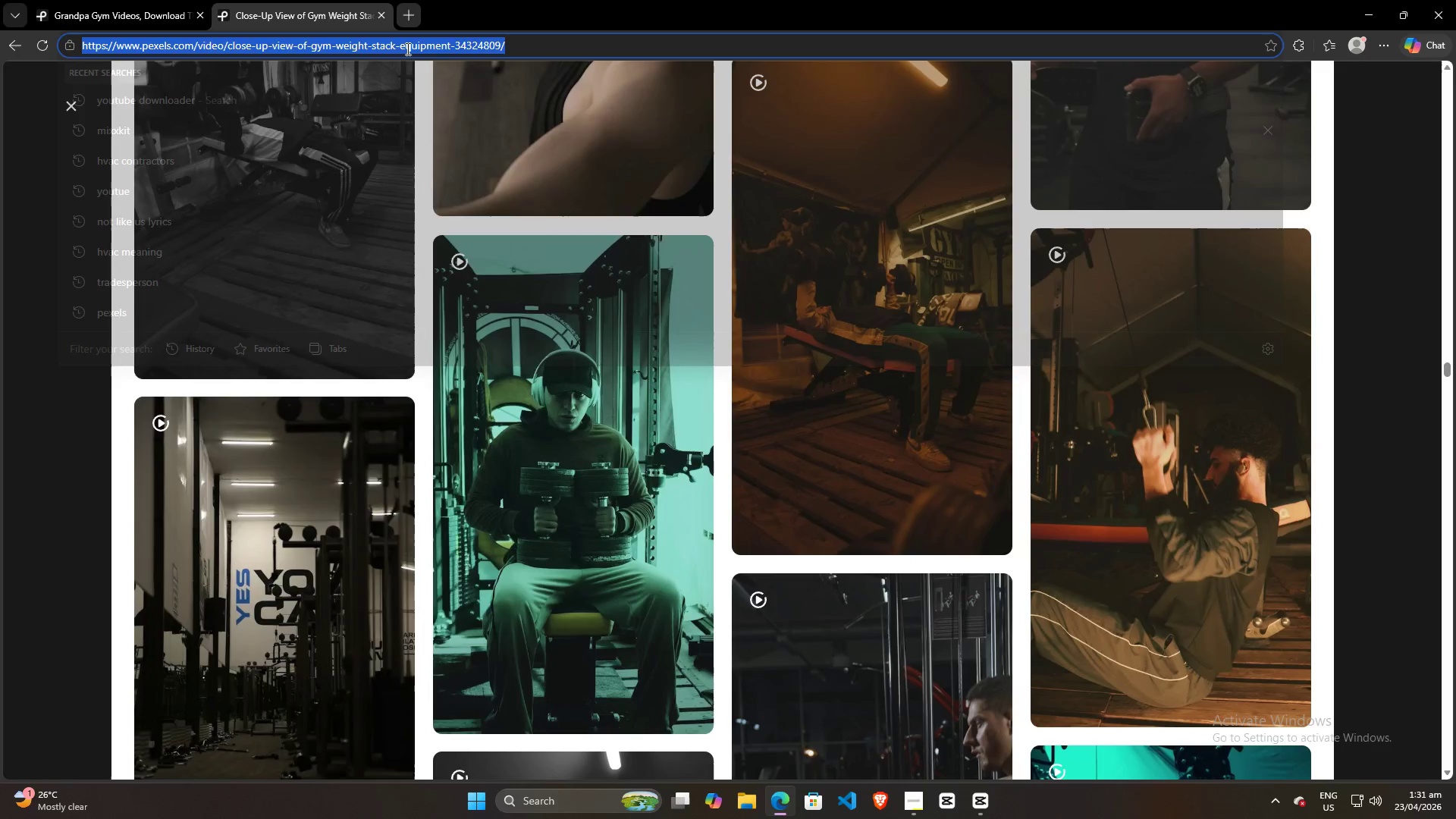 
key(Control+V)
 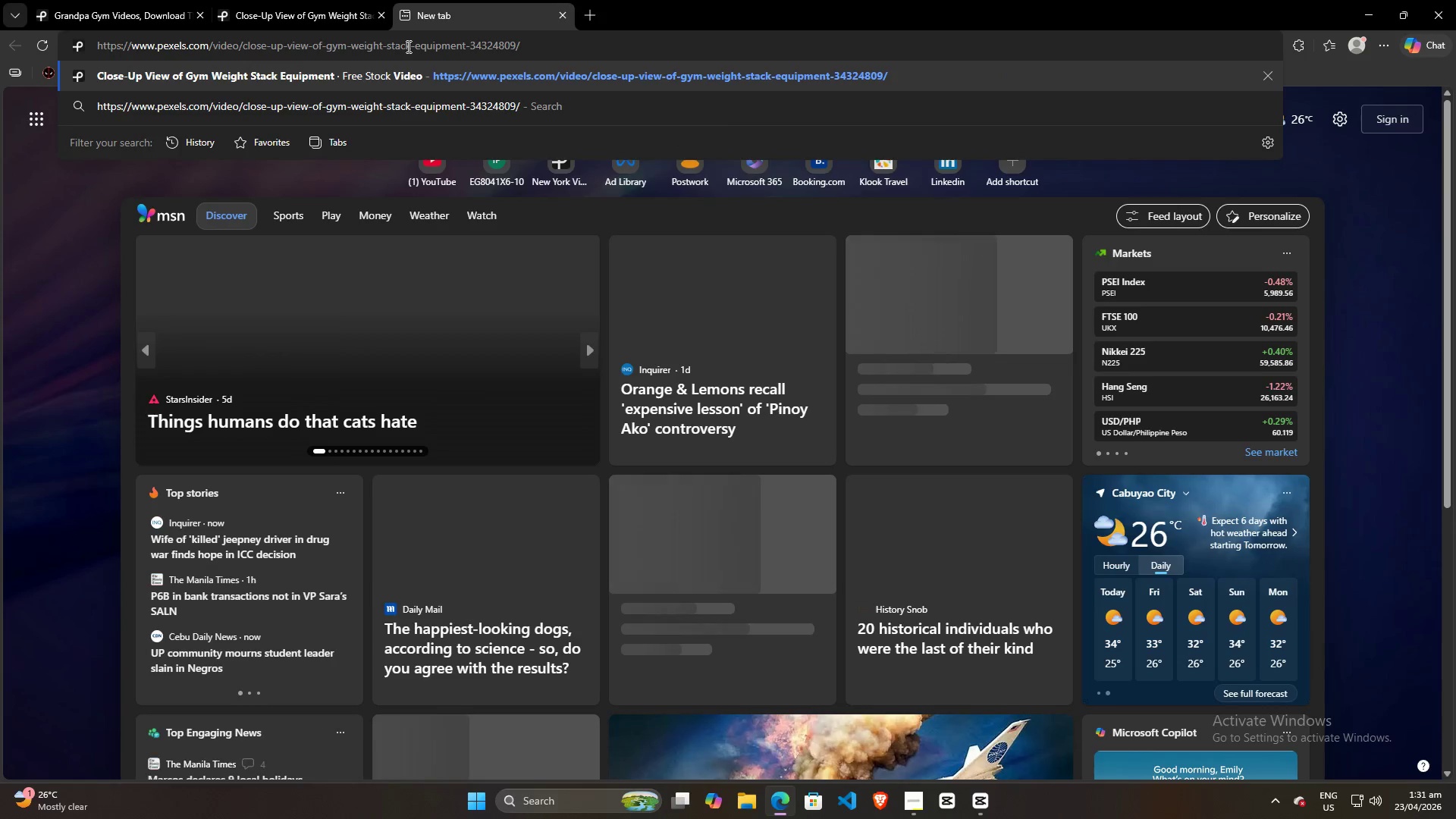 
key(Control+ControlLeft)
 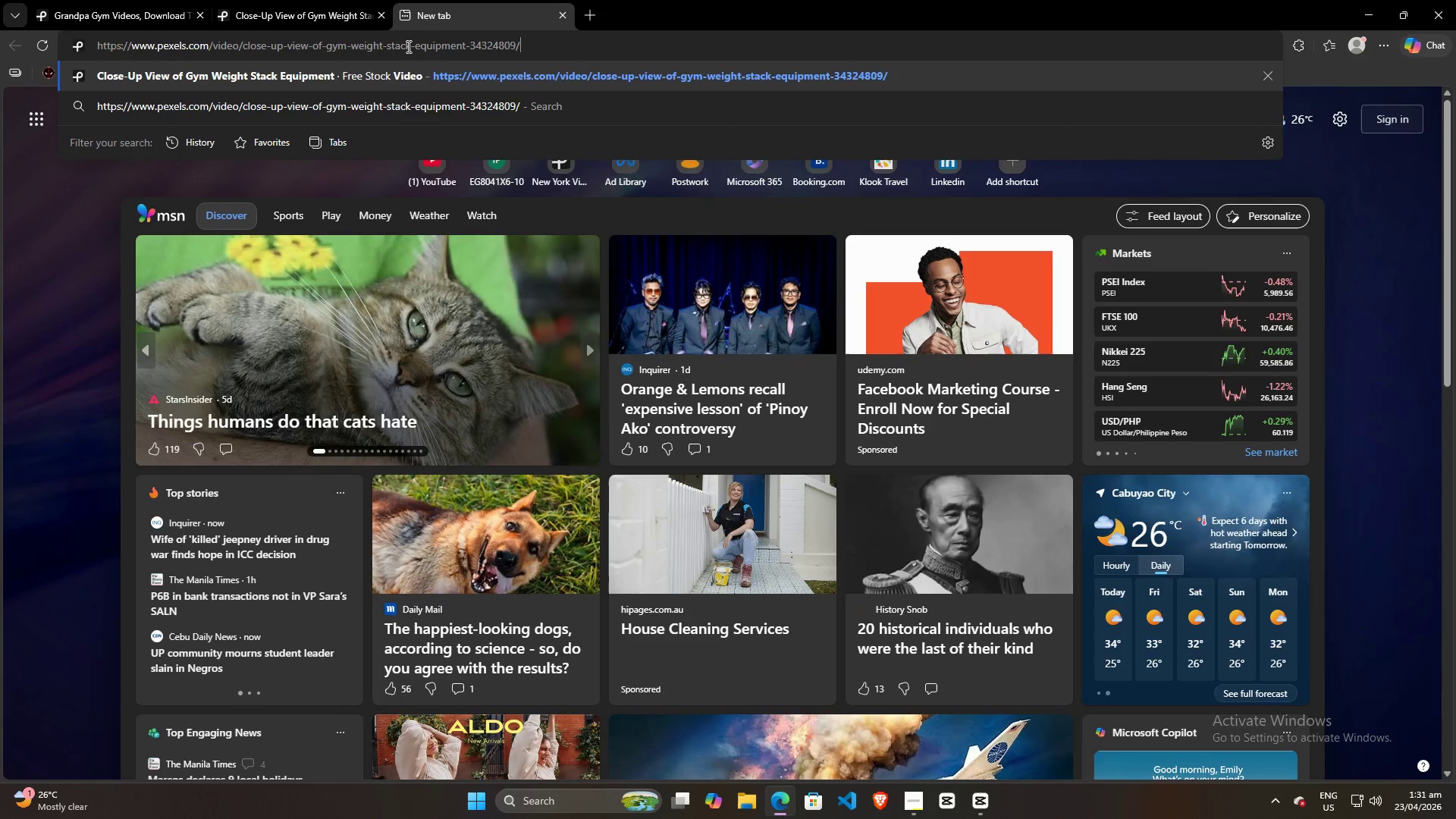 
key(Enter)
 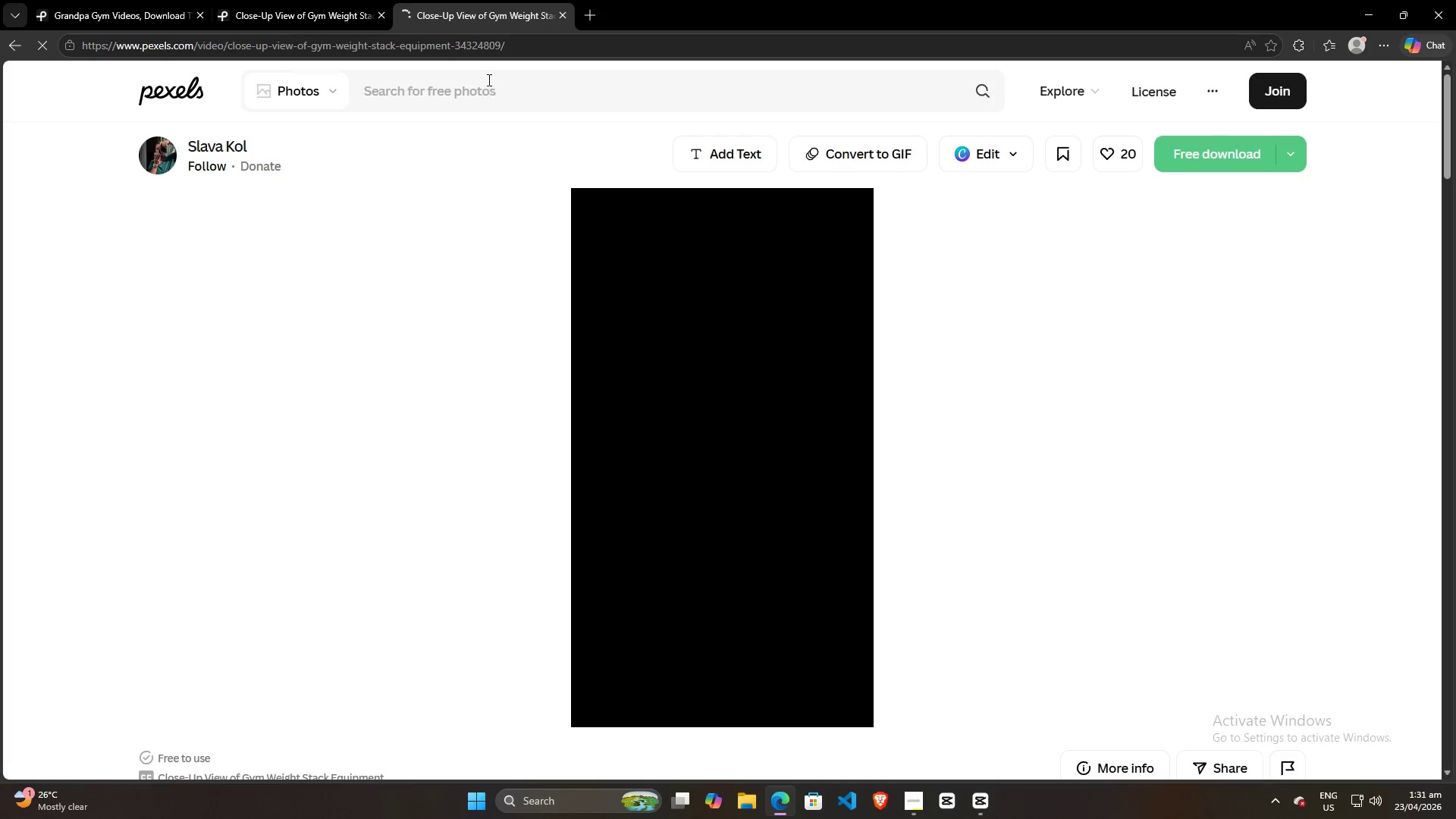 
left_click([325, 98])
 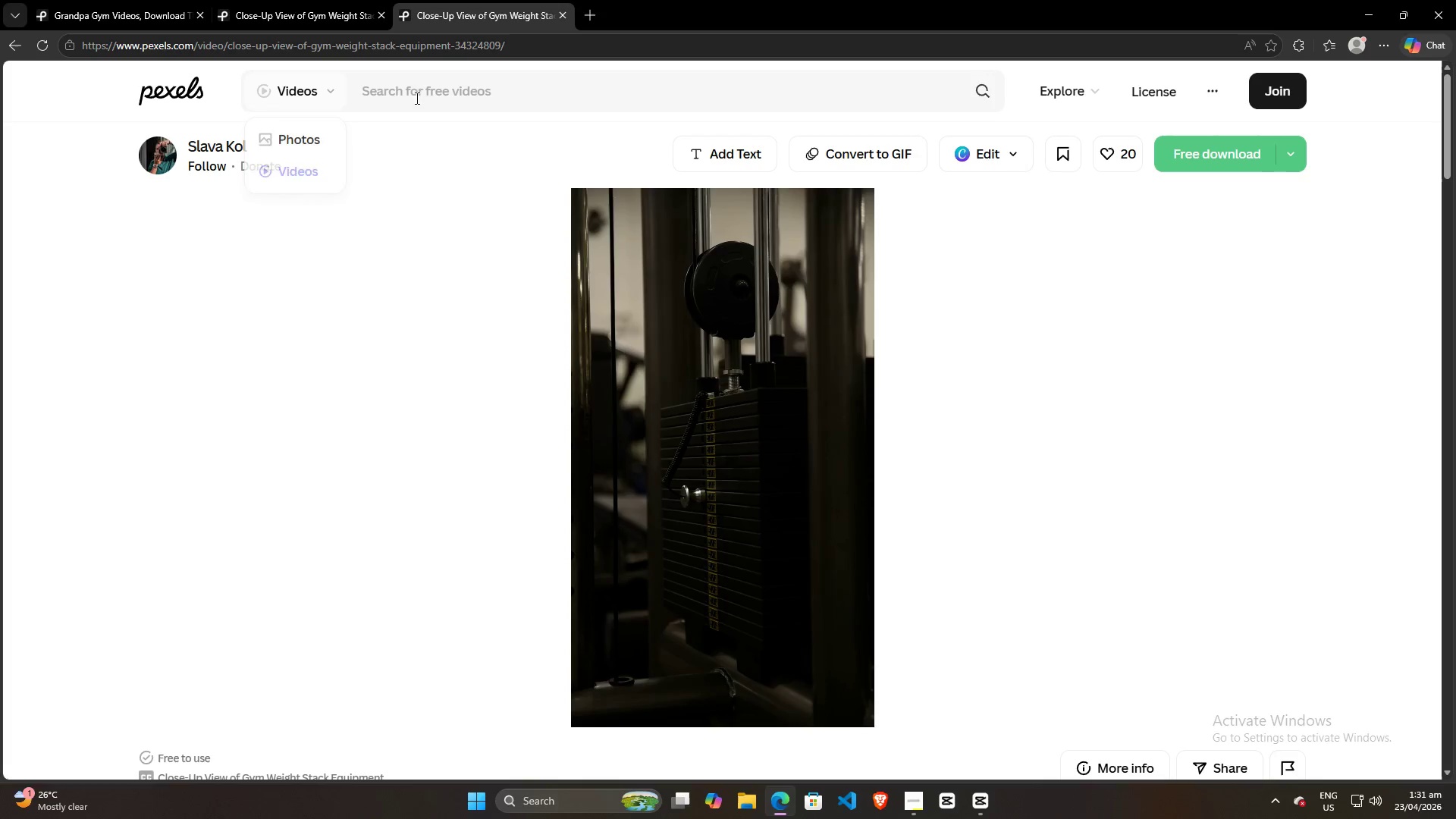 
triple_click([419, 93])
 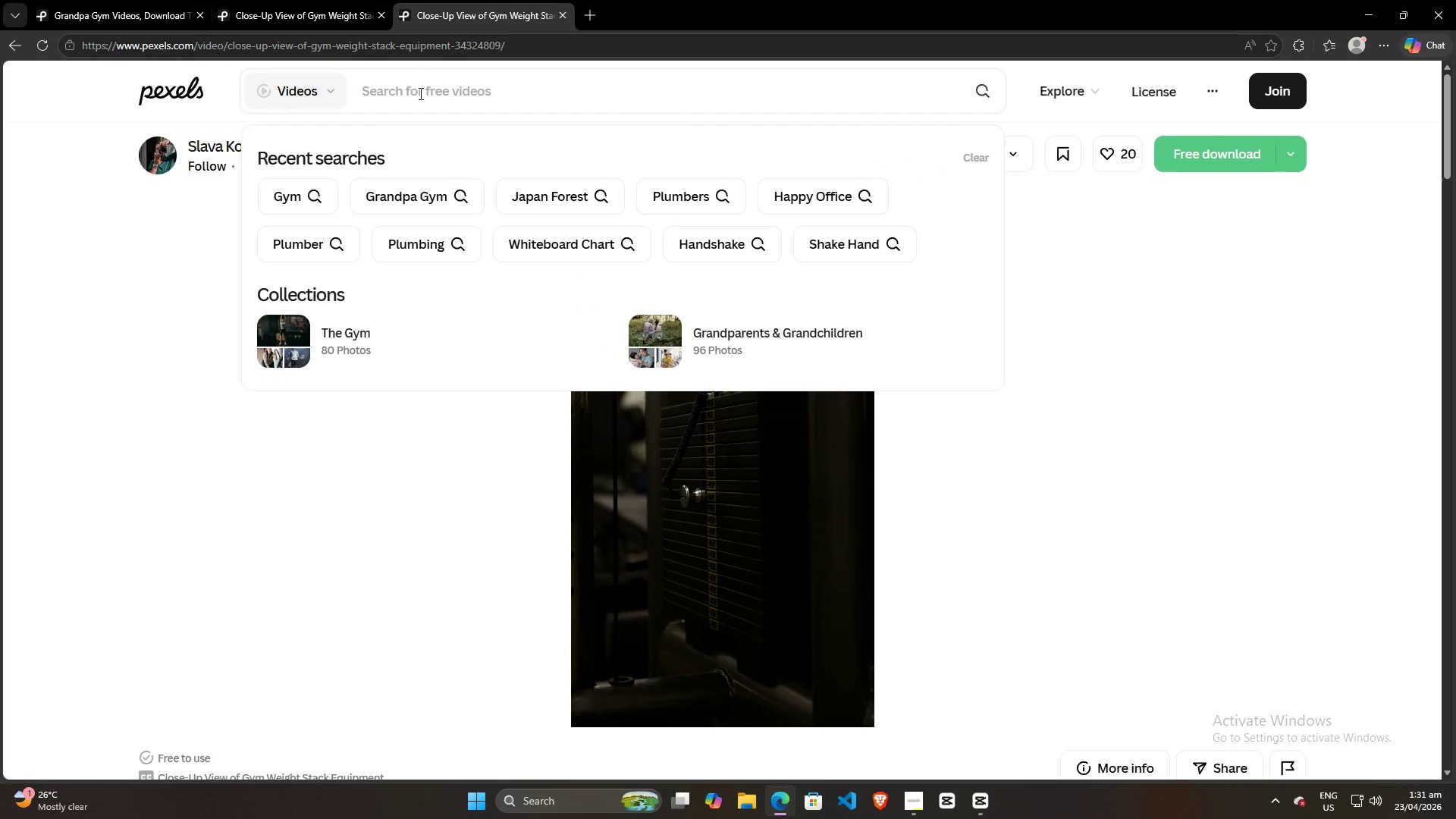 
type(gym e)
 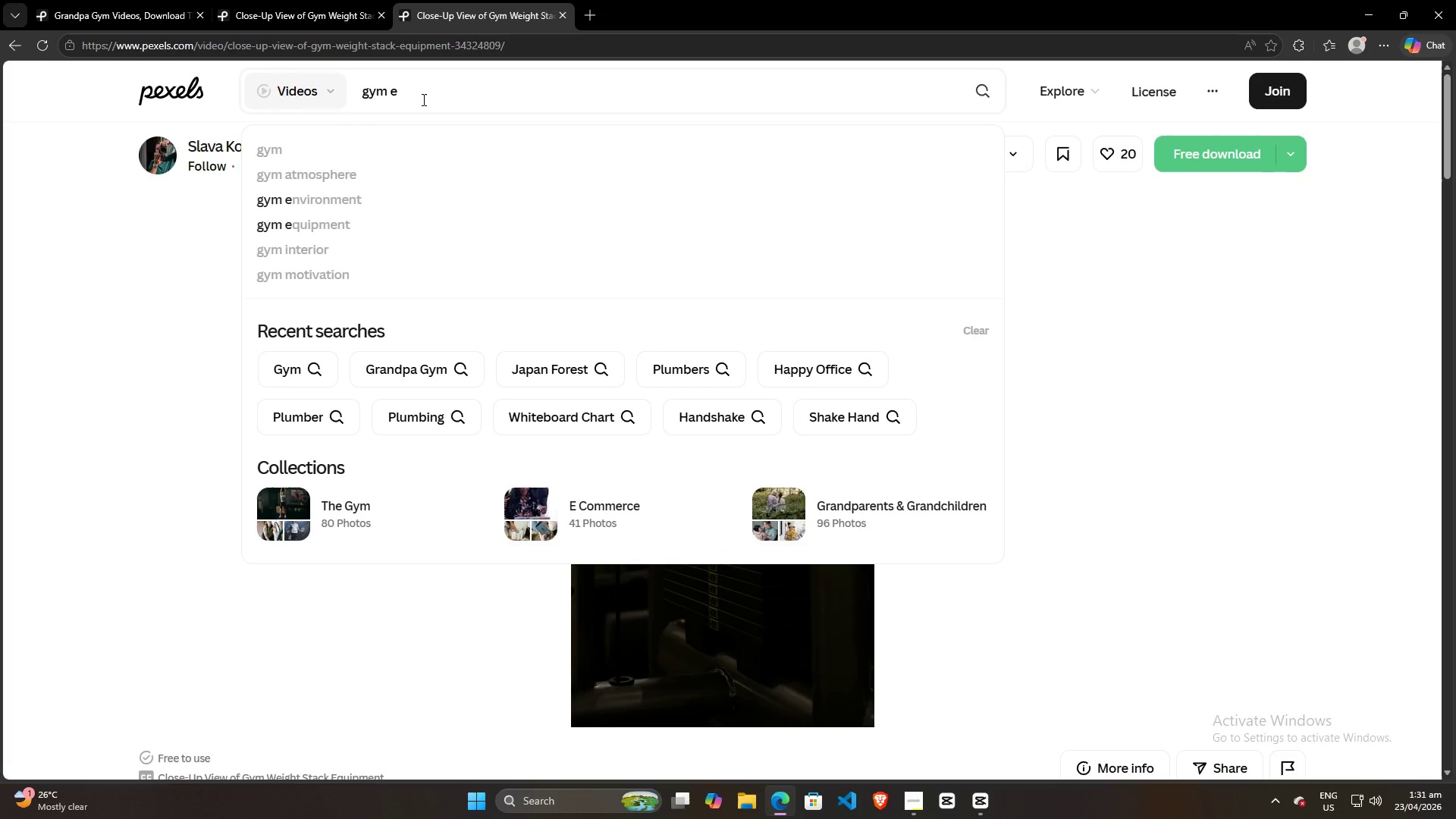 
left_click([398, 224])
 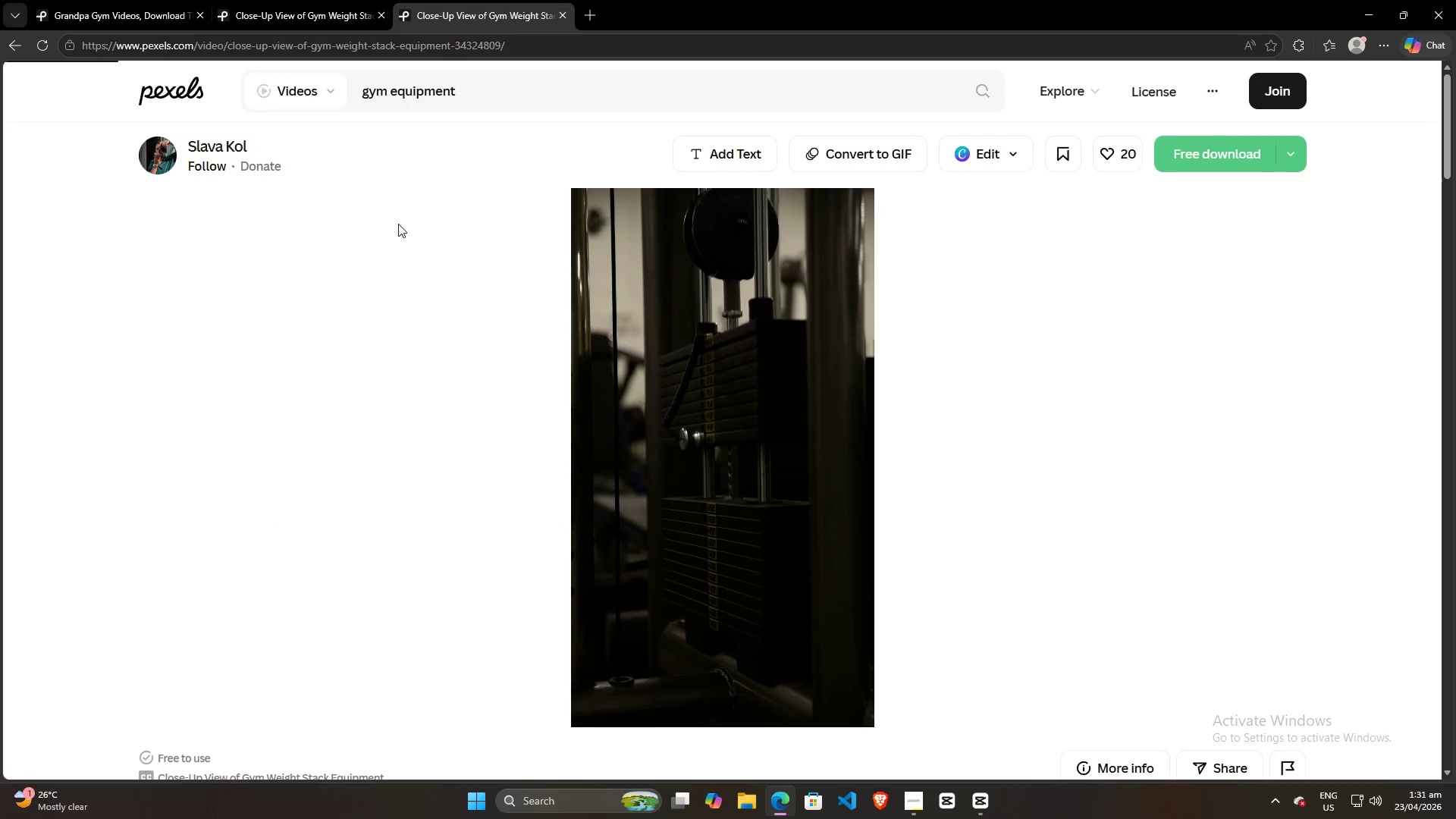 
key(Enter)
 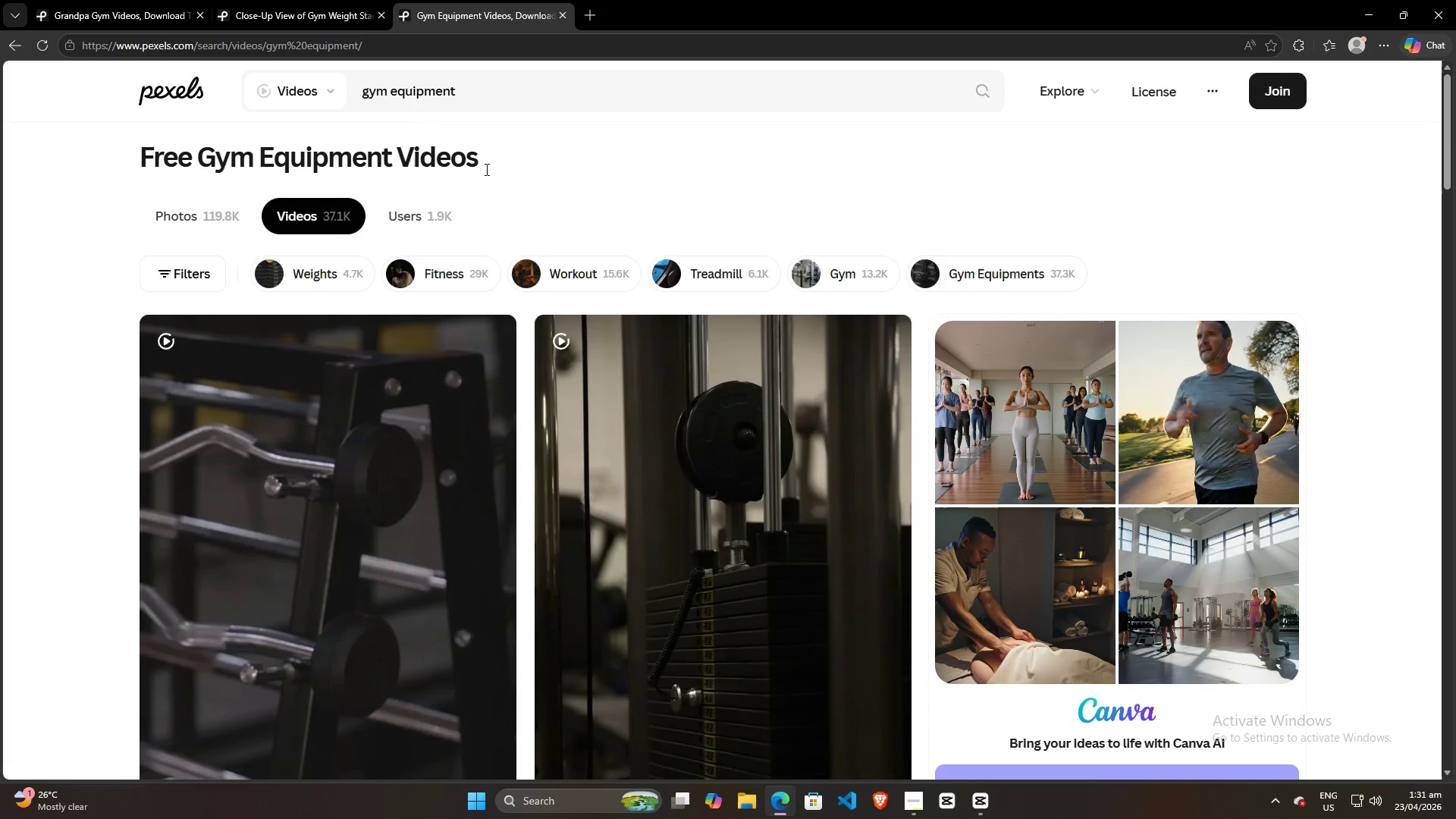 
scroll: coordinate [480, 485], scroll_direction: down, amount: 55.0
 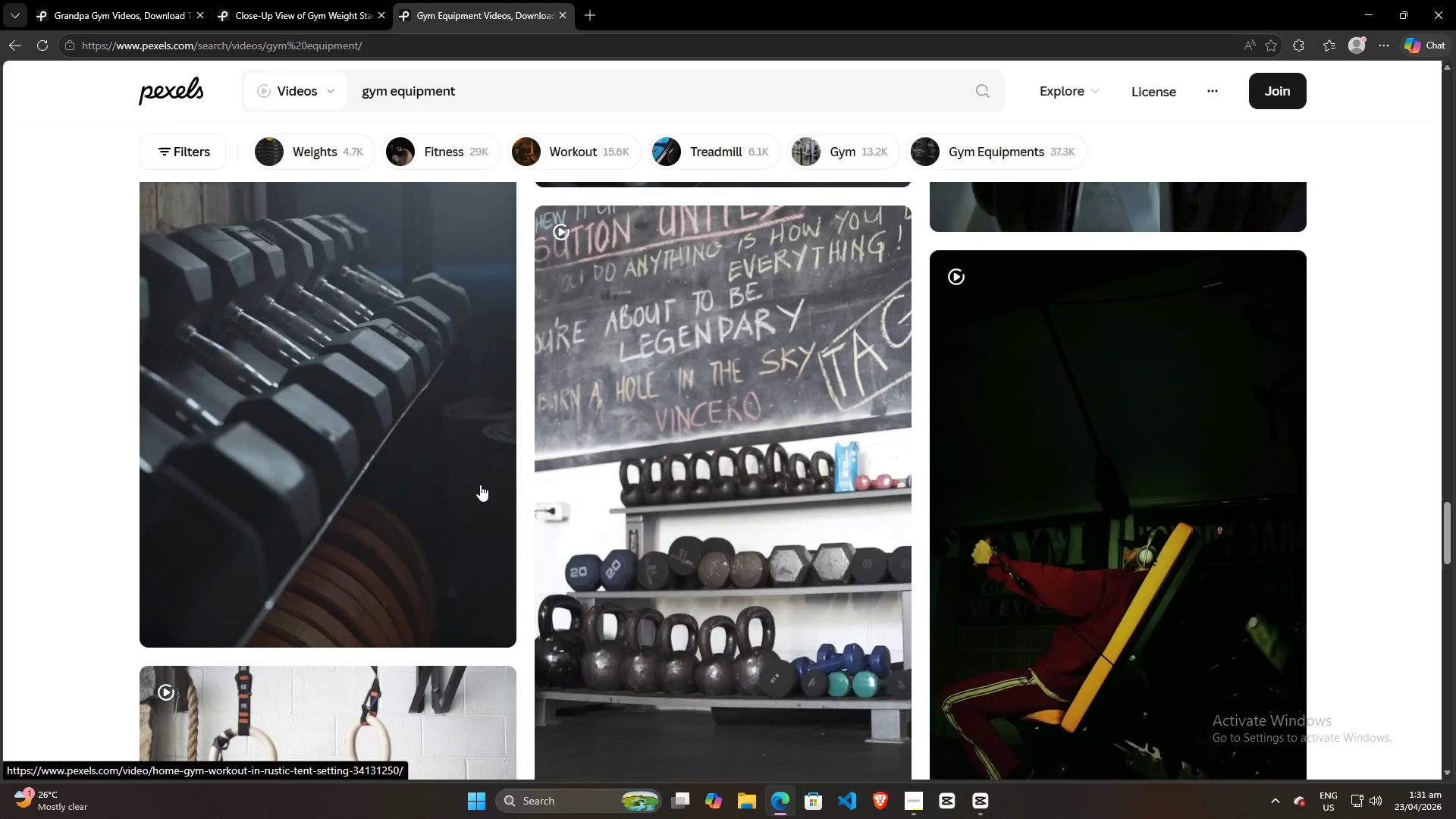 
scroll: coordinate [777, 629], scroll_direction: down, amount: 7.0
 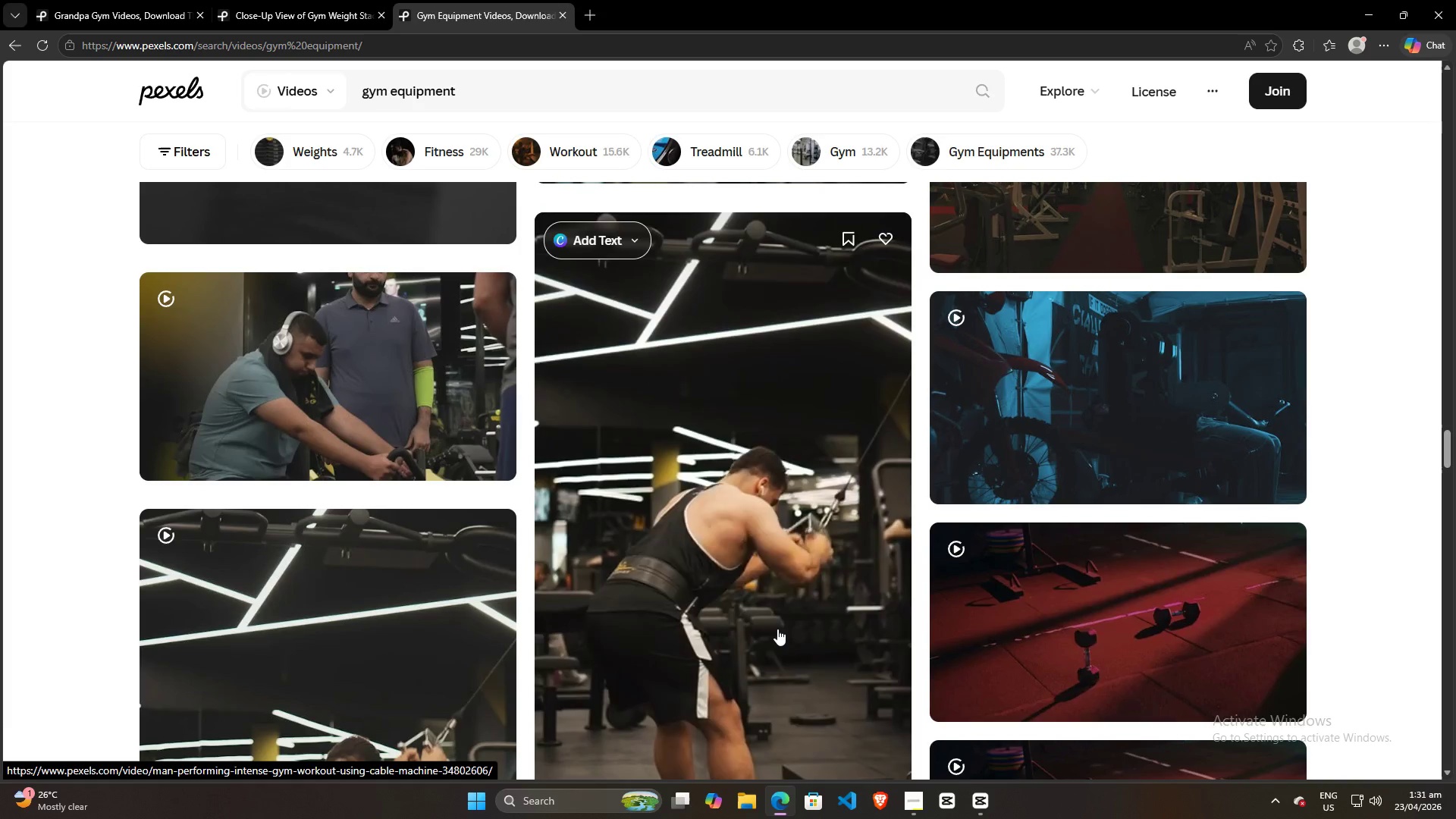 
scroll: coordinate [777, 629], scroll_direction: up, amount: 2.0
 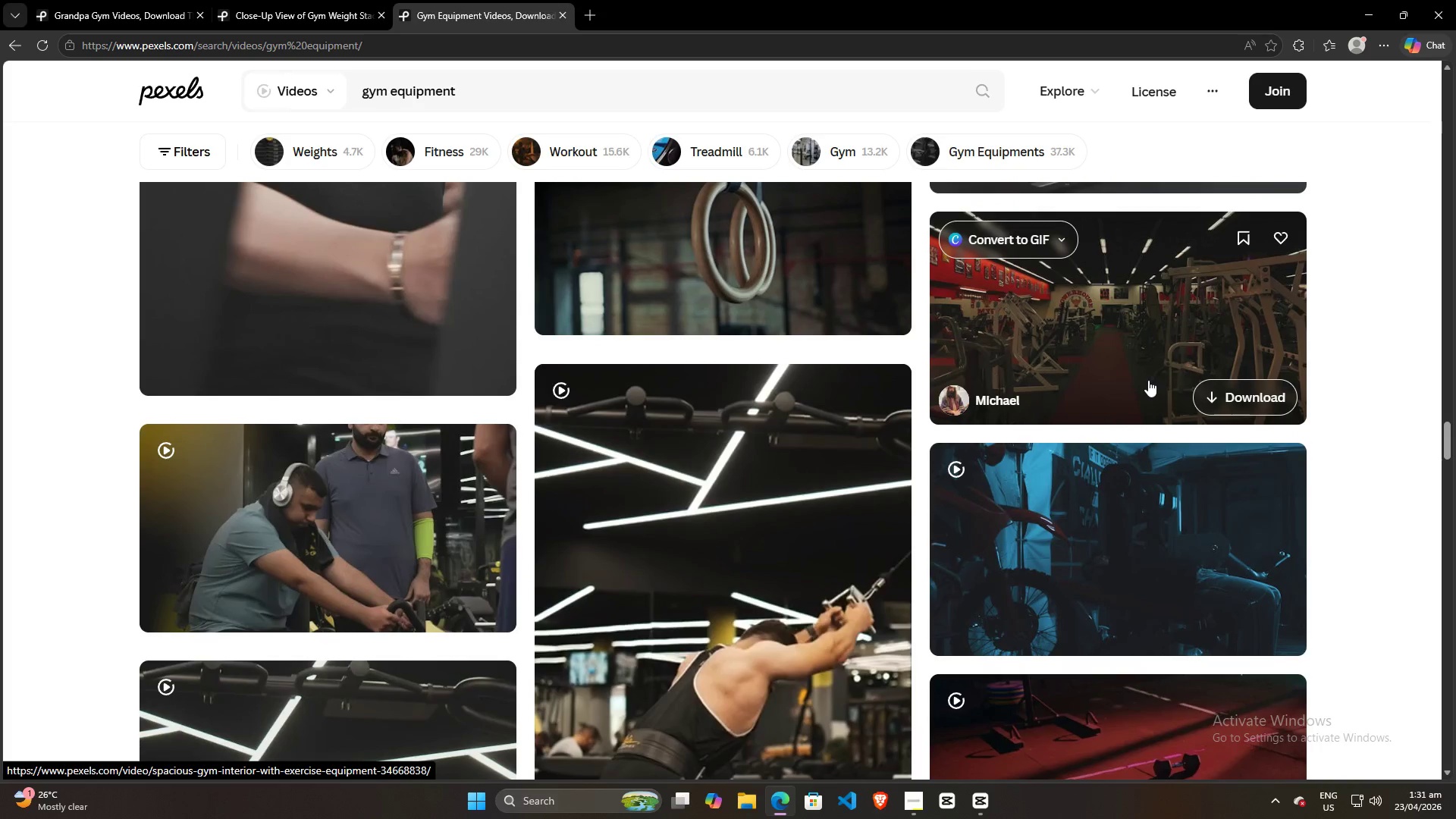 
scroll: coordinate [805, 460], scroll_direction: down, amount: 41.0
 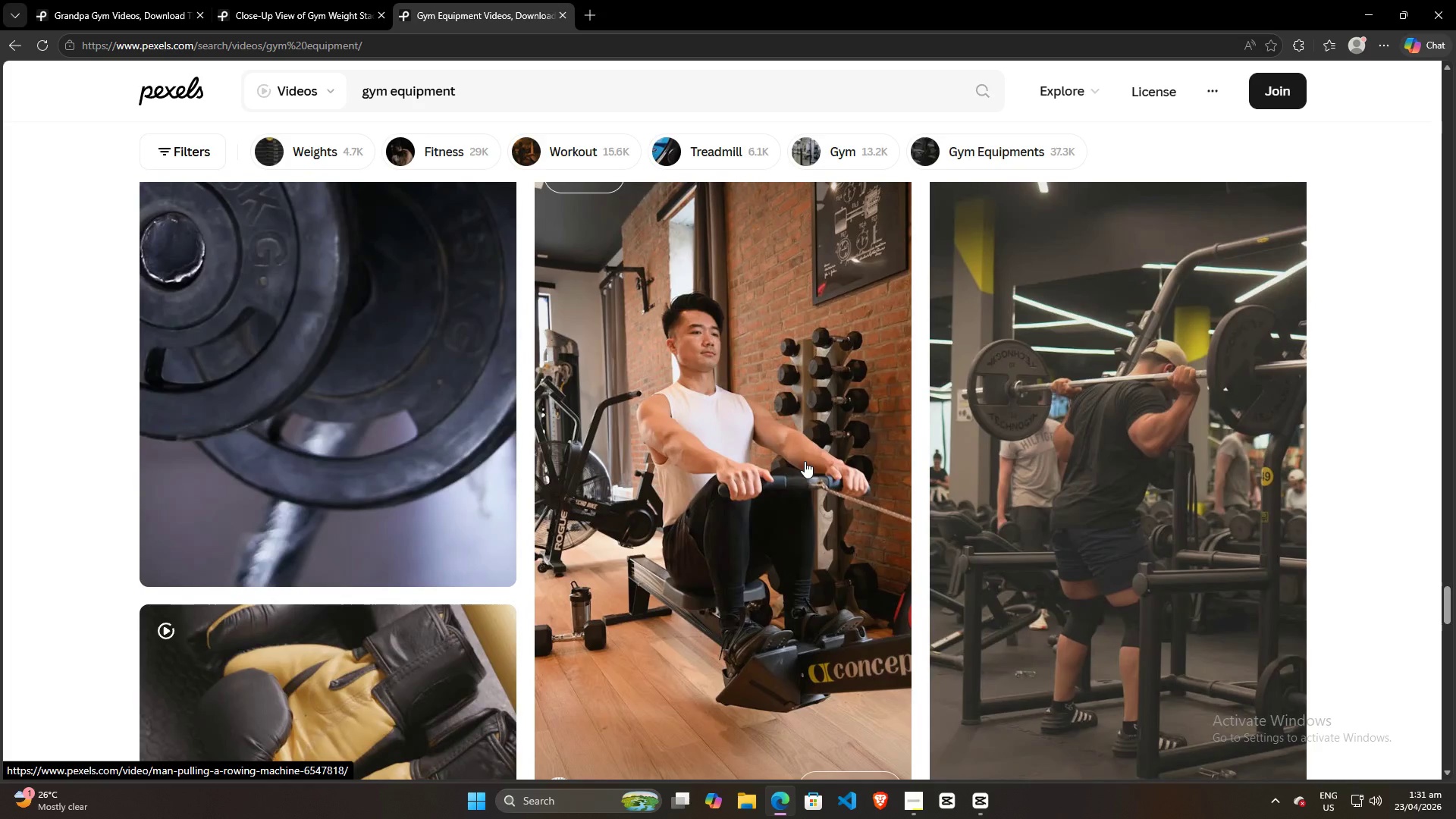 
scroll: coordinate [768, 492], scroll_direction: up, amount: 25.0
 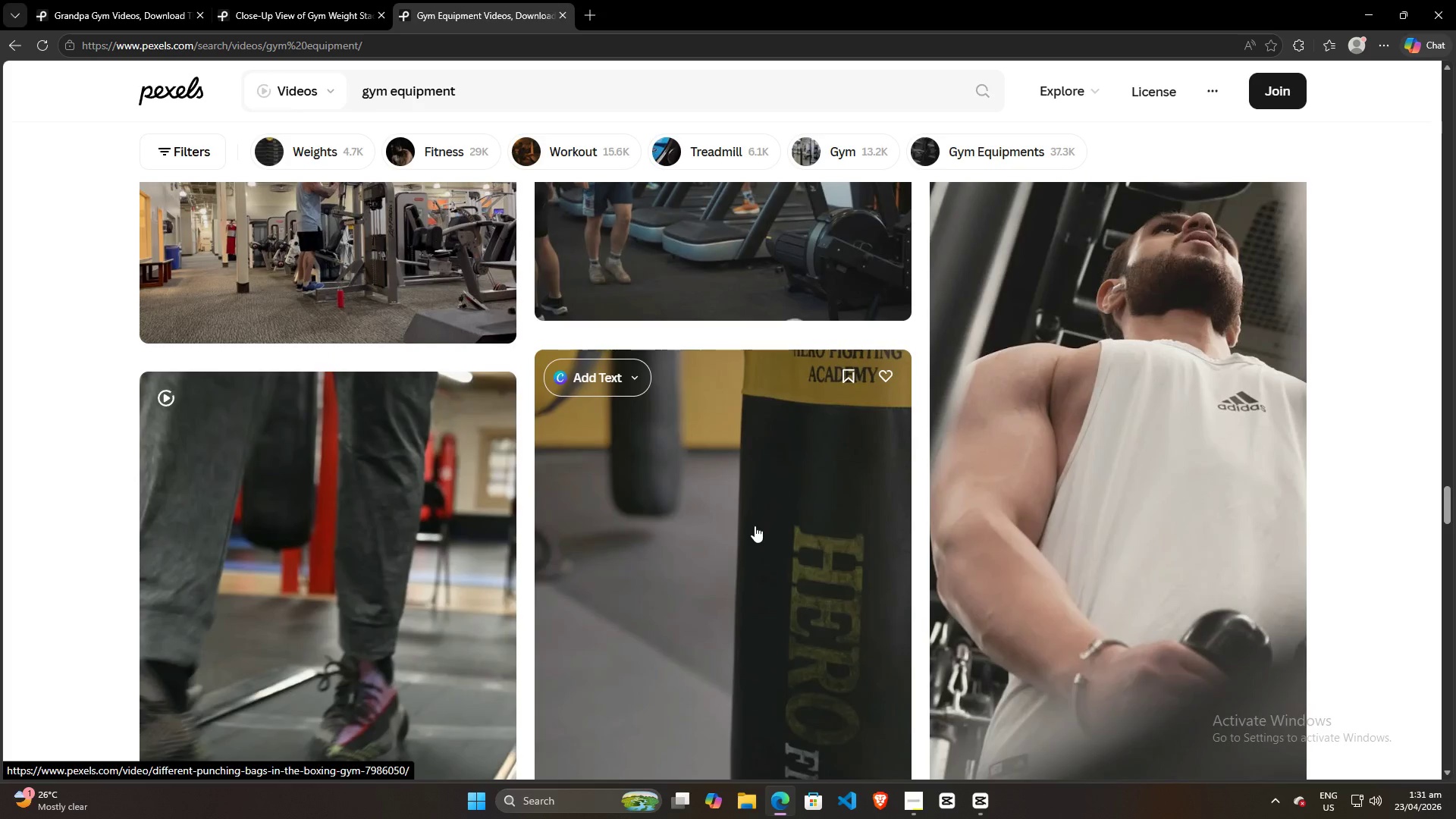 
scroll: coordinate [755, 526], scroll_direction: down, amount: 4.0
 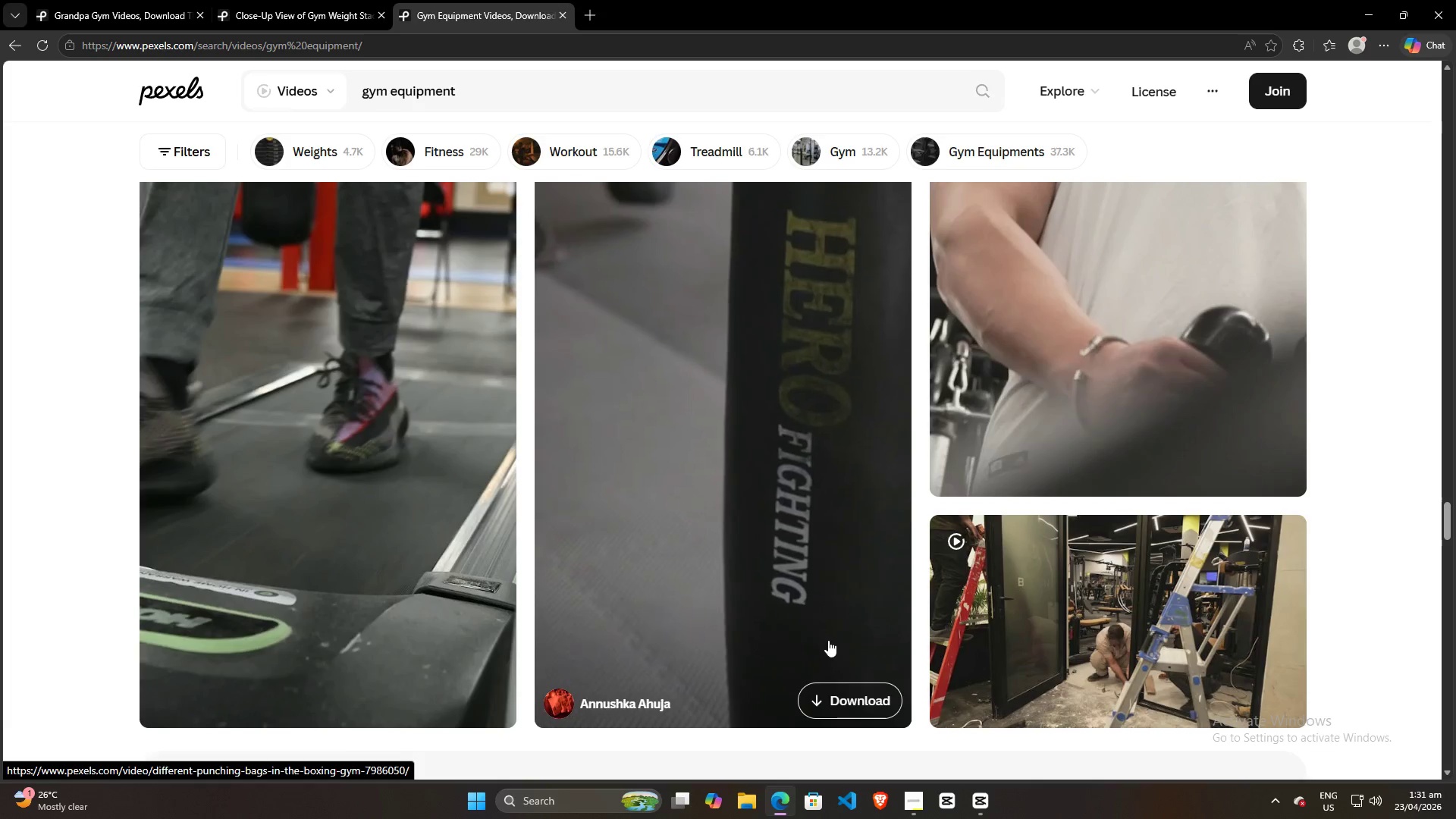 
scroll: coordinate [797, 577], scroll_direction: up, amount: 3.0
 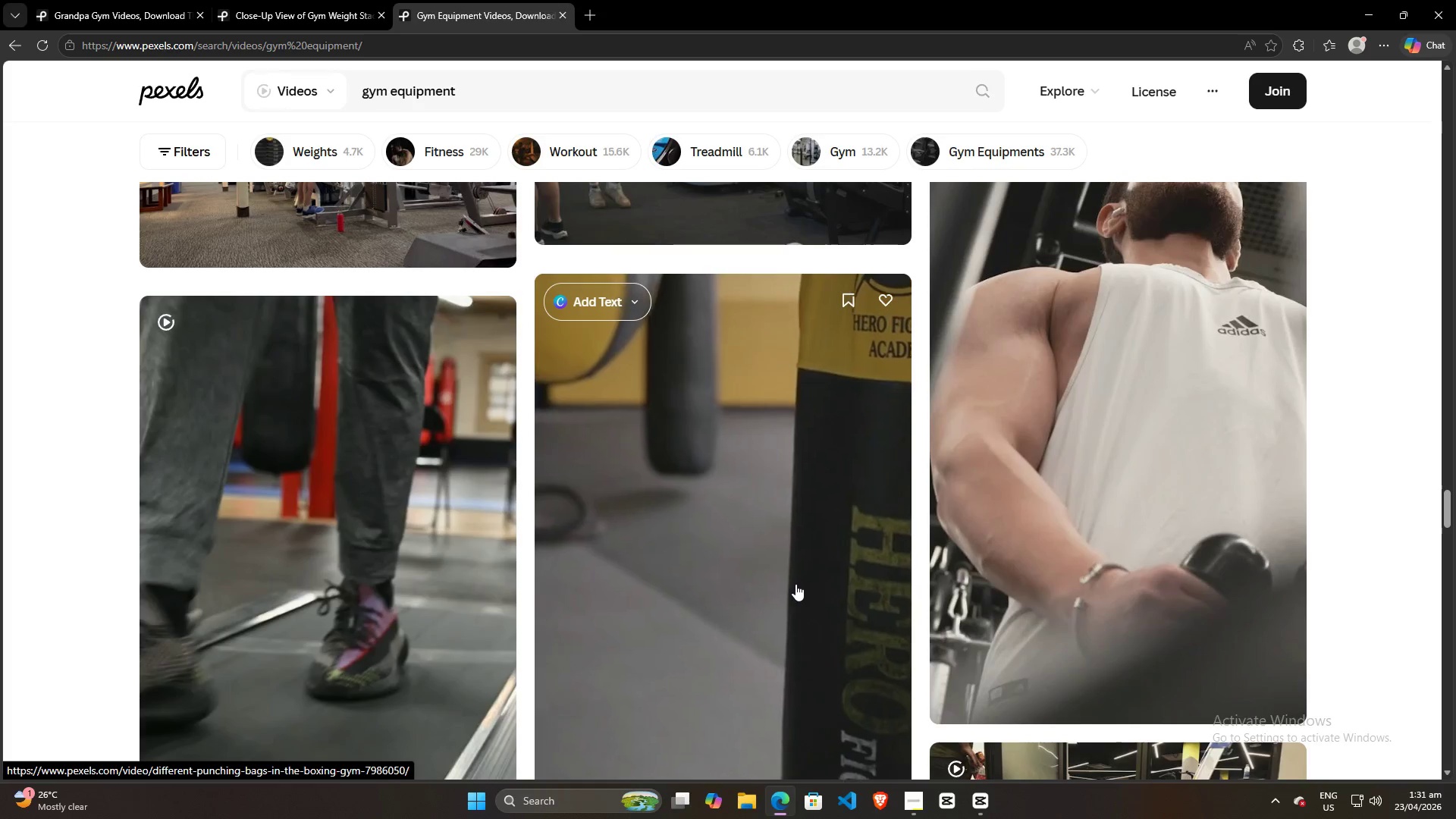 
scroll: coordinate [803, 446], scroll_direction: down, amount: 44.0
 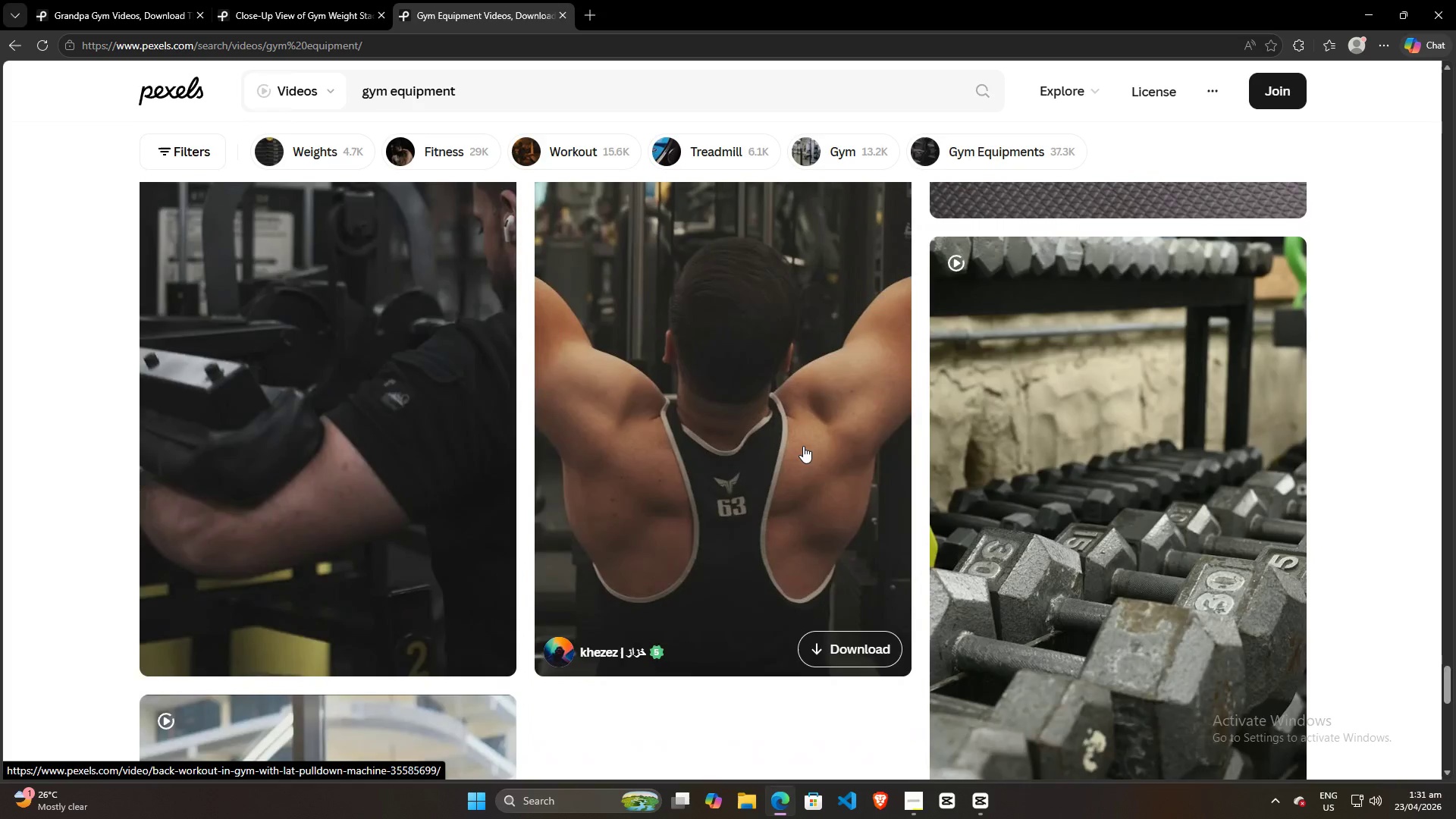 
scroll: coordinate [803, 446], scroll_direction: up, amount: 7.0
 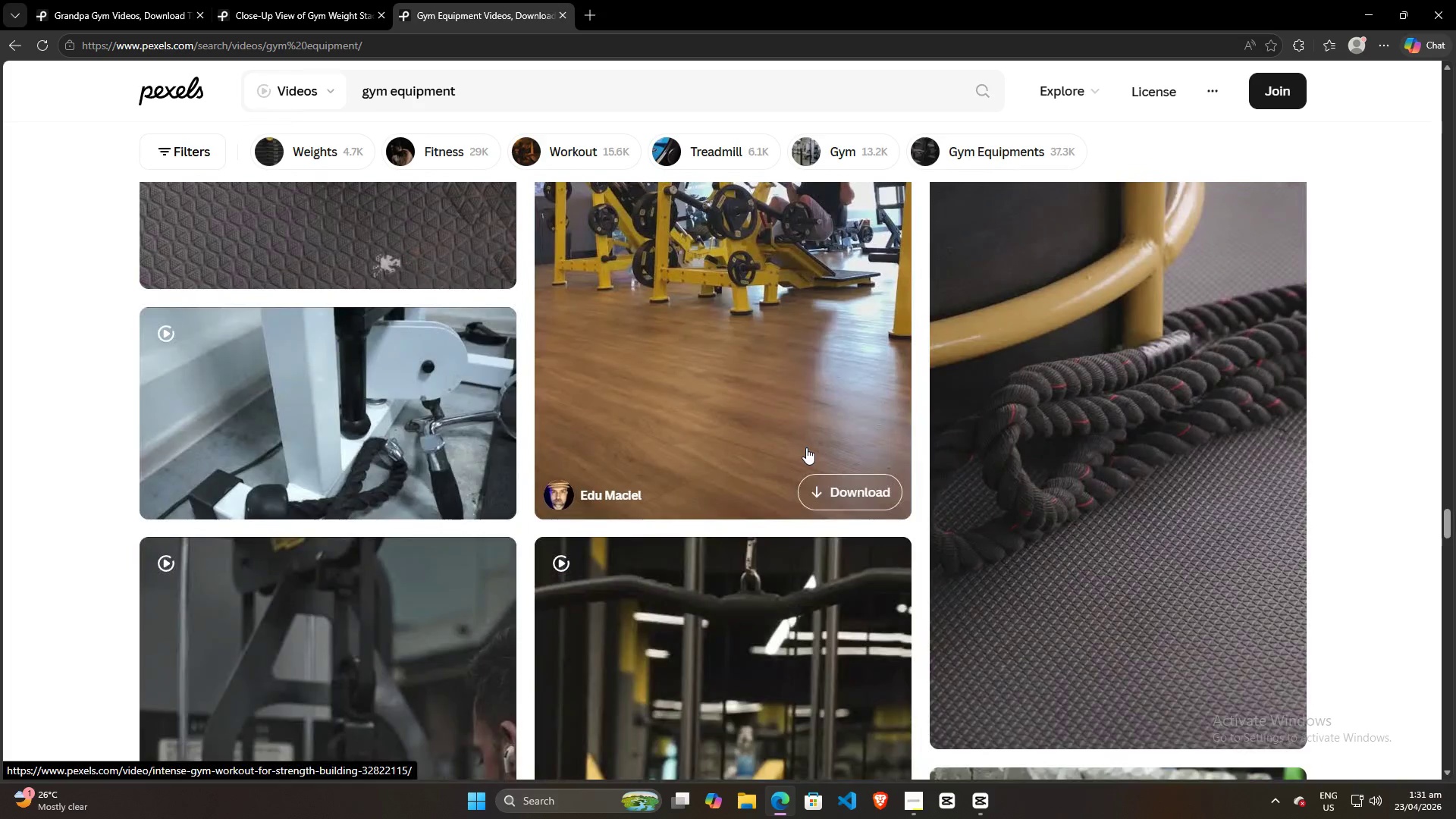 
scroll: coordinate [799, 493], scroll_direction: down, amount: 14.0
 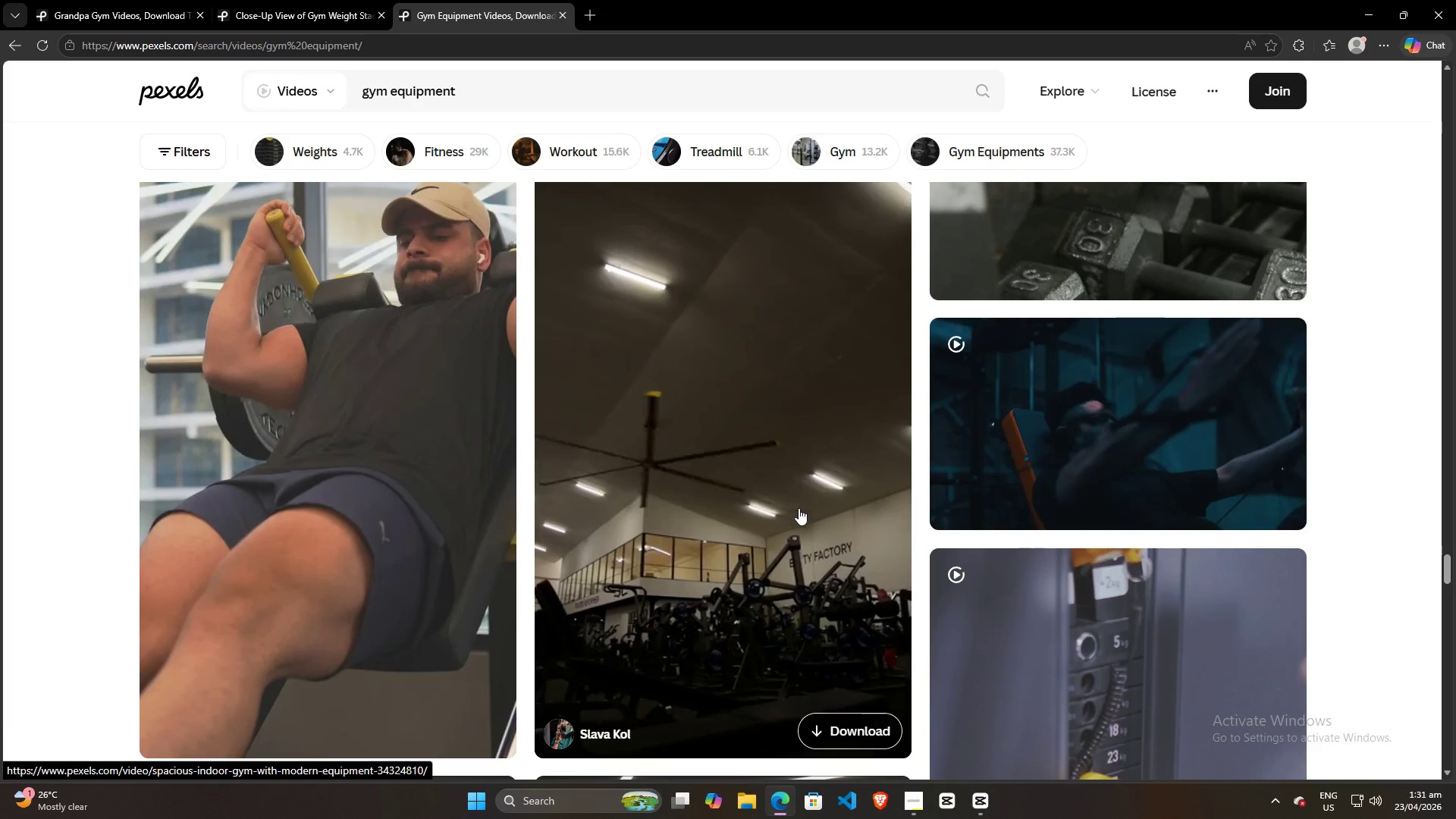 
key(Alt+AltLeft)
 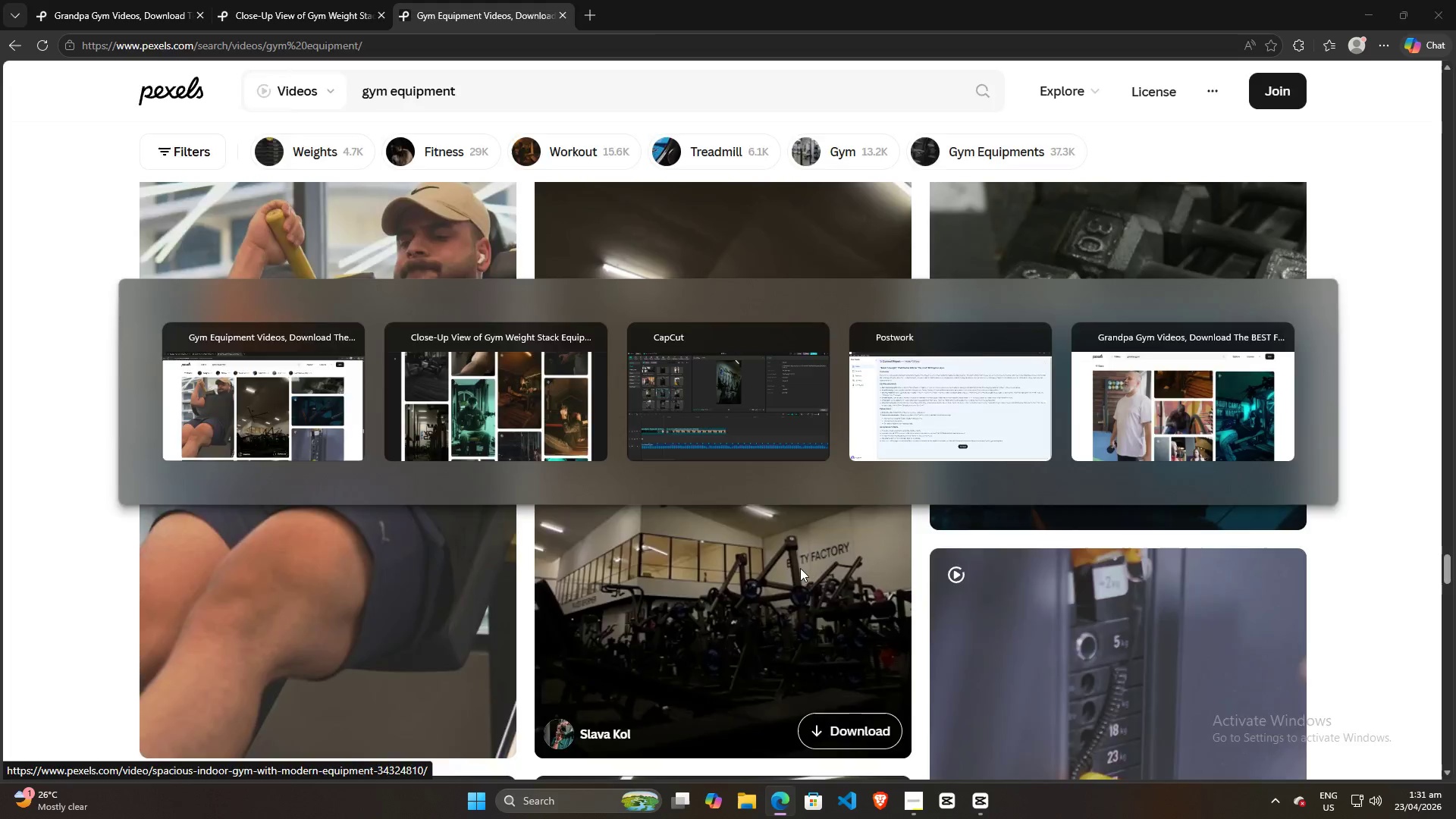 
key(Alt+Tab)
 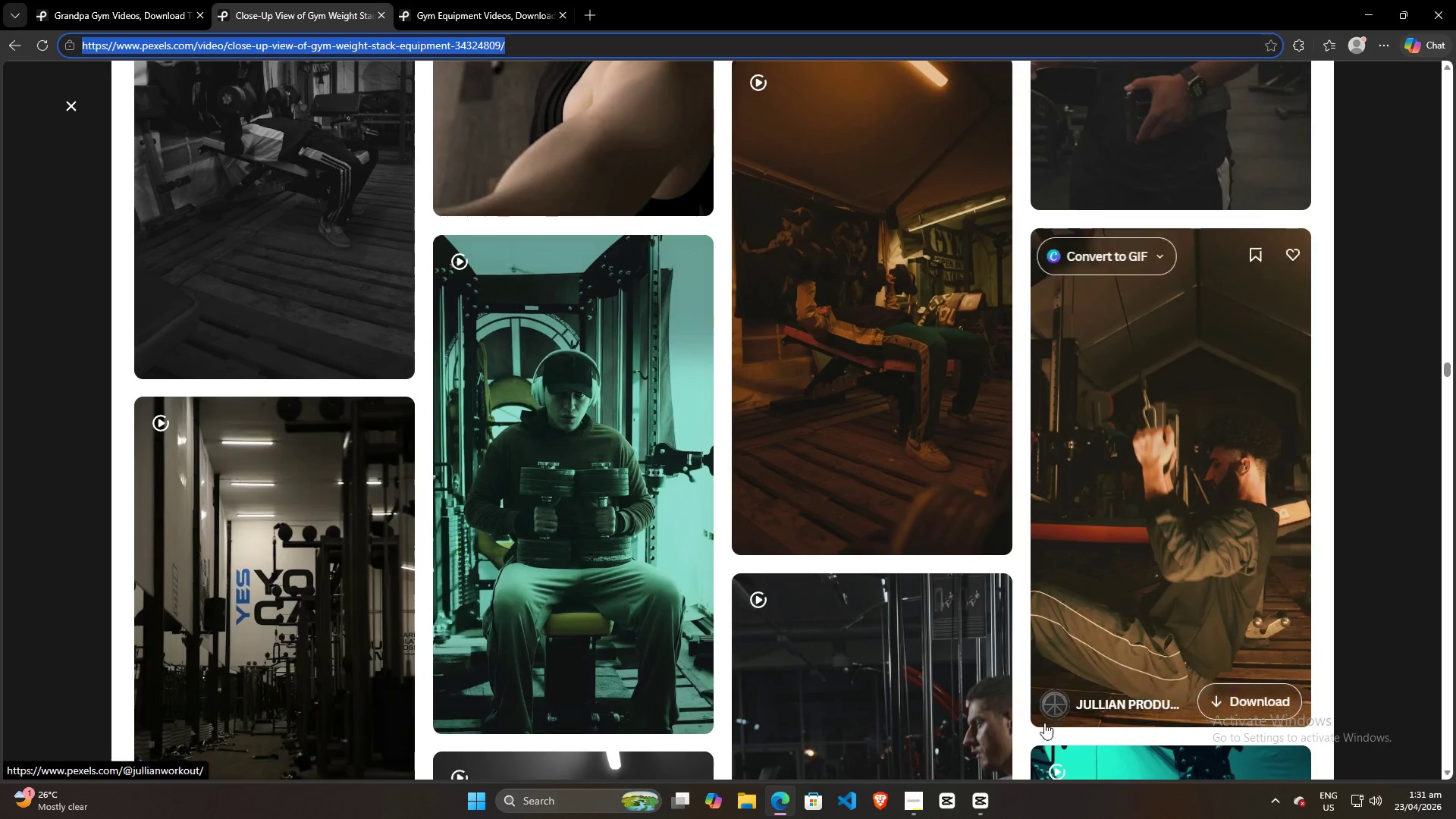 
left_click([976, 798])
 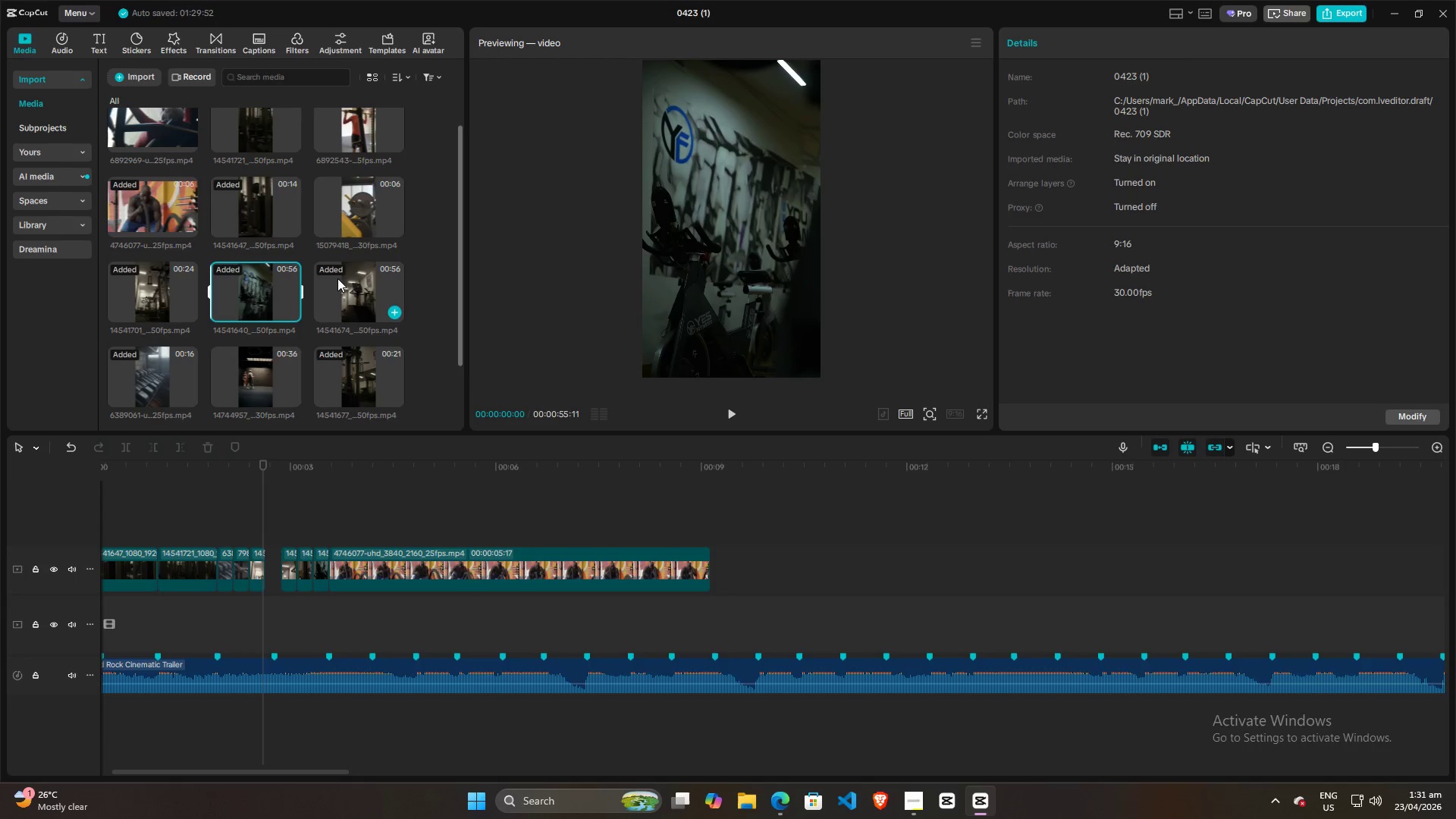 
scroll: coordinate [302, 268], scroll_direction: up, amount: 4.0
 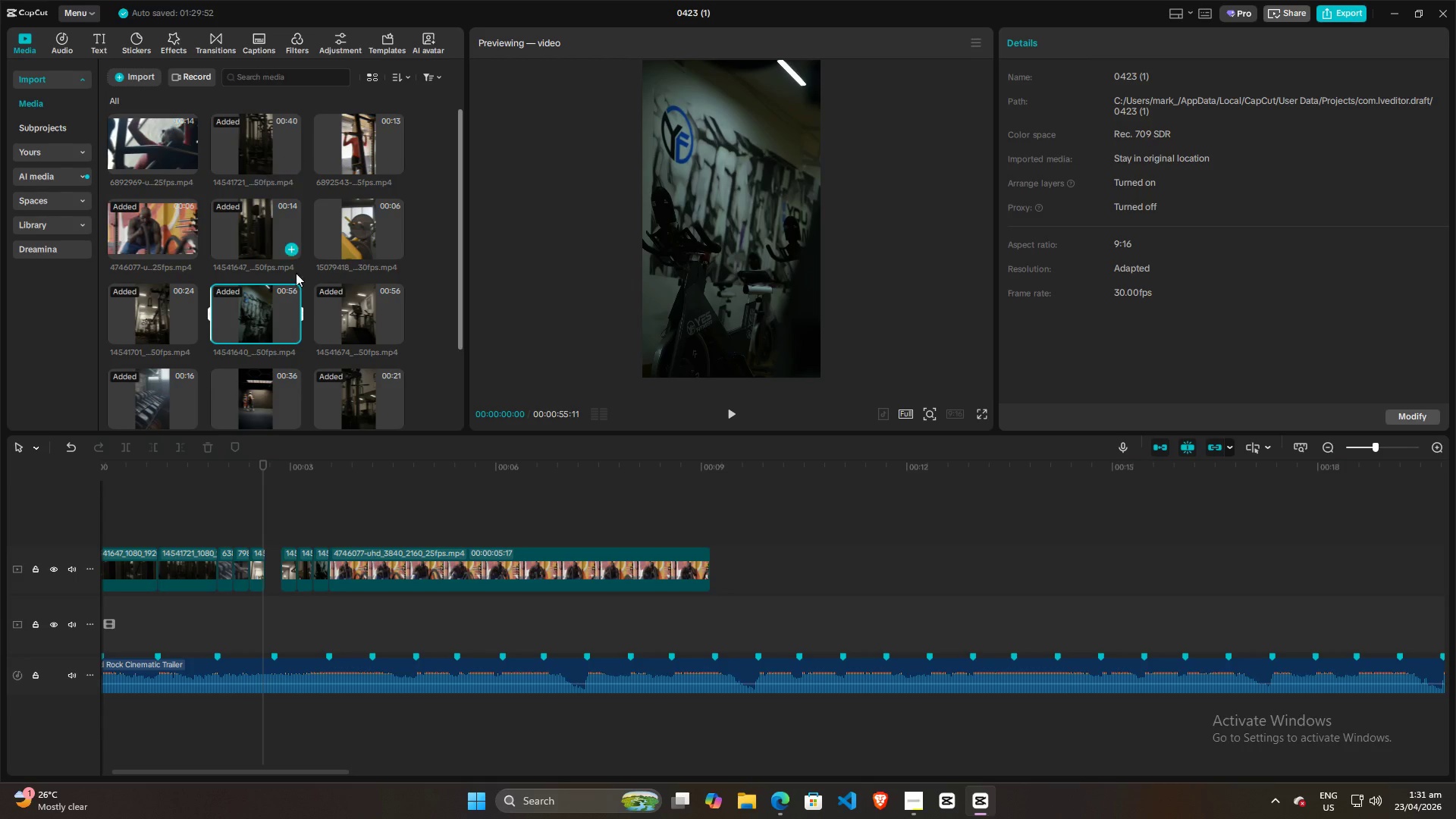 
scroll: coordinate [305, 301], scroll_direction: down, amount: 4.0
 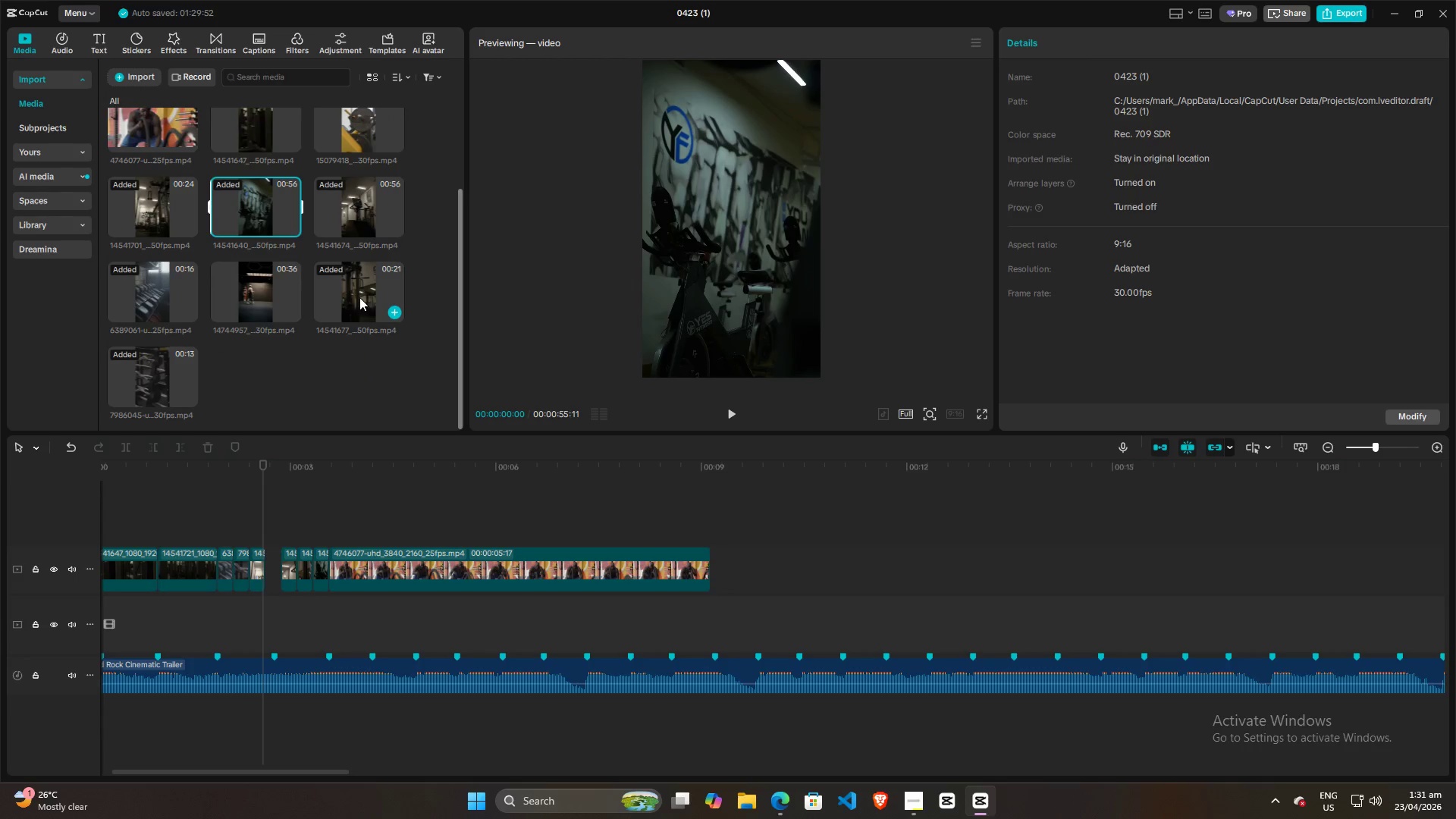 
double_click([261, 286])
 